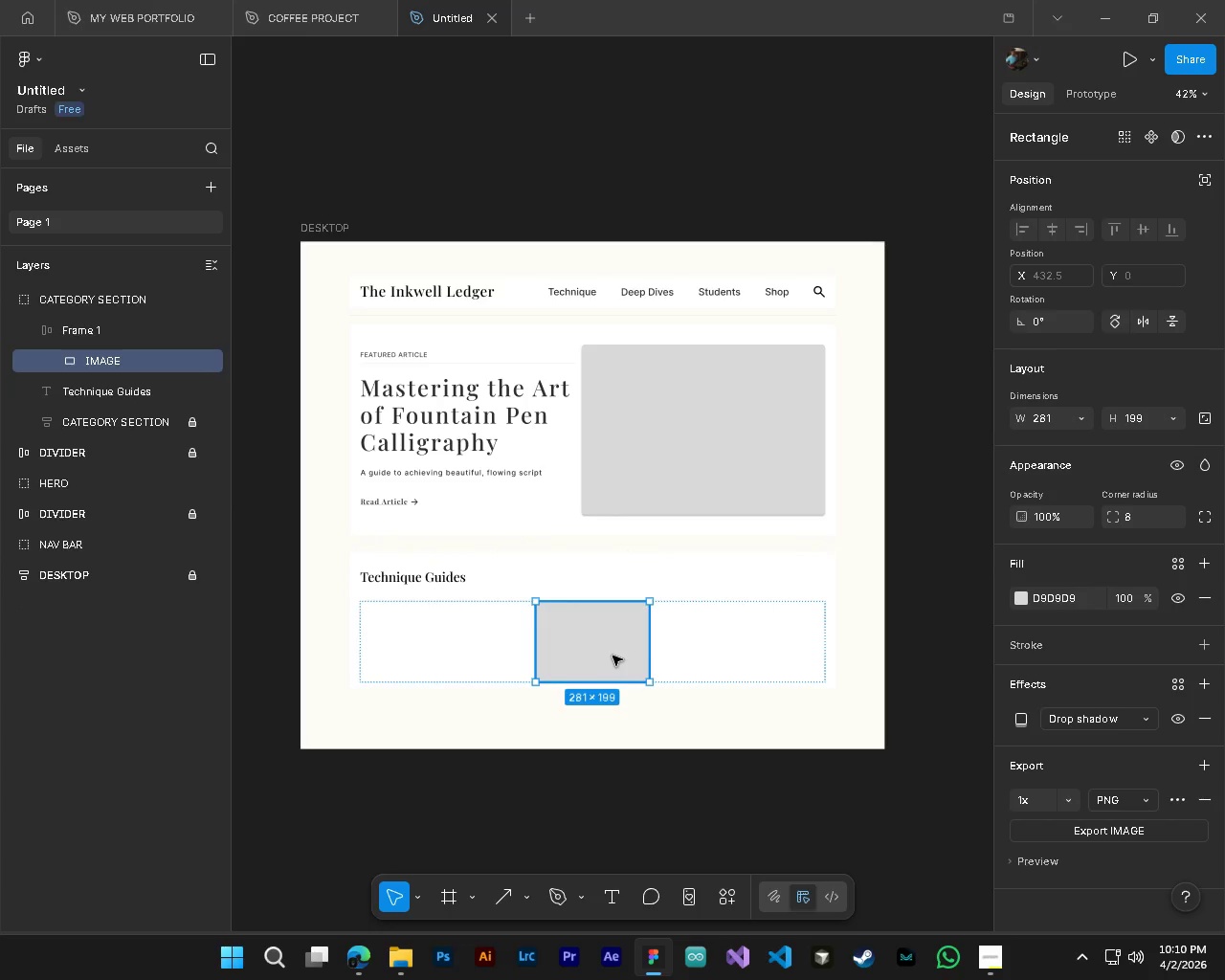 
left_click_drag(start_coordinate=[612, 656], to_coordinate=[452, 656])
 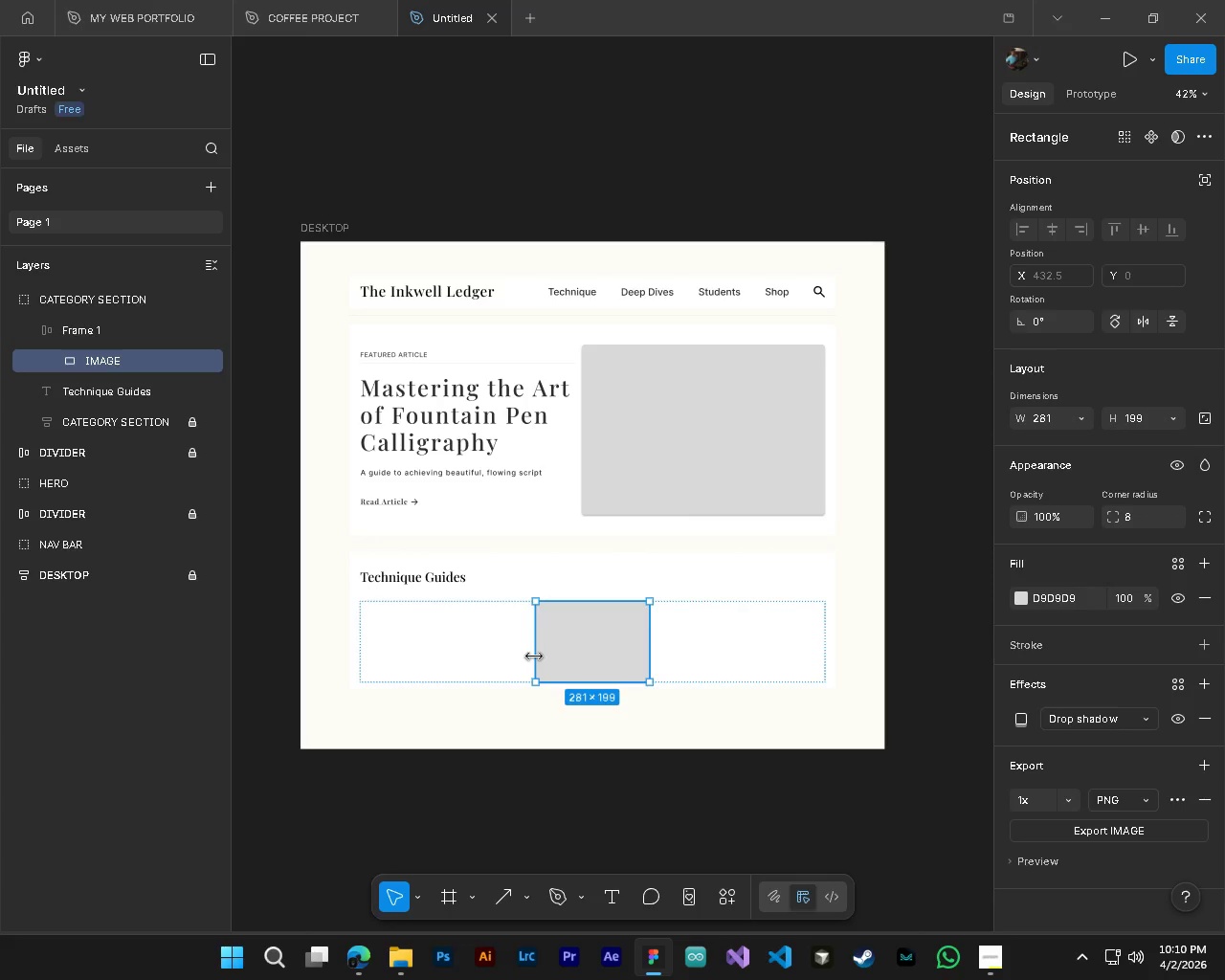 
left_click_drag(start_coordinate=[539, 652], to_coordinate=[517, 656])
 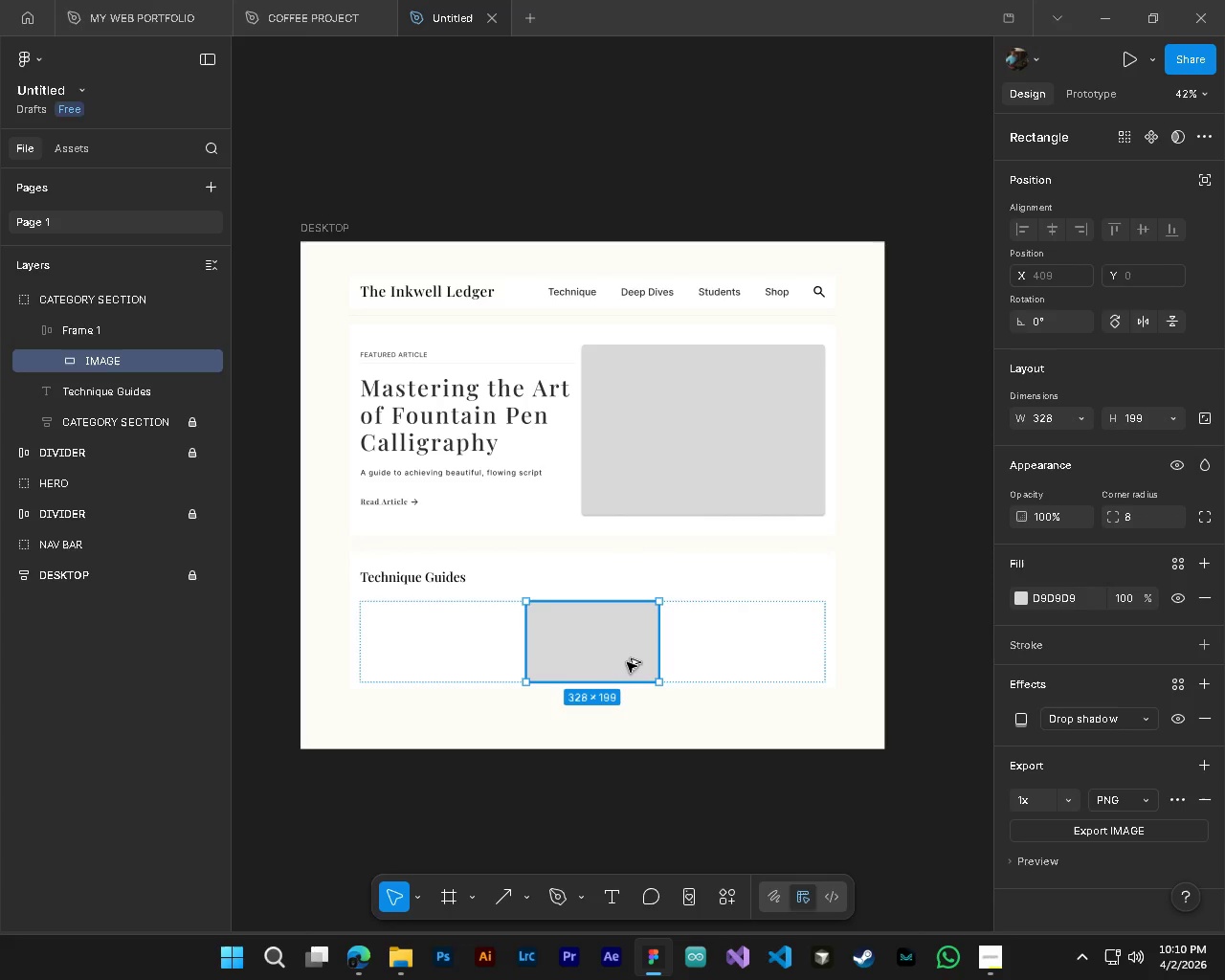 
hold_key(key=AltLeft, duration=1.27)
left_click_drag(start_coordinate=[589, 657], to_coordinate=[703, 657])
 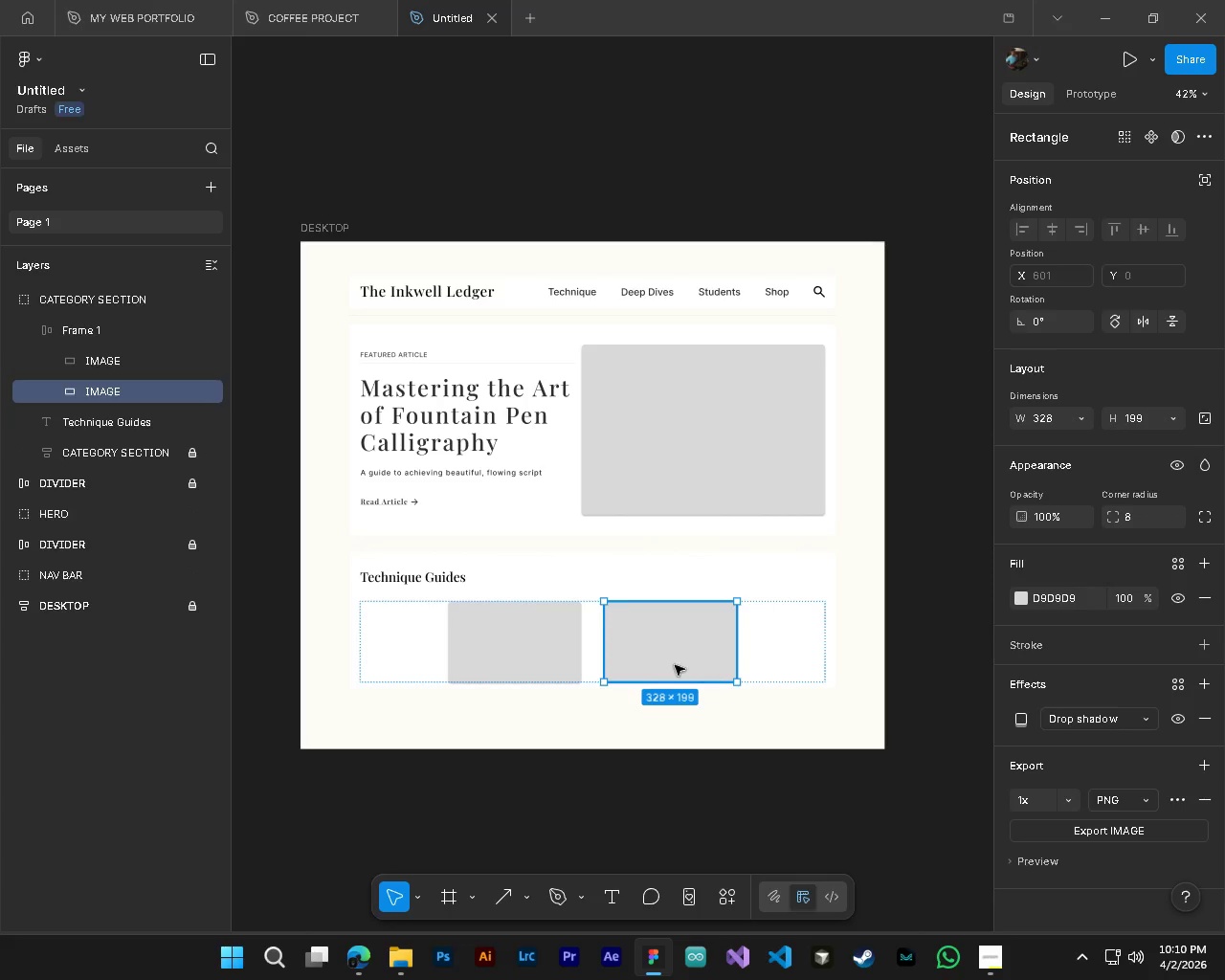 
hold_key(key=AltLeft, duration=0.89)
left_click_drag(start_coordinate=[667, 657], to_coordinate=[731, 666])
 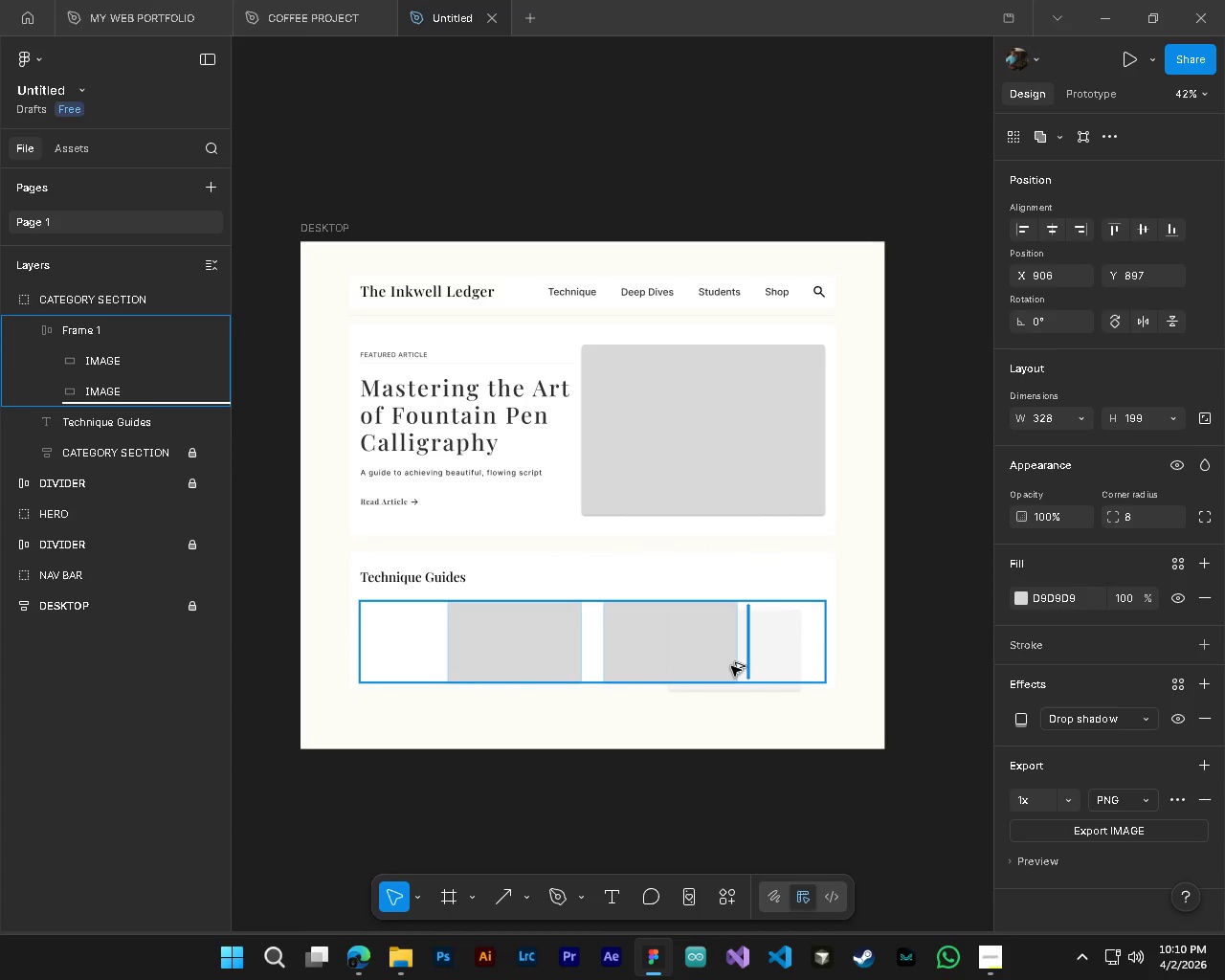 
hold_key(key=AltLeft, duration=24.38)
left_click([109, 329])
 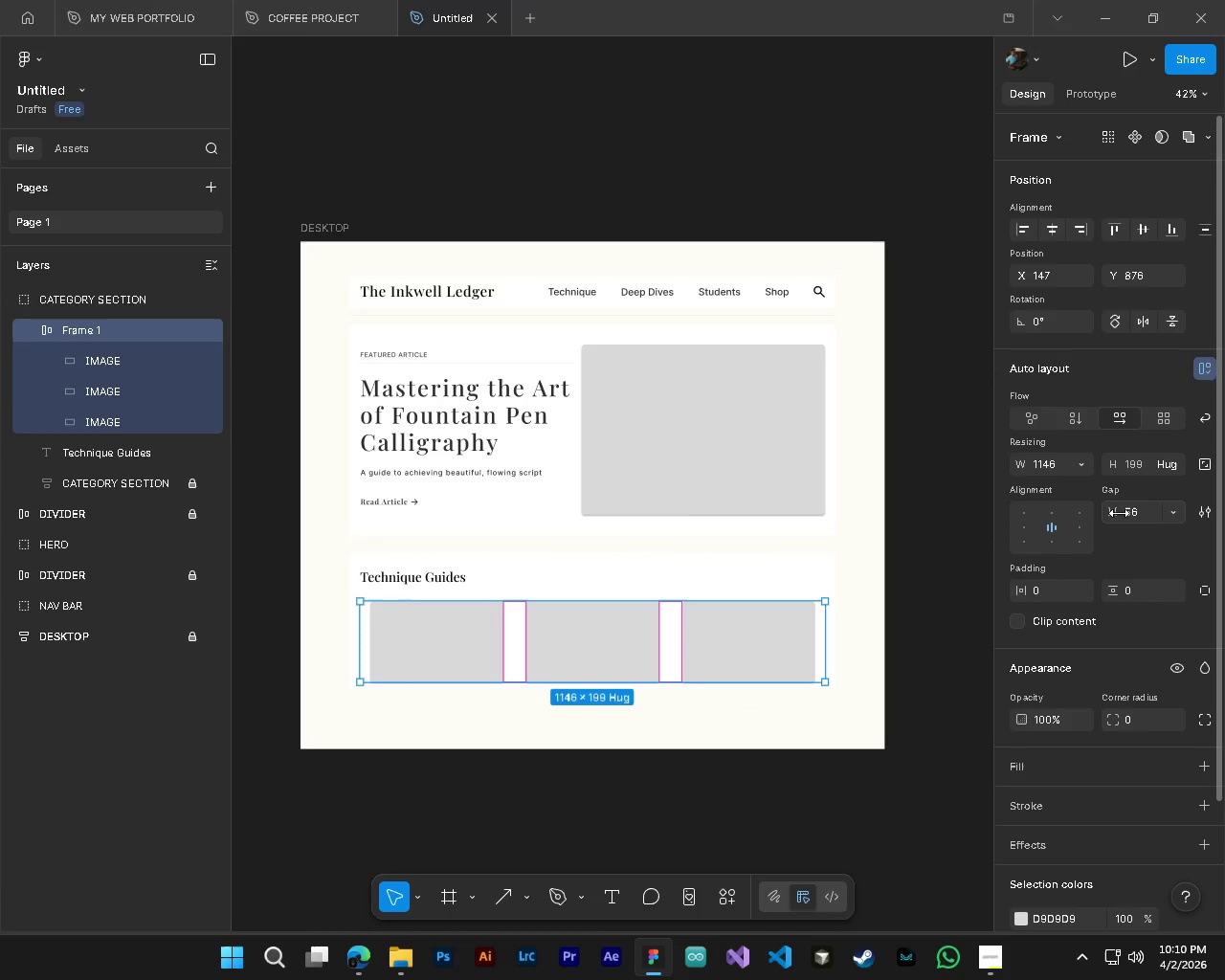 
left_click_drag(start_coordinate=[1118, 513], to_coordinate=[653, 488])
 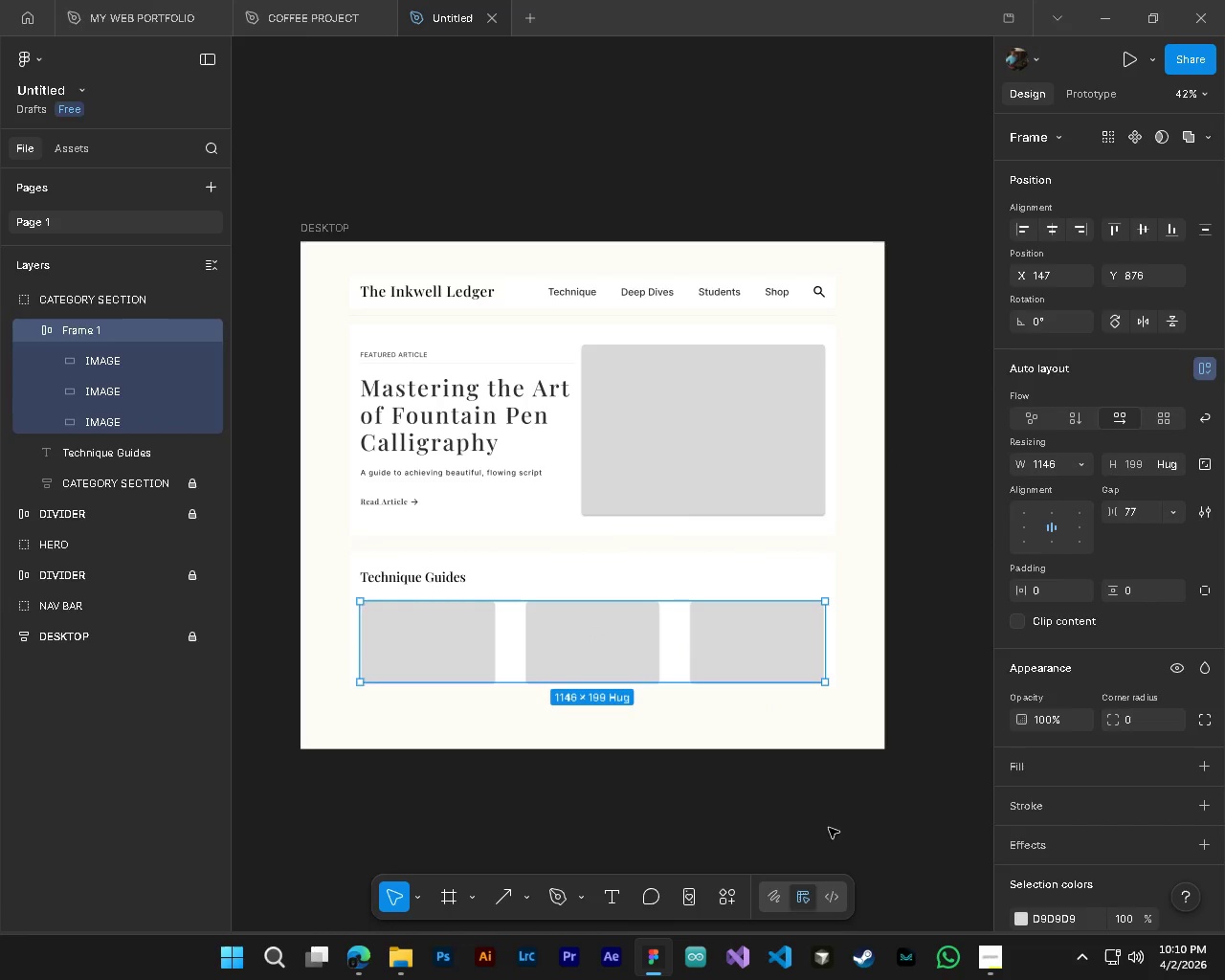 
left_click([829, 828])
 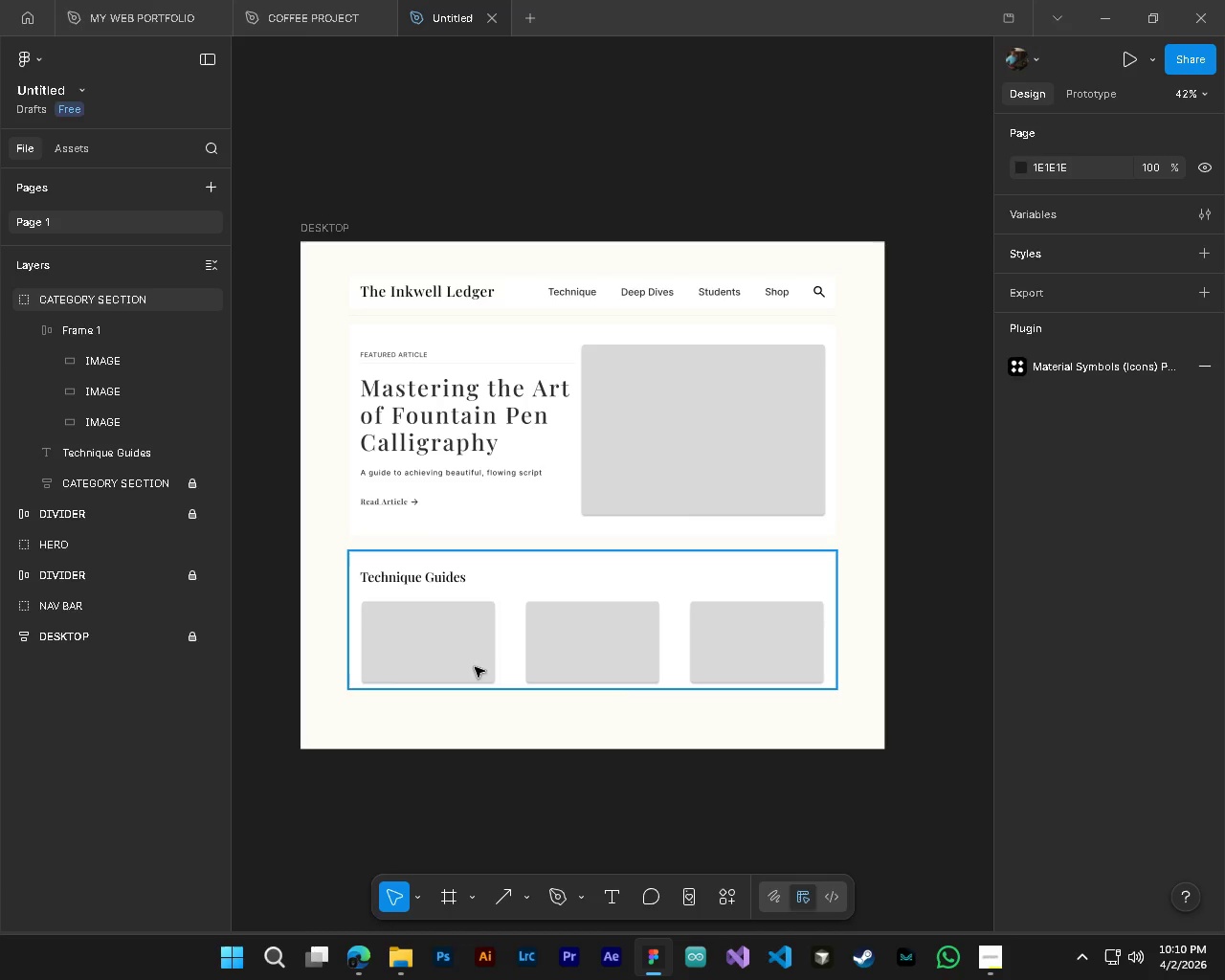 
left_click([133, 368])
 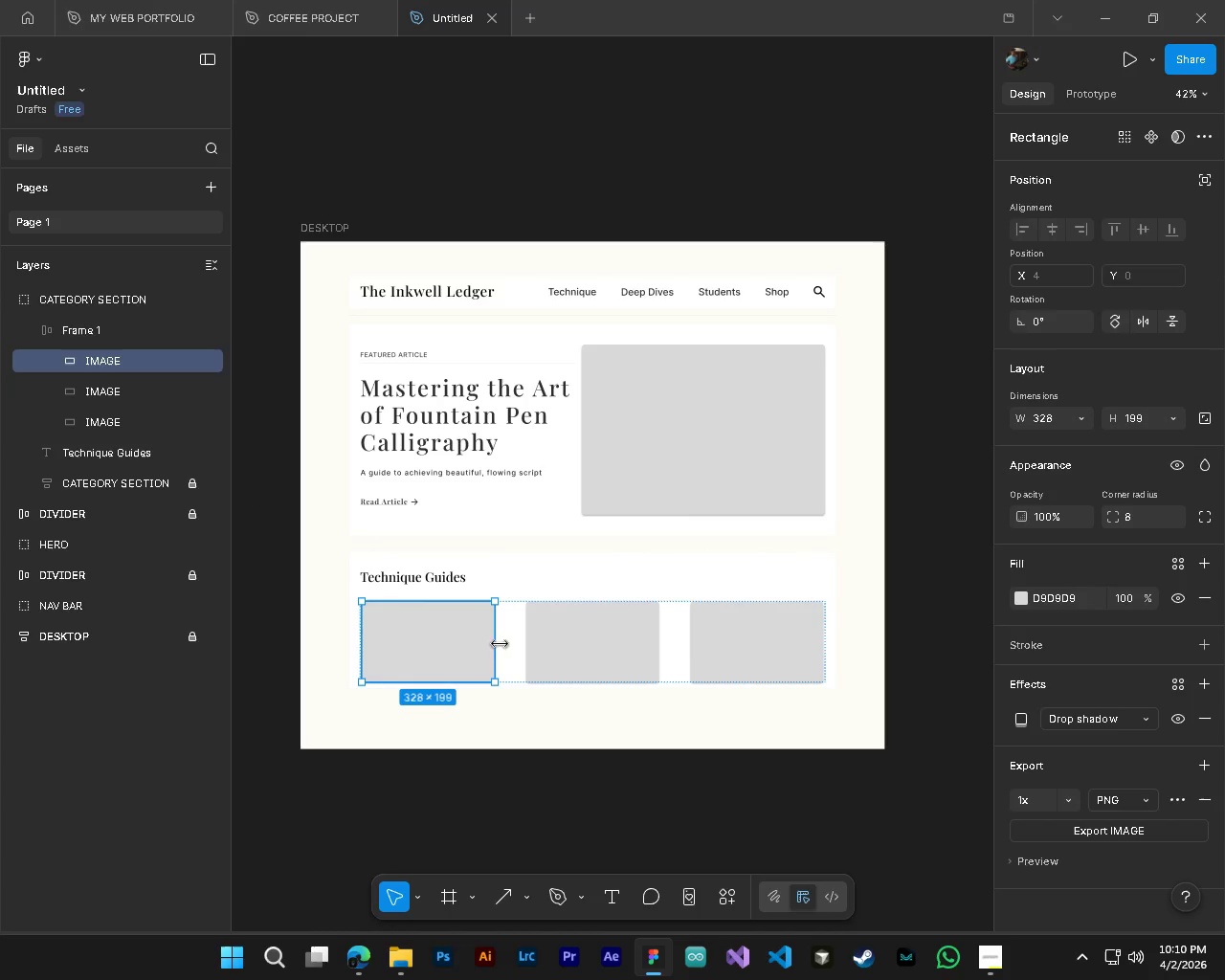 
left_click_drag(start_coordinate=[496, 646], to_coordinate=[509, 643])
 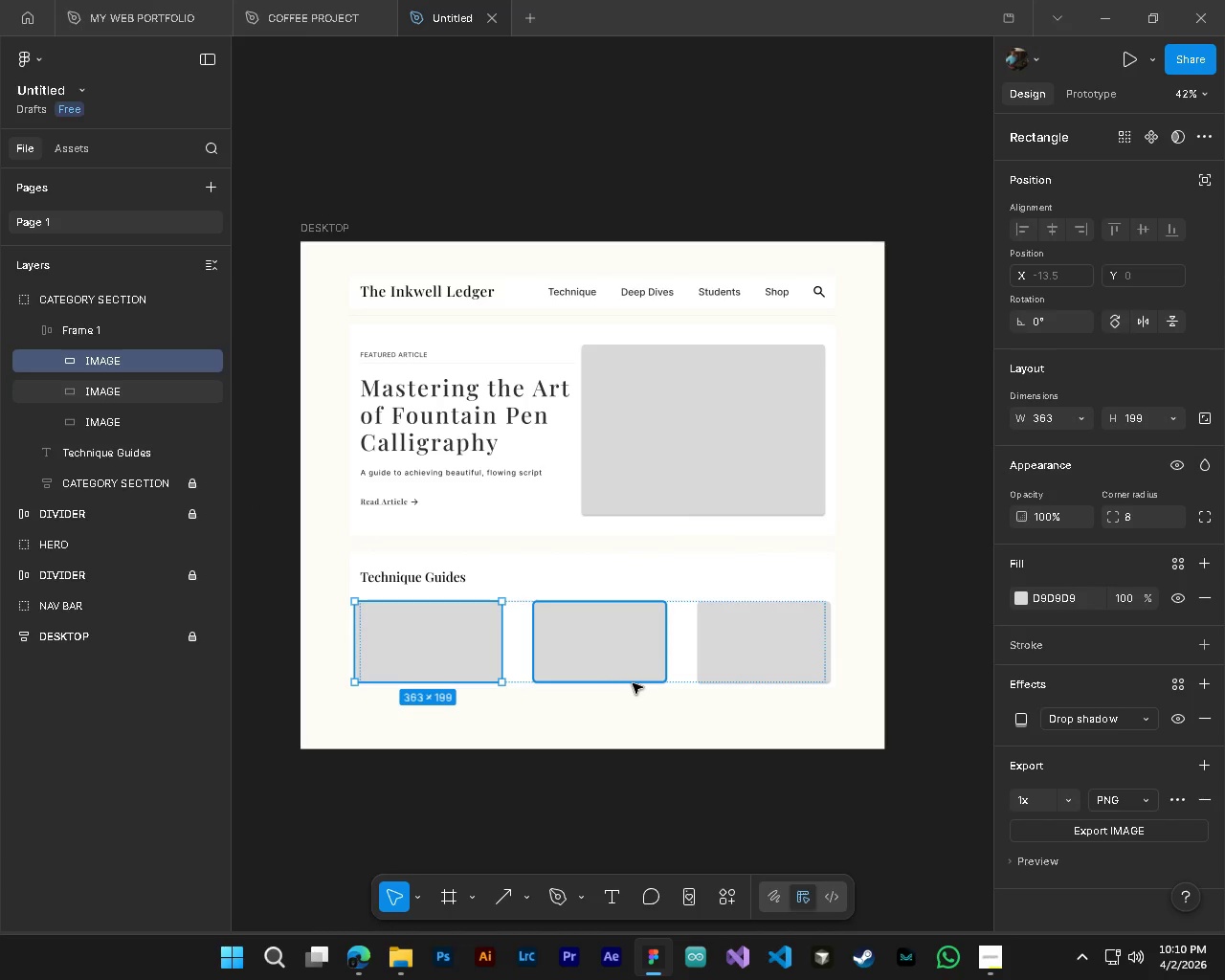 
left_click([633, 683])
 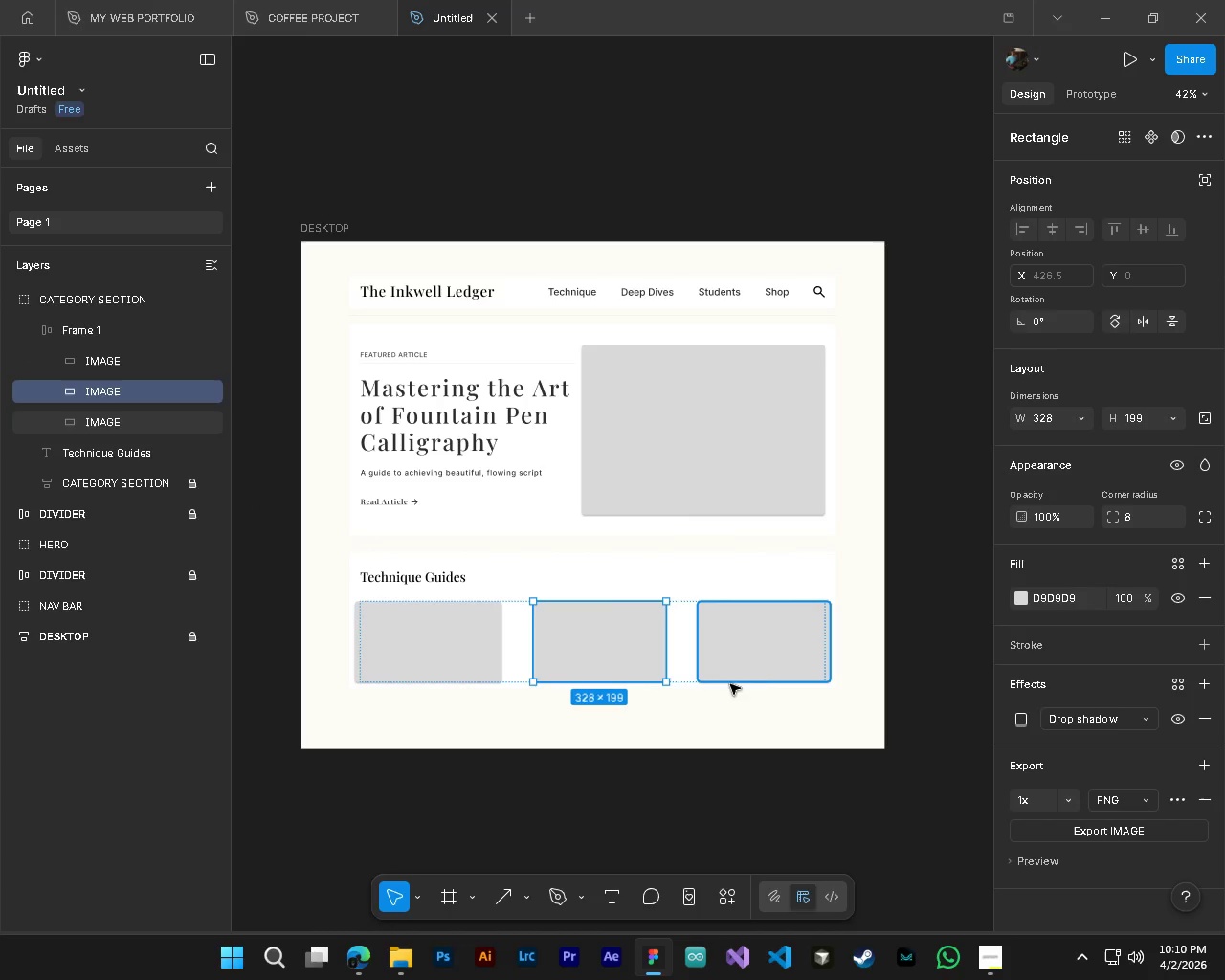 
hold_key(key=ShiftLeft, duration=0.59)
left_click([761, 671])
 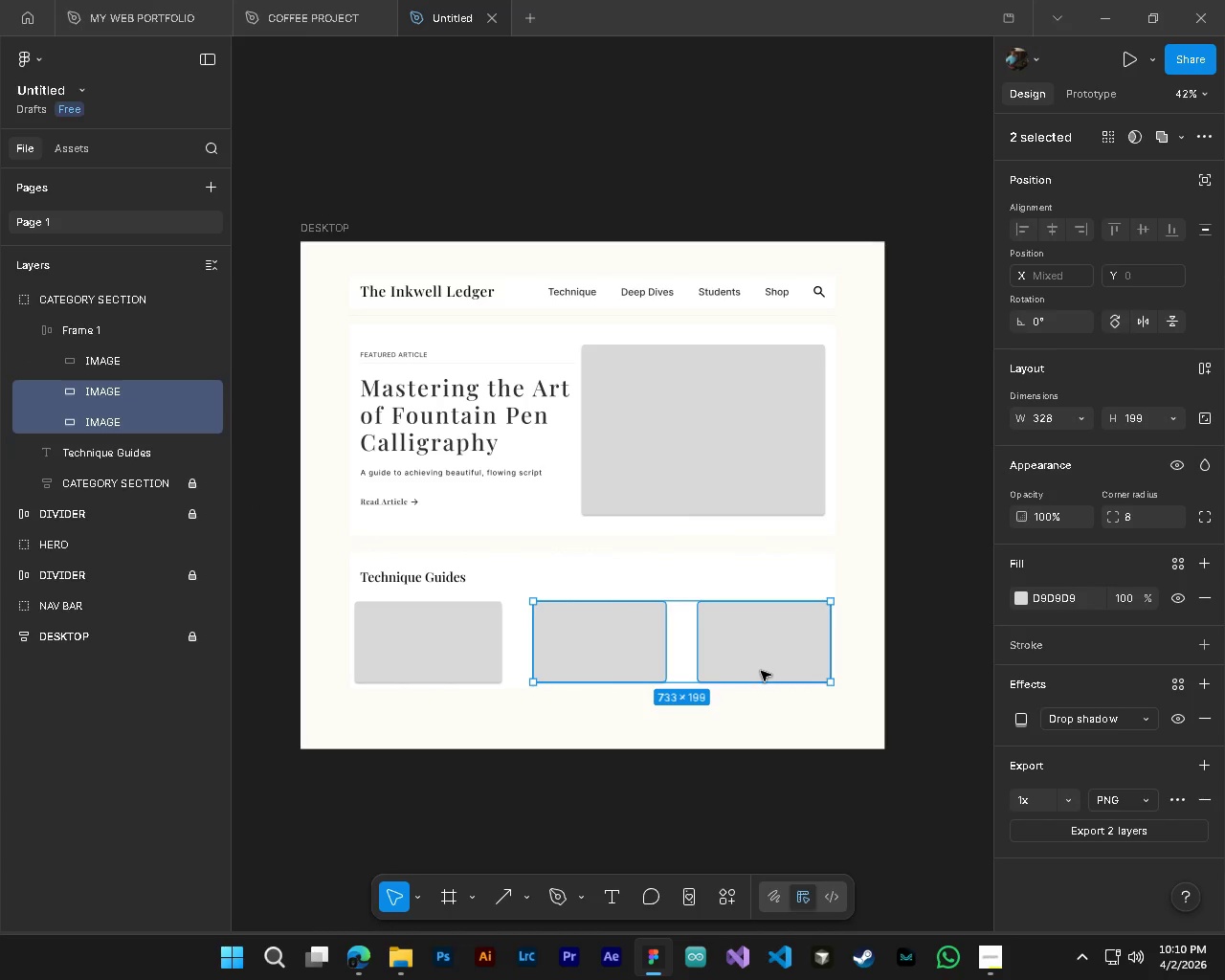 
key(Delete)
 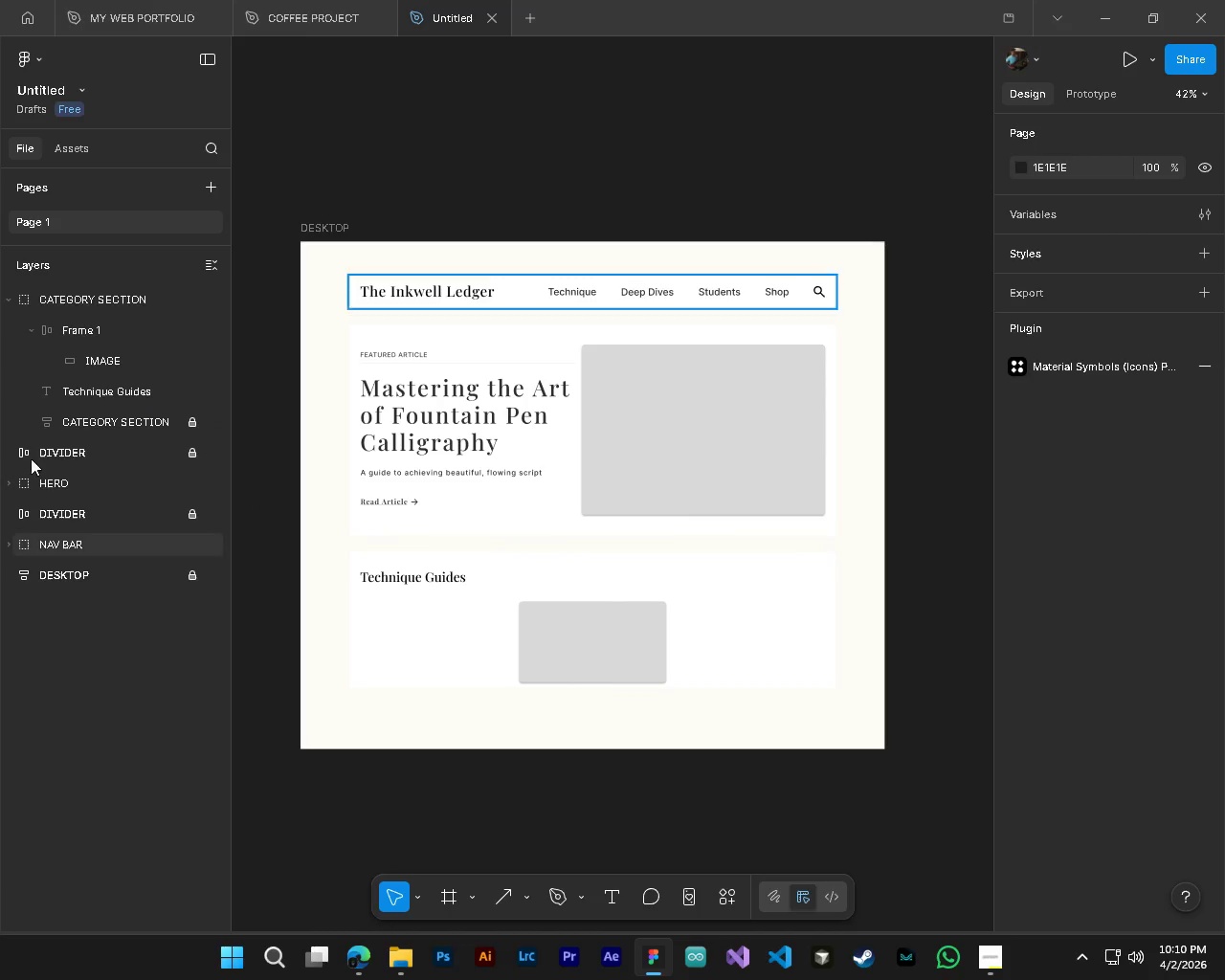 
left_click([86, 370])
 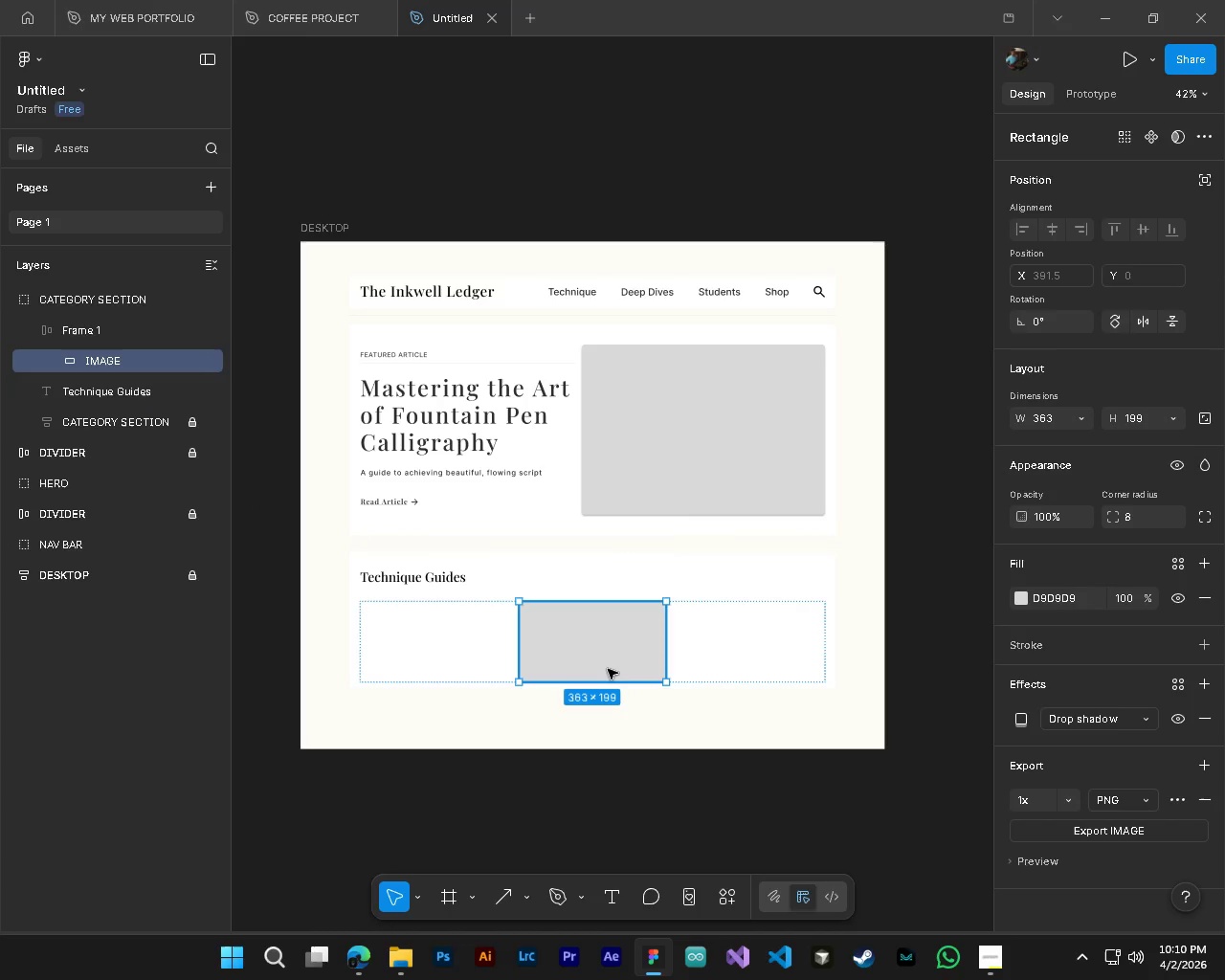 
hold_key(key=AltLeft, duration=1.09)
left_click_drag(start_coordinate=[603, 657], to_coordinate=[724, 660])
 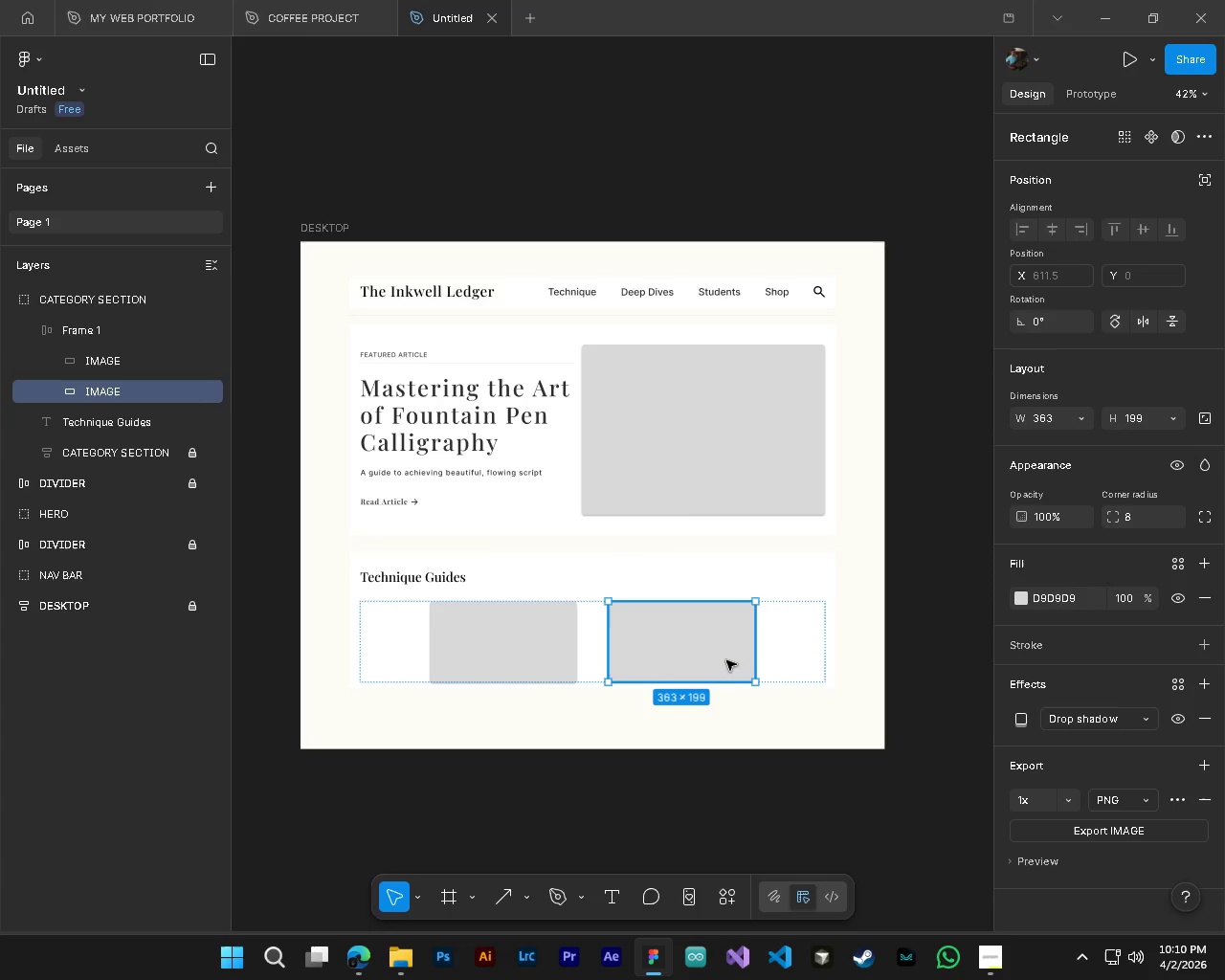 
hold_key(key=AltLeft, duration=0.84)
left_click_drag(start_coordinate=[695, 657], to_coordinate=[776, 659])
 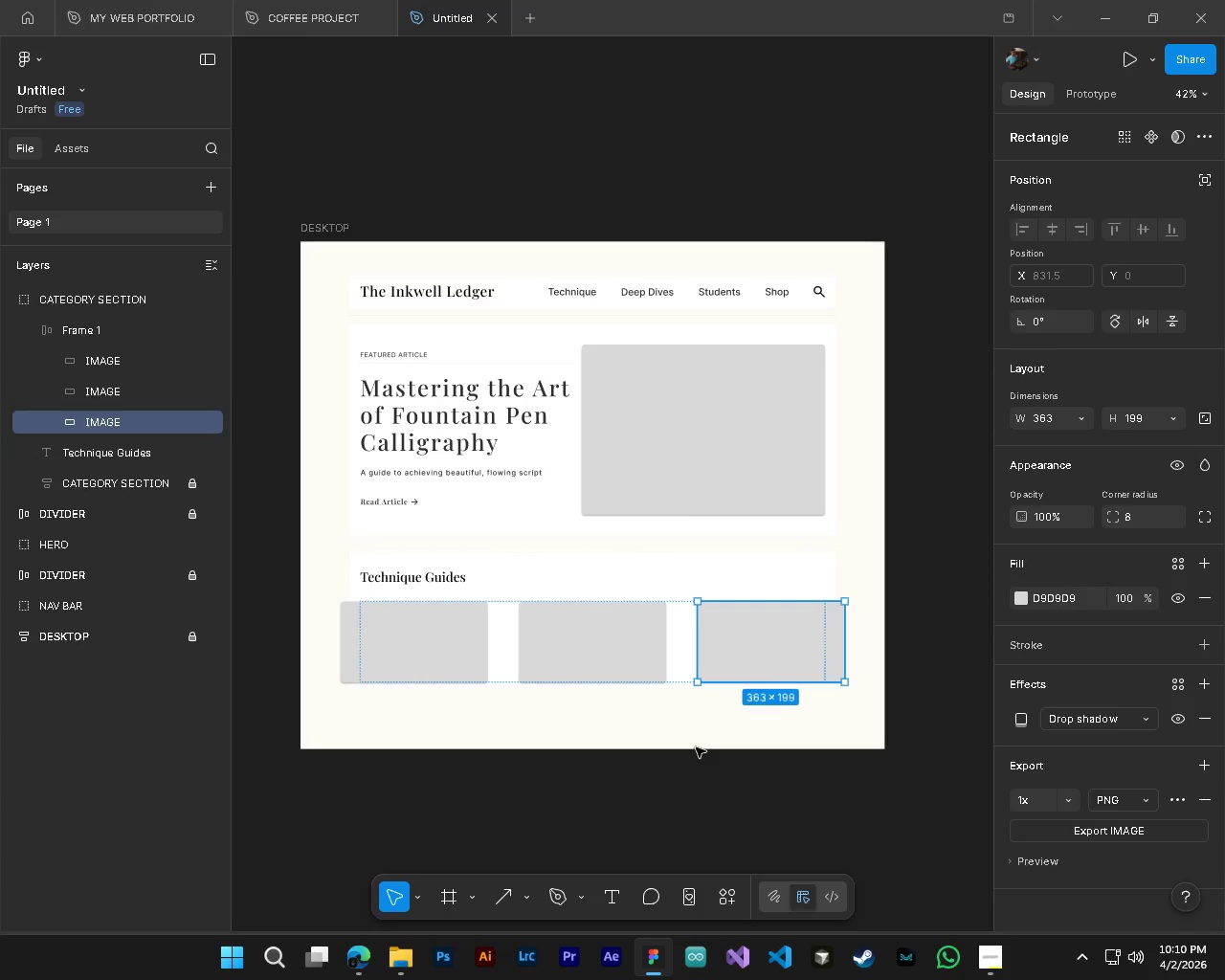 
hold_key(key=ControlLeft, duration=1.84)
hold_key(key=AltLeft, duration=0.33)
scroll: coordinate [578, 717], scroll_direction: up, amount: 3.0
 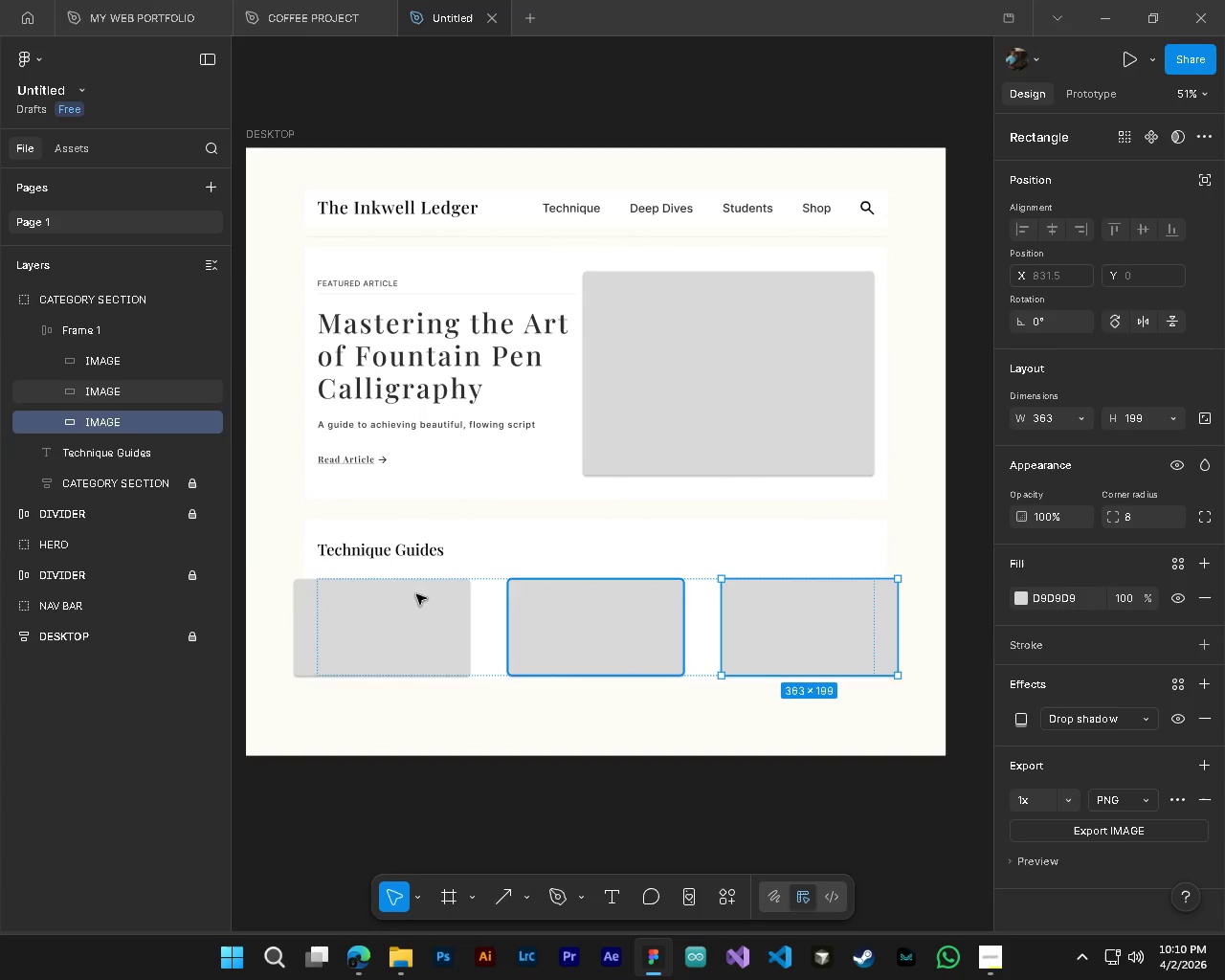 
left_click([95, 323])
 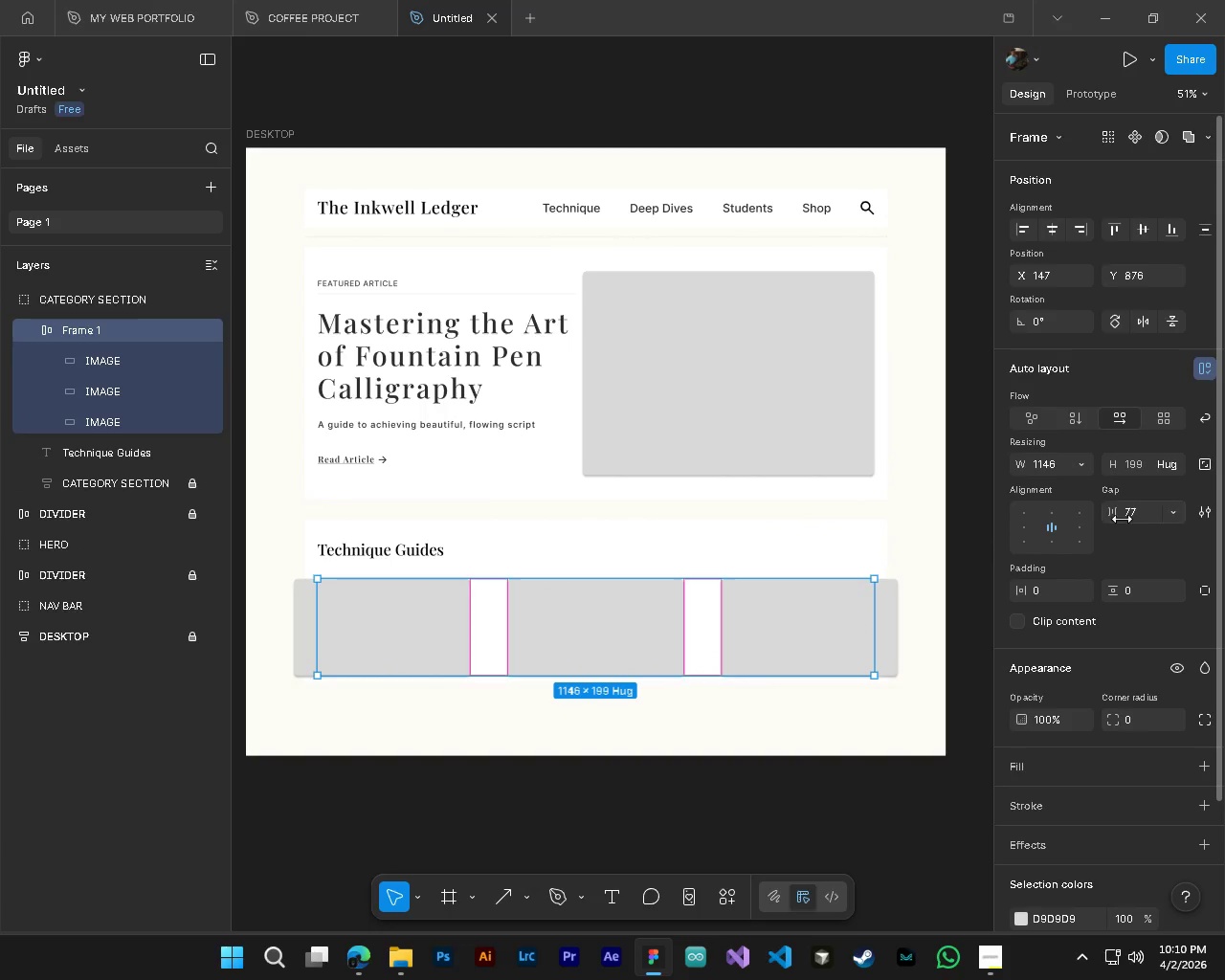 
left_click_drag(start_coordinate=[1120, 512], to_coordinate=[534, 498])
 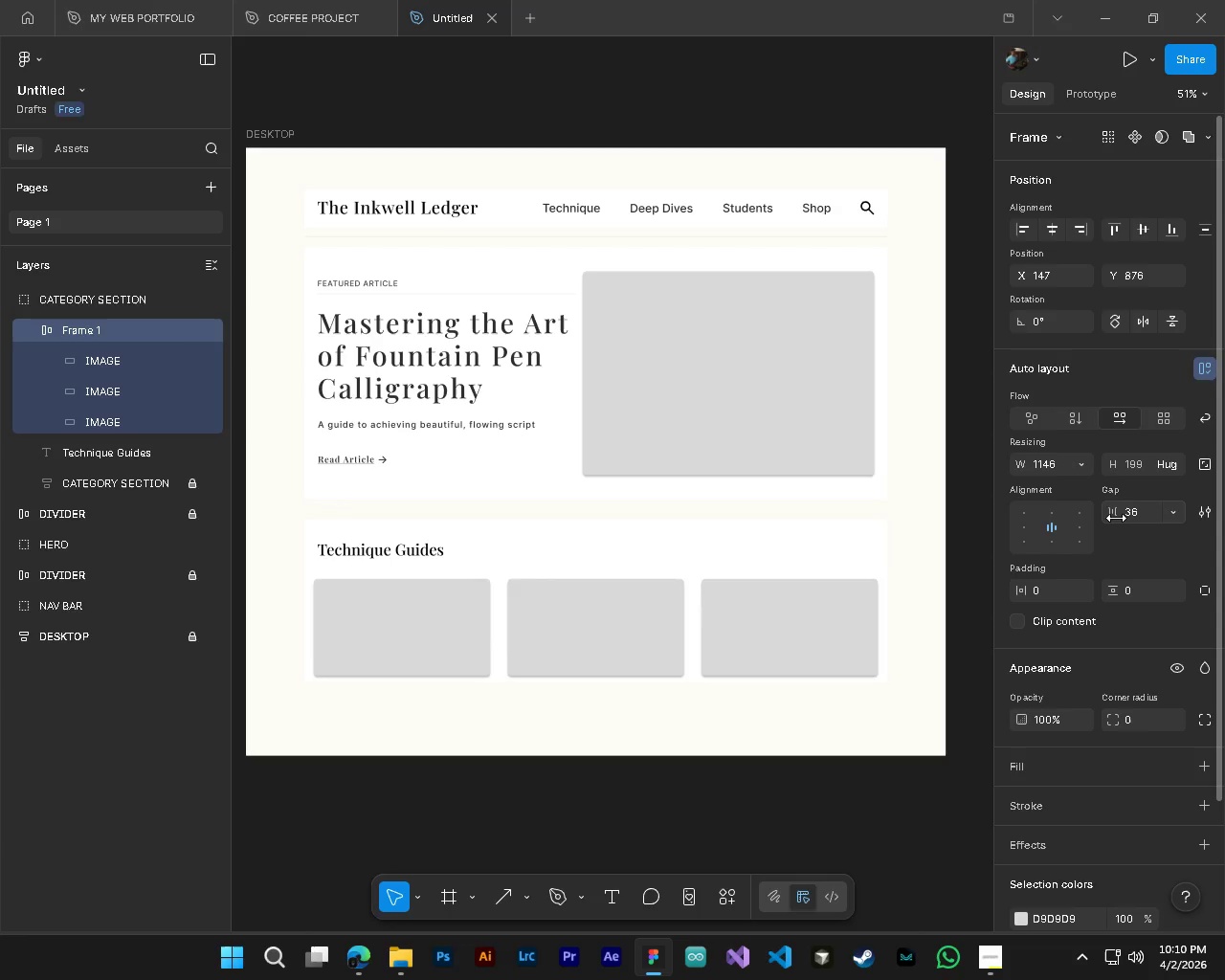 
left_click_drag(start_coordinate=[1118, 519], to_coordinate=[590, 484])
 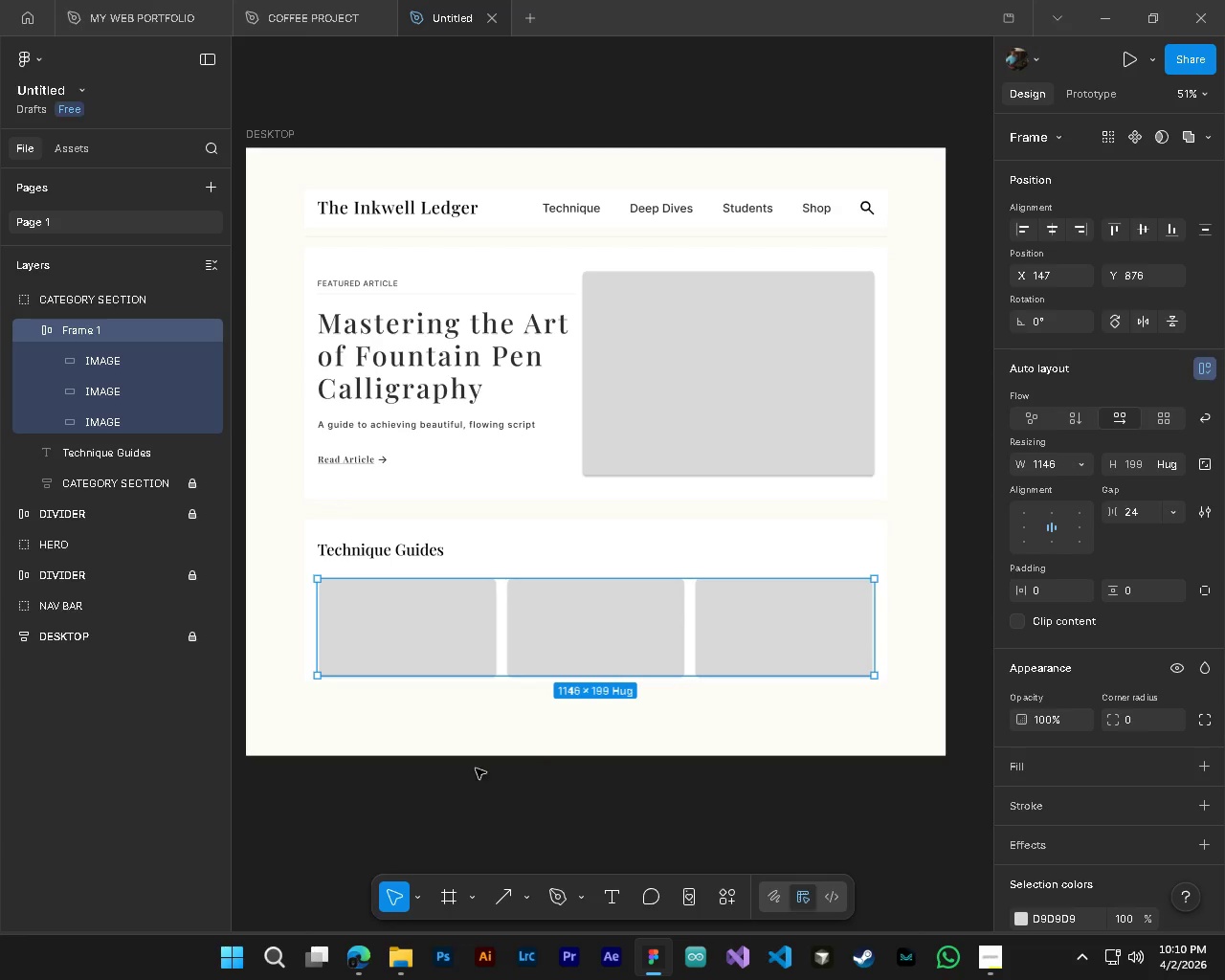 
left_click([464, 768])
 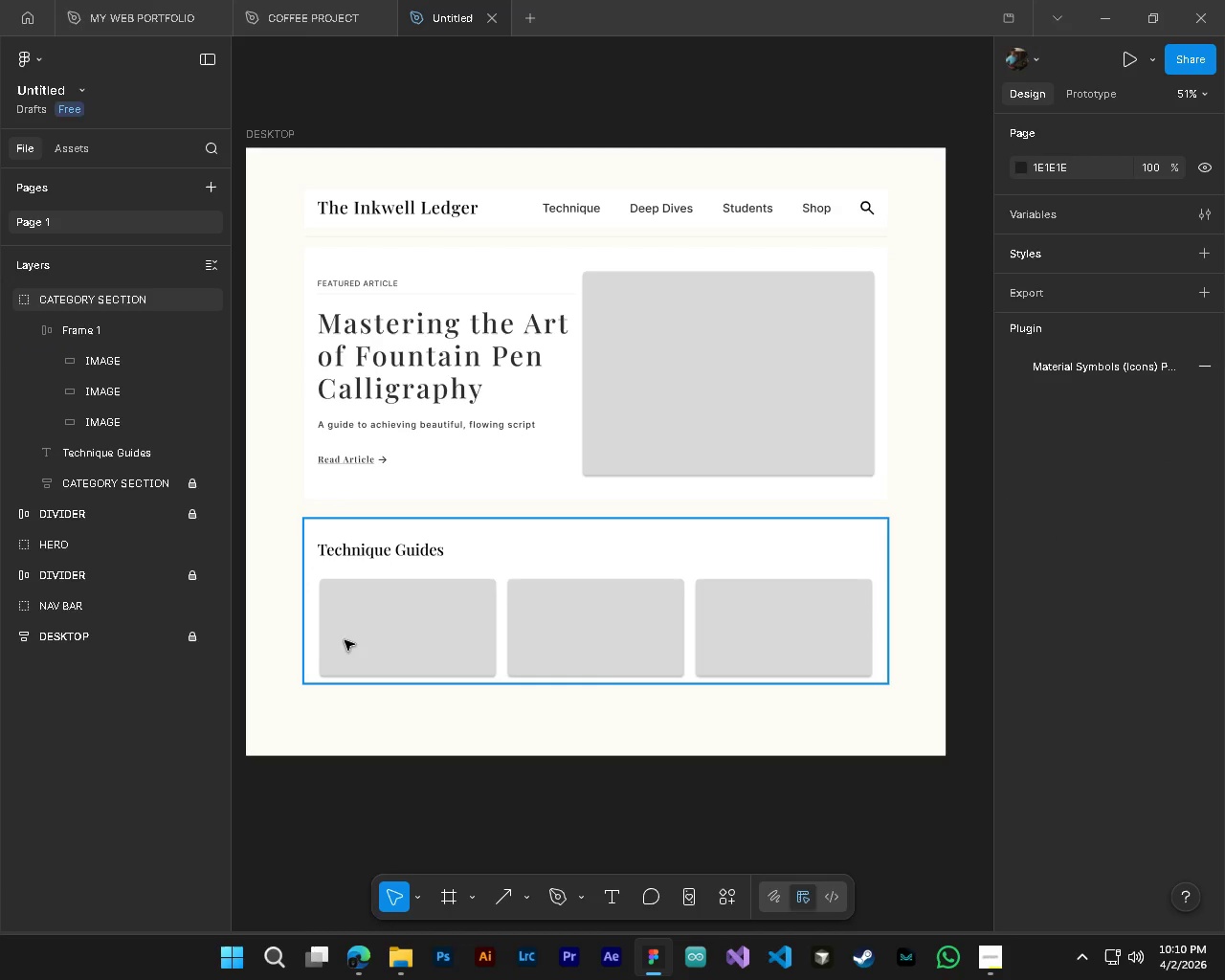 
left_click([342, 633])
 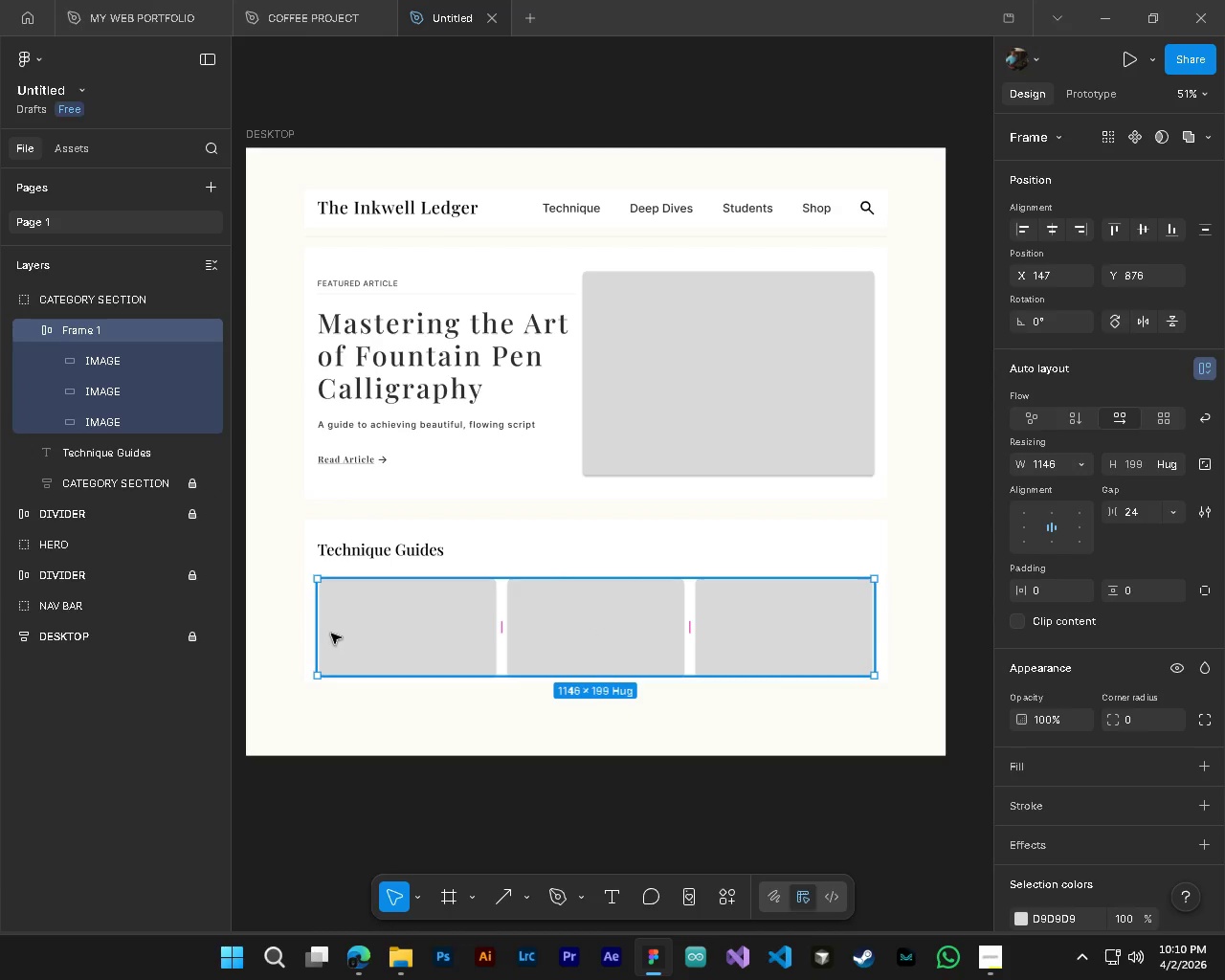 
left_click_drag(start_coordinate=[317, 626], to_coordinate=[322, 627])
 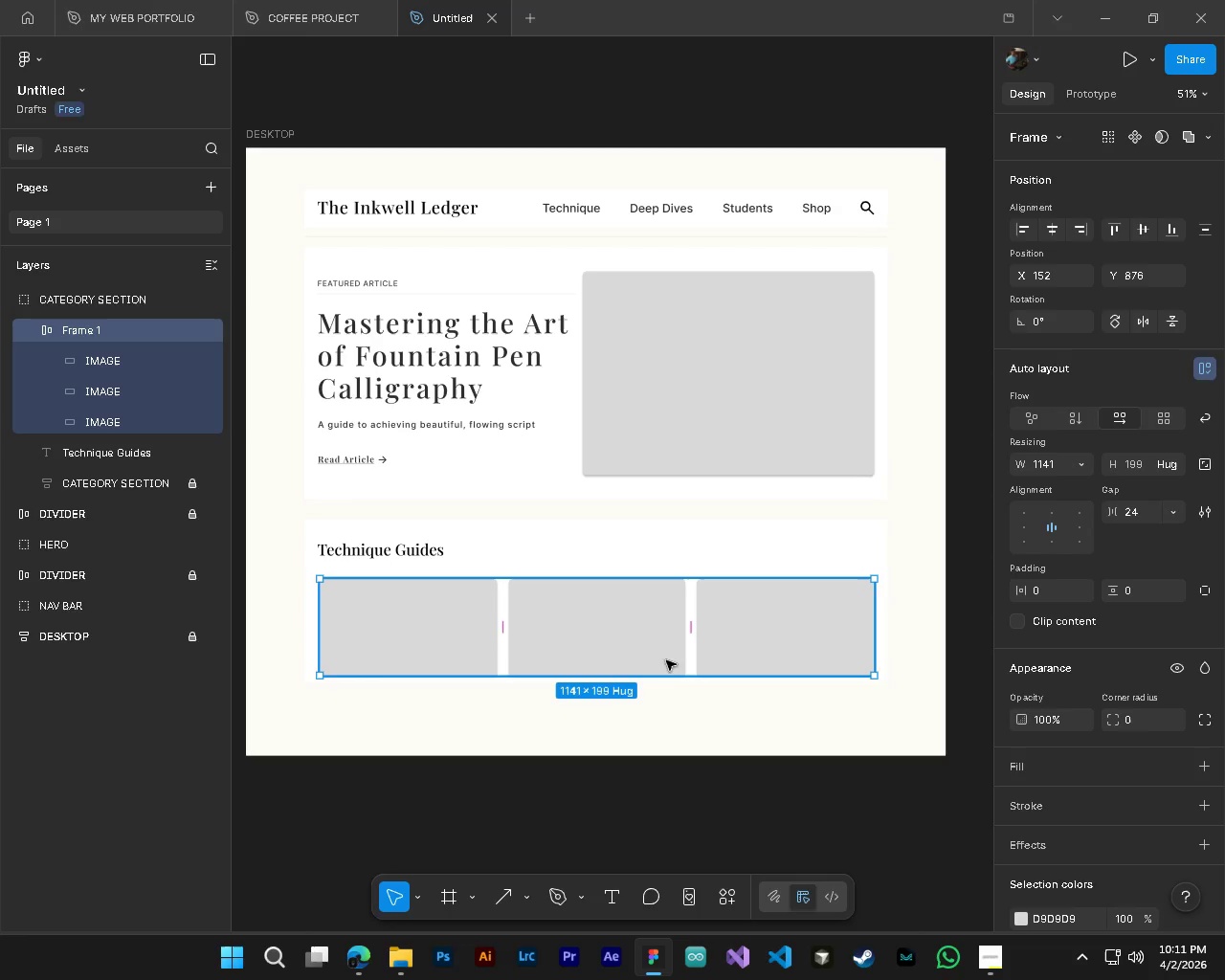 
key(CapsLock)
 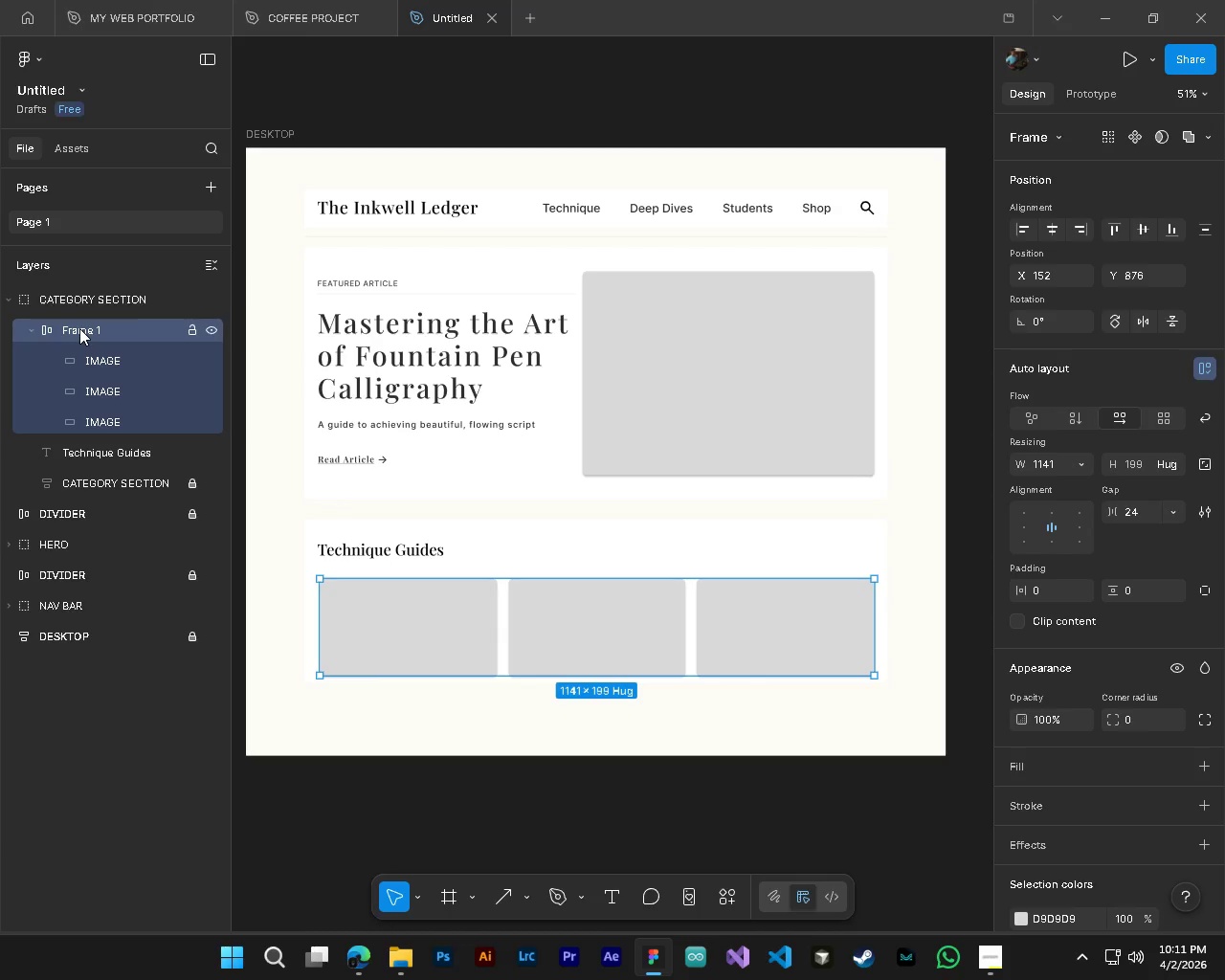 
double_click([79, 328])
 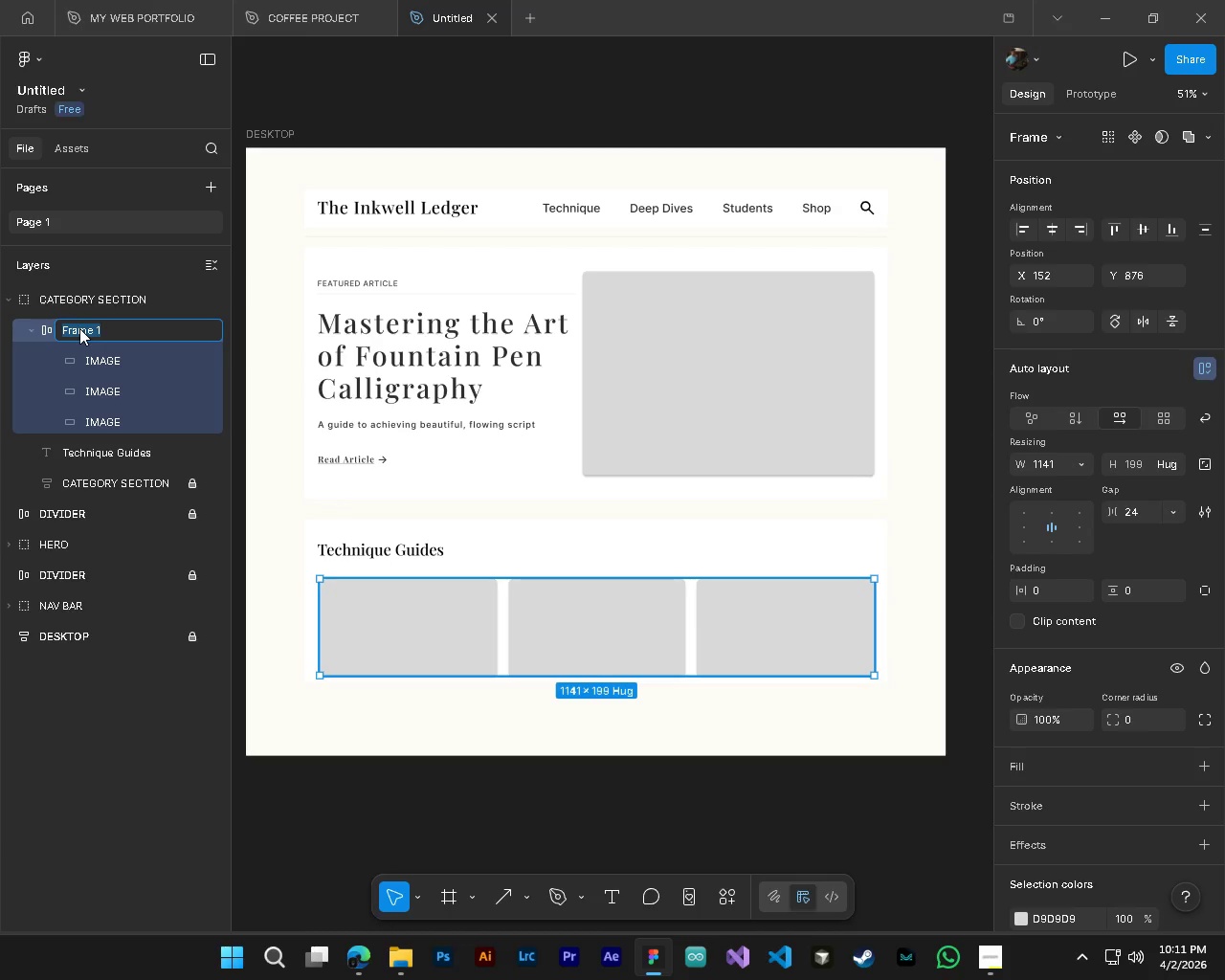 
type(IMAGE)
 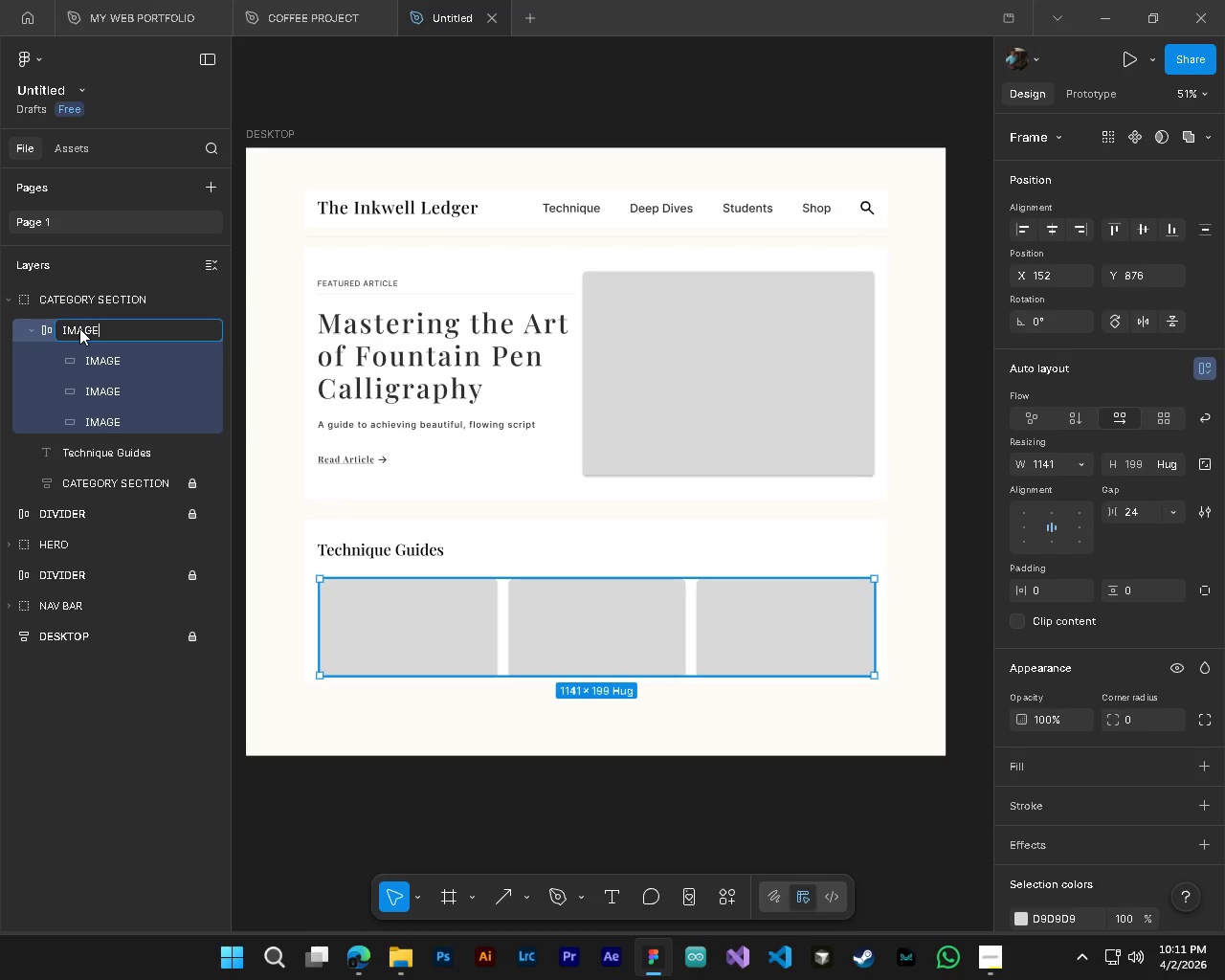 
key(Enter)
 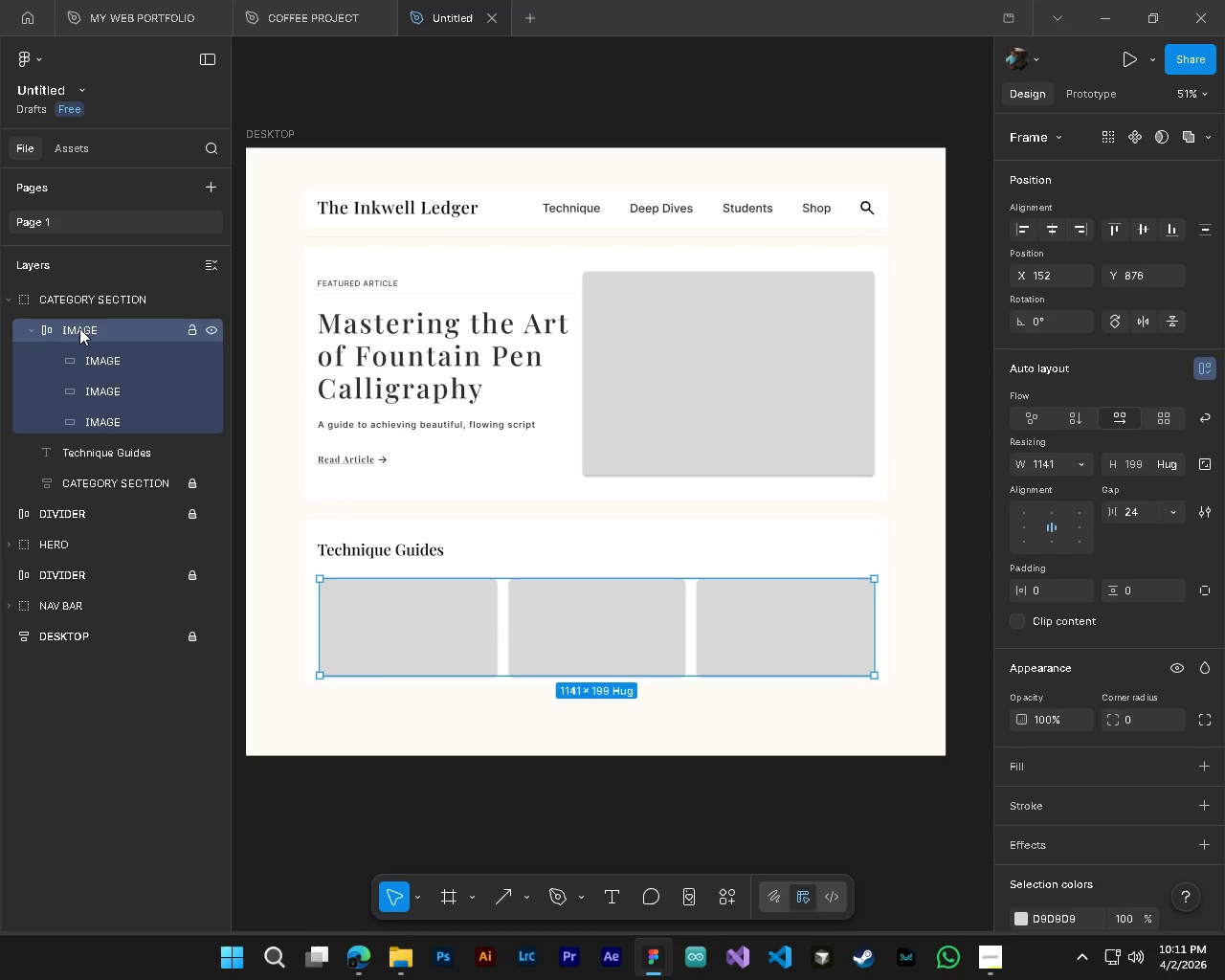 
key(Control+ControlLeft)
 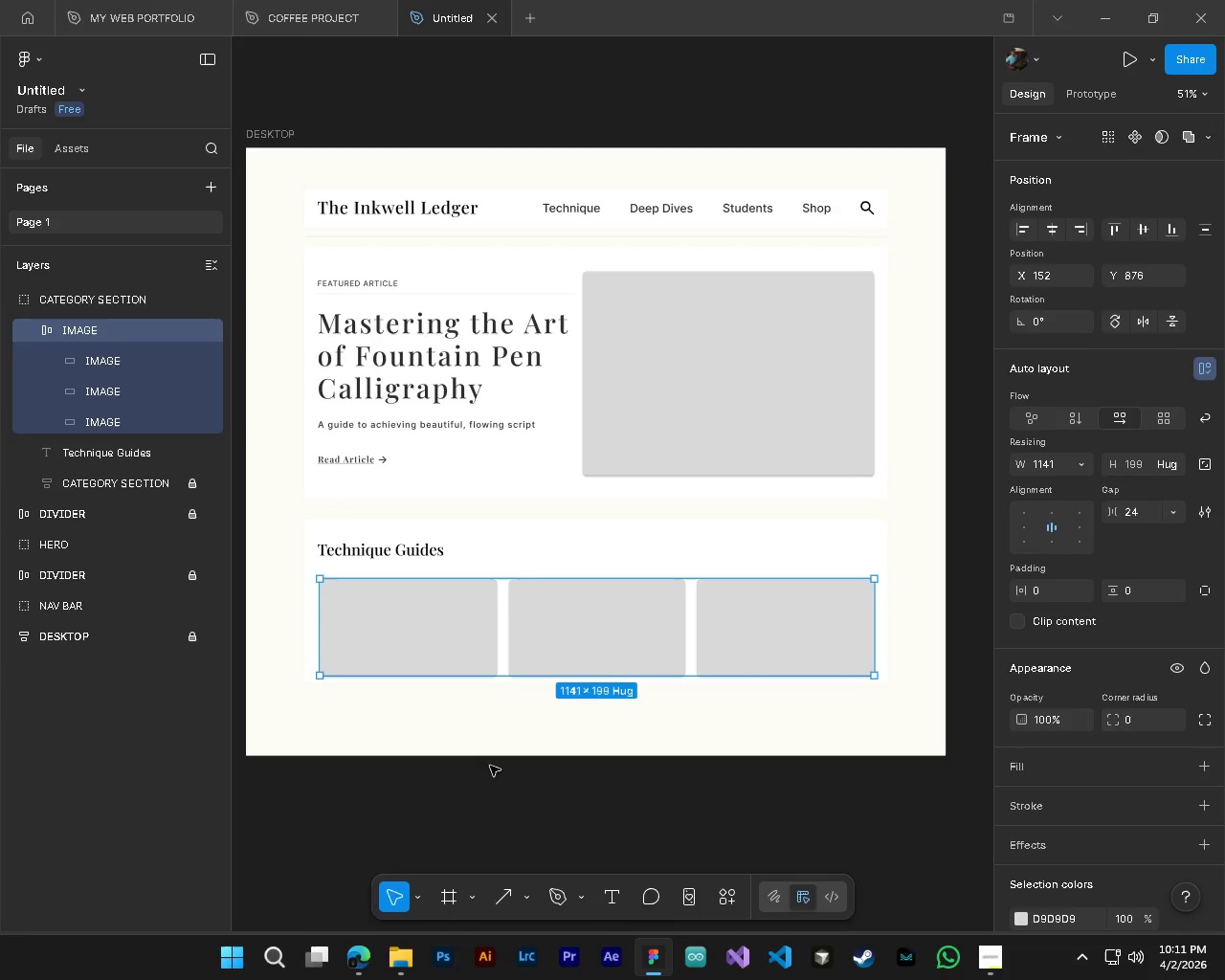 
left_click([493, 768])
 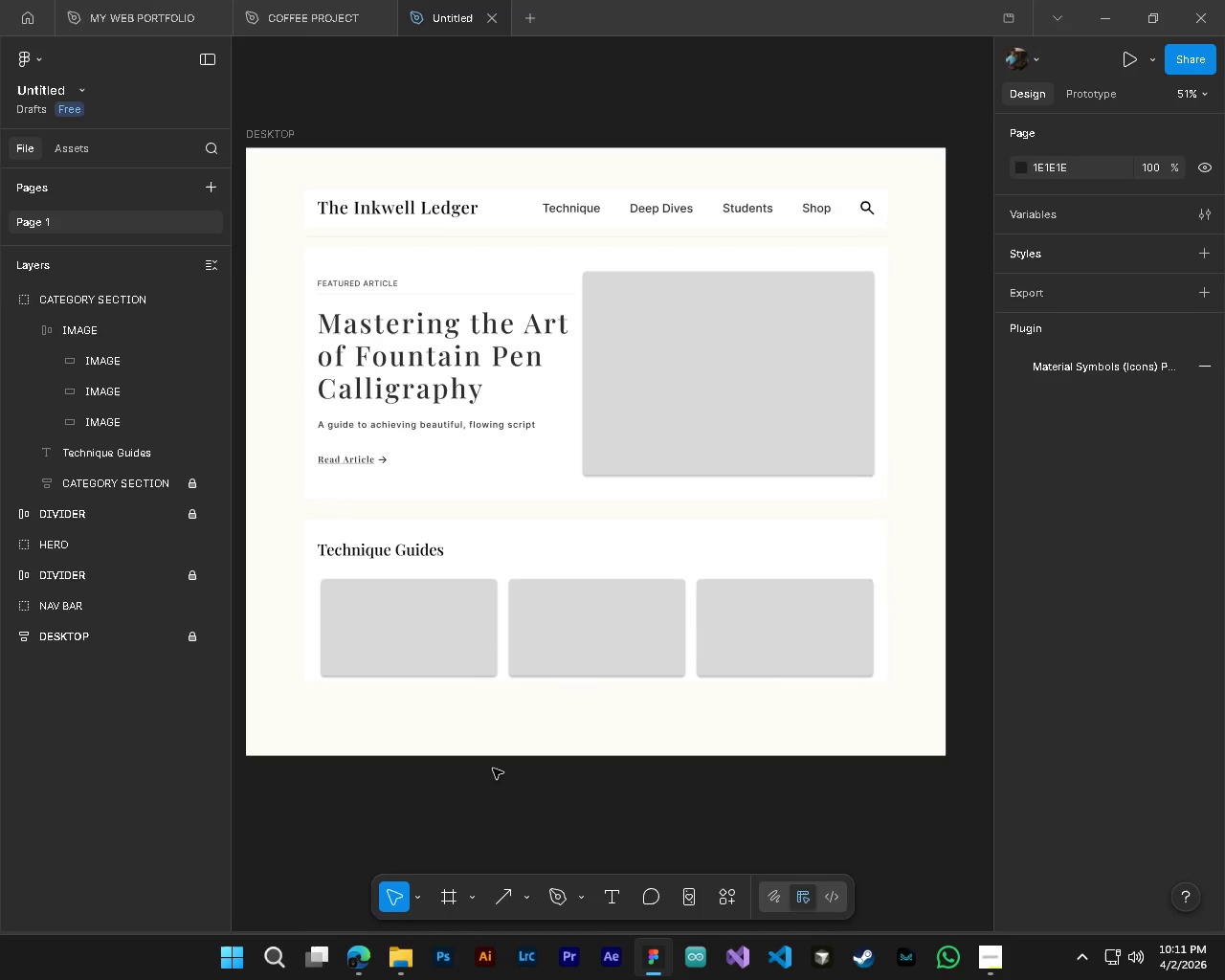 
hold_key(key=AltLeft, duration=0.48)
scroll: coordinate [493, 768], scroll_direction: down, amount: 3.0
 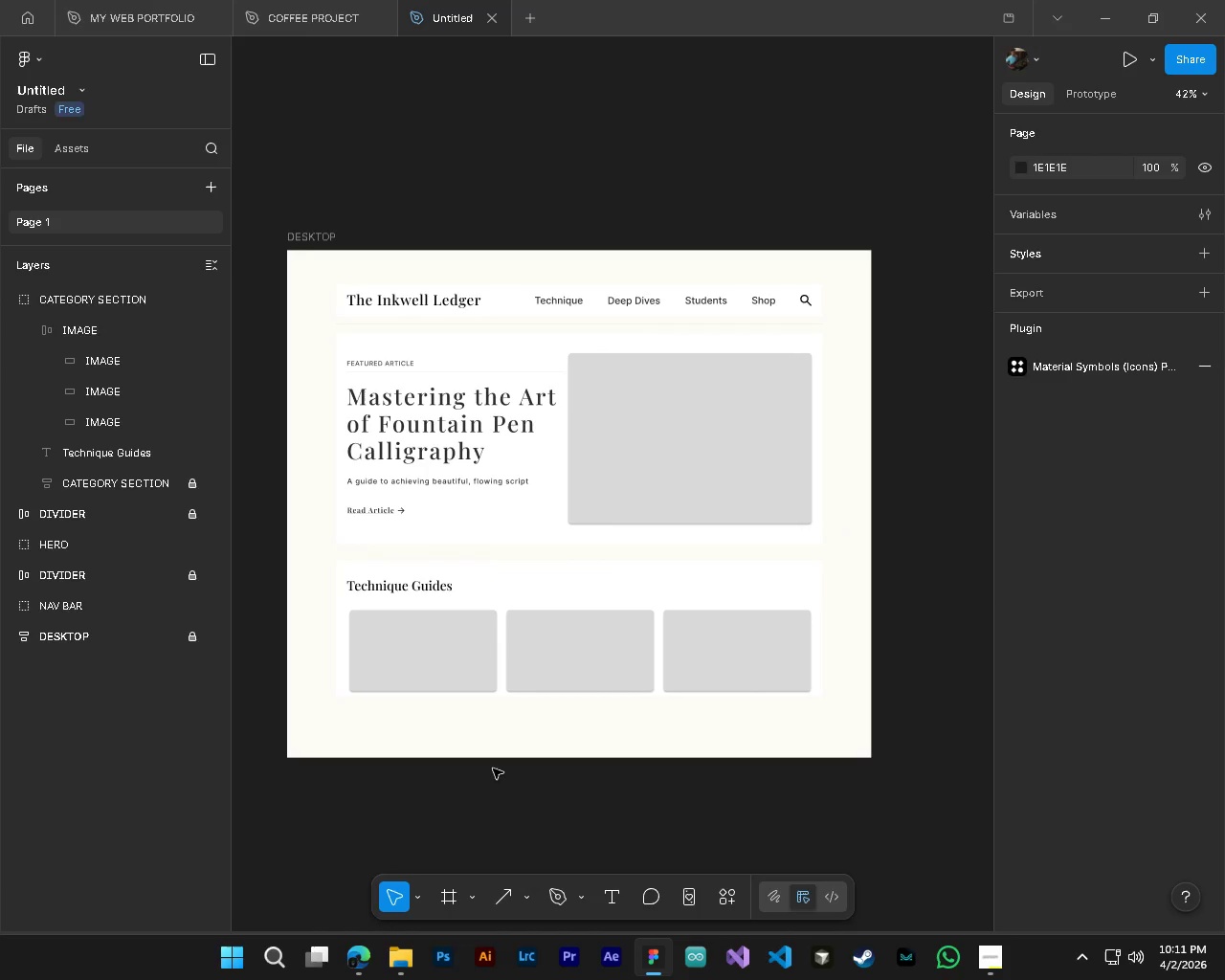 
key(Control+S)
 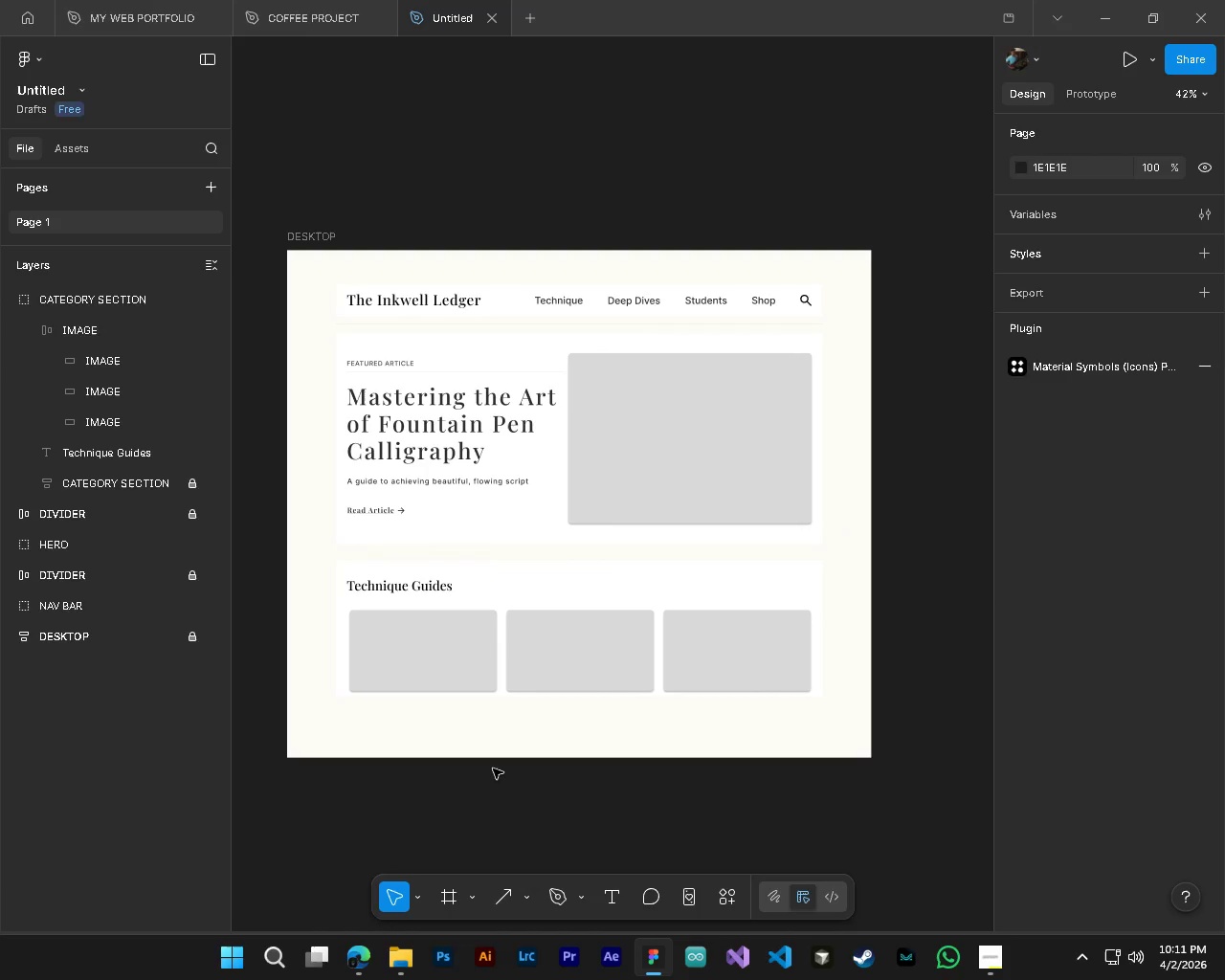 
wait(6.33)
 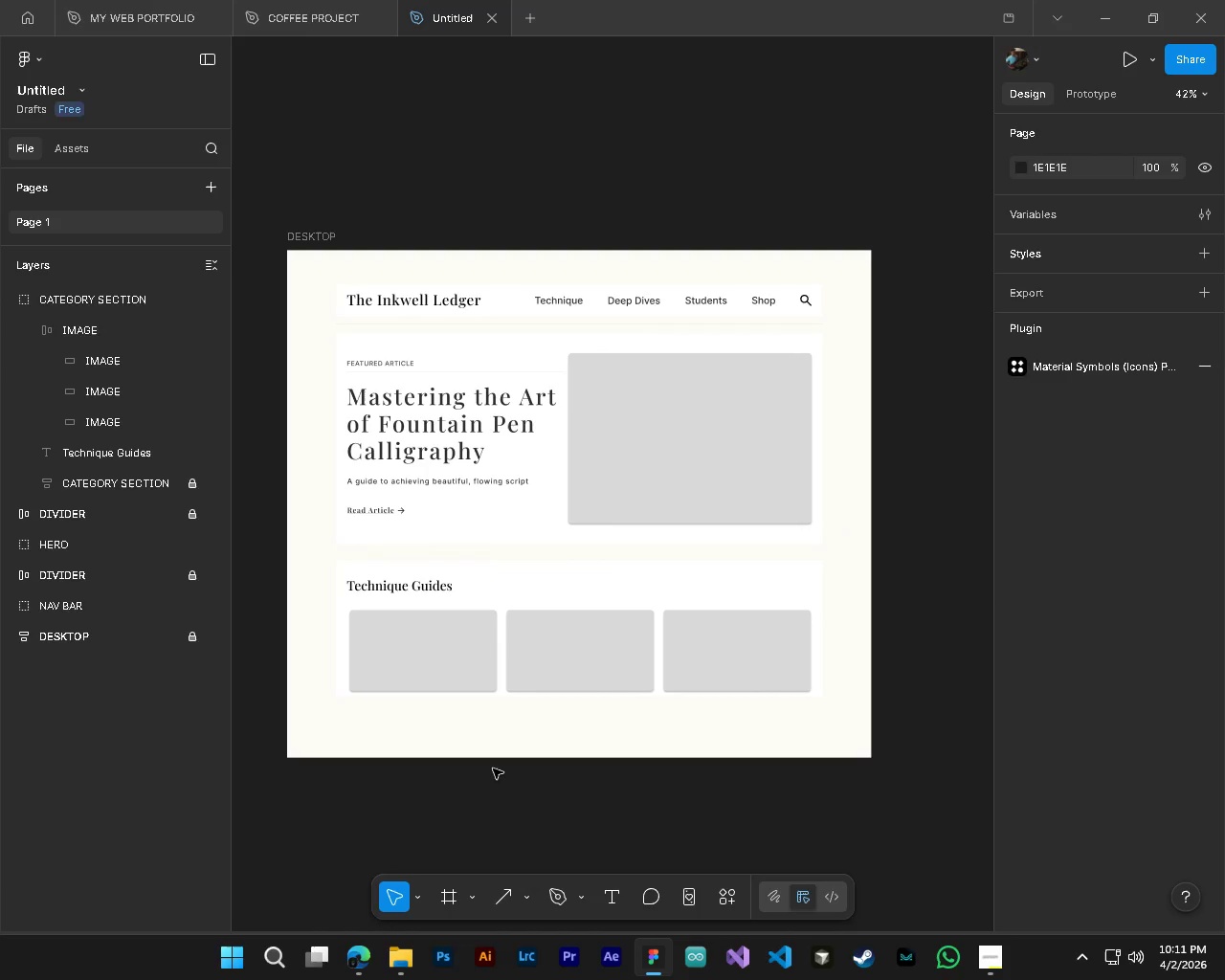 
key(CapsLock)
 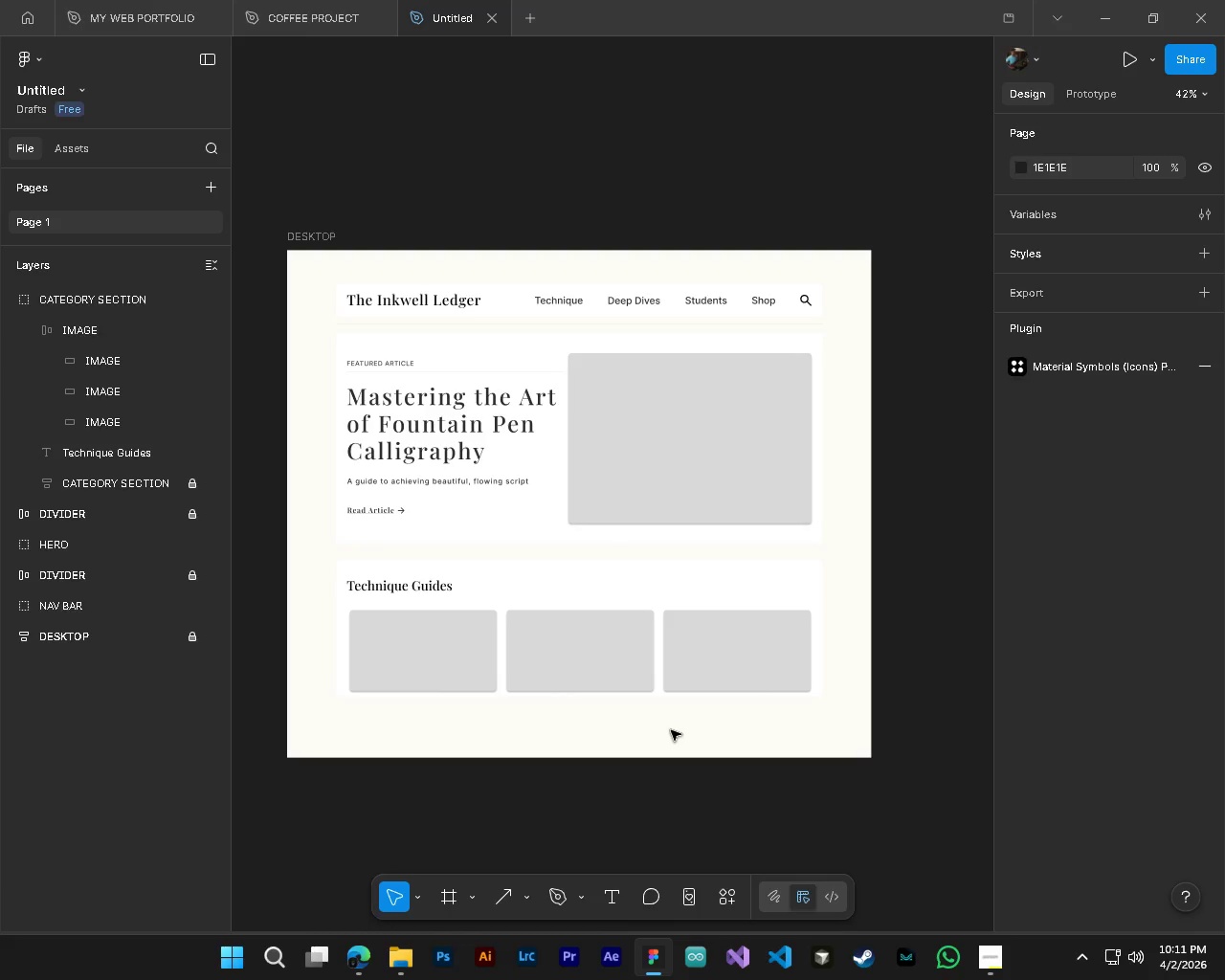 
hold_key(key=AltLeft, duration=0.42)
hold_key(key=ControlLeft, duration=0.48)
scroll: coordinate [635, 753], scroll_direction: down, amount: 7.0
 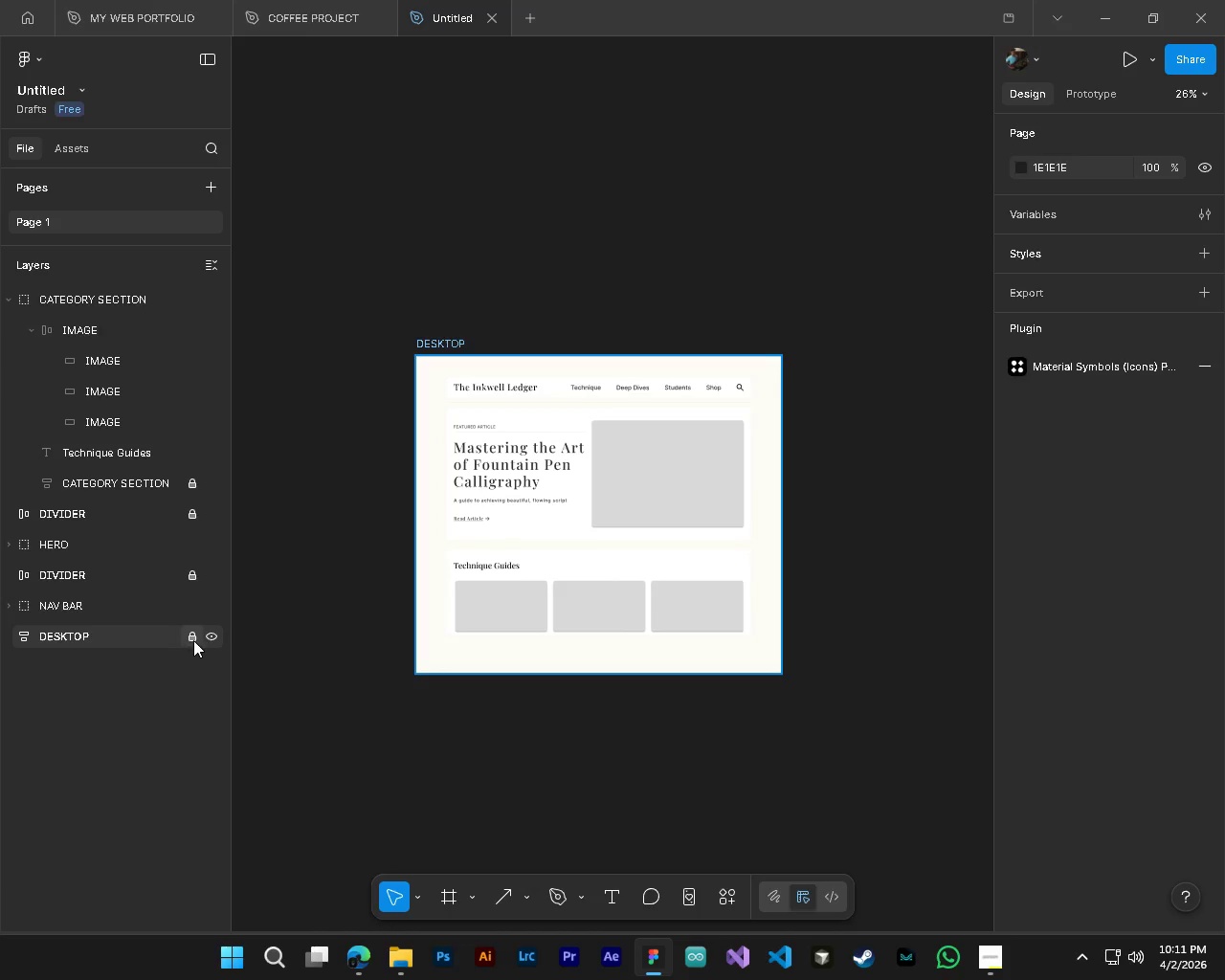 
left_click([190, 637])
 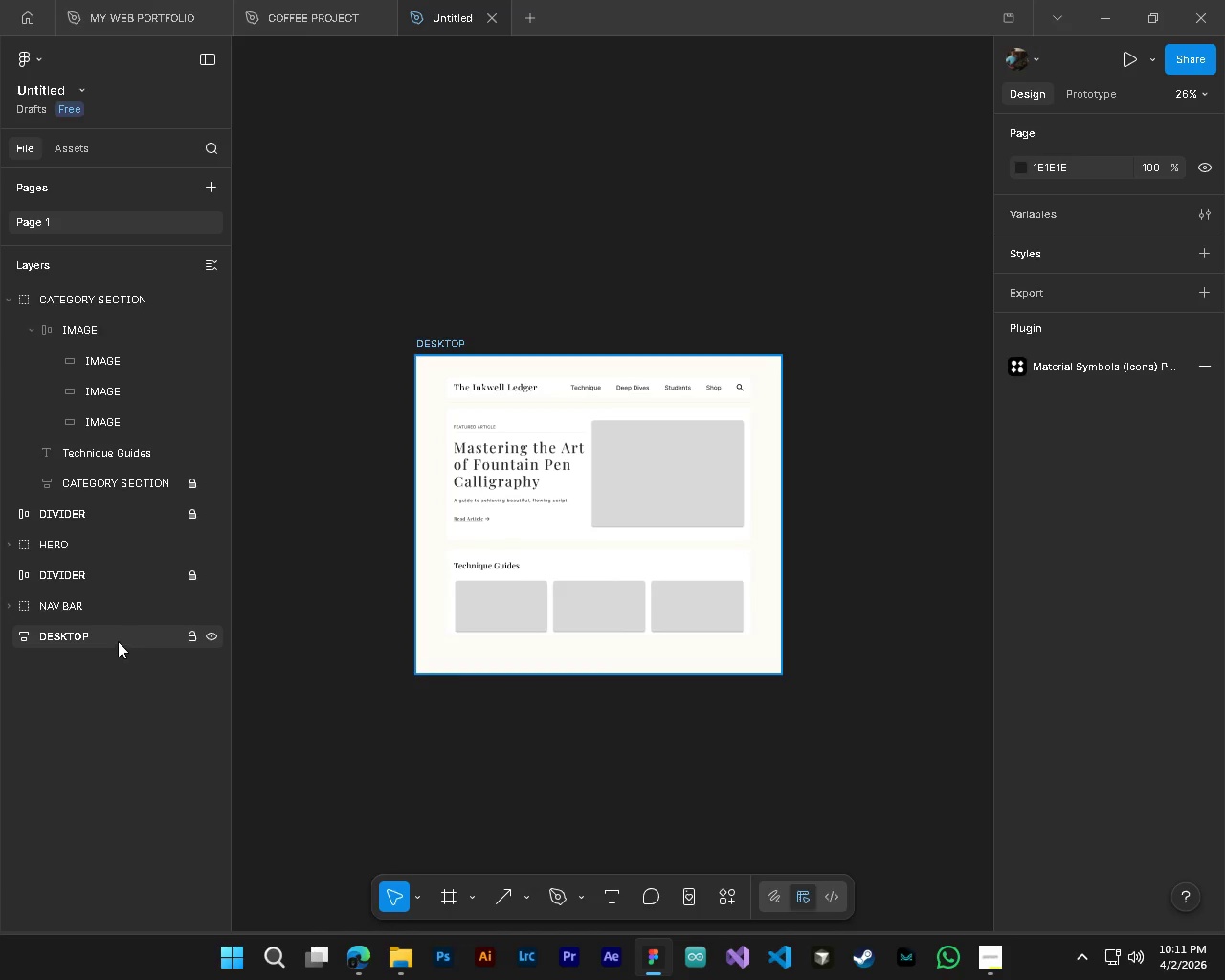 
left_click([117, 641])
 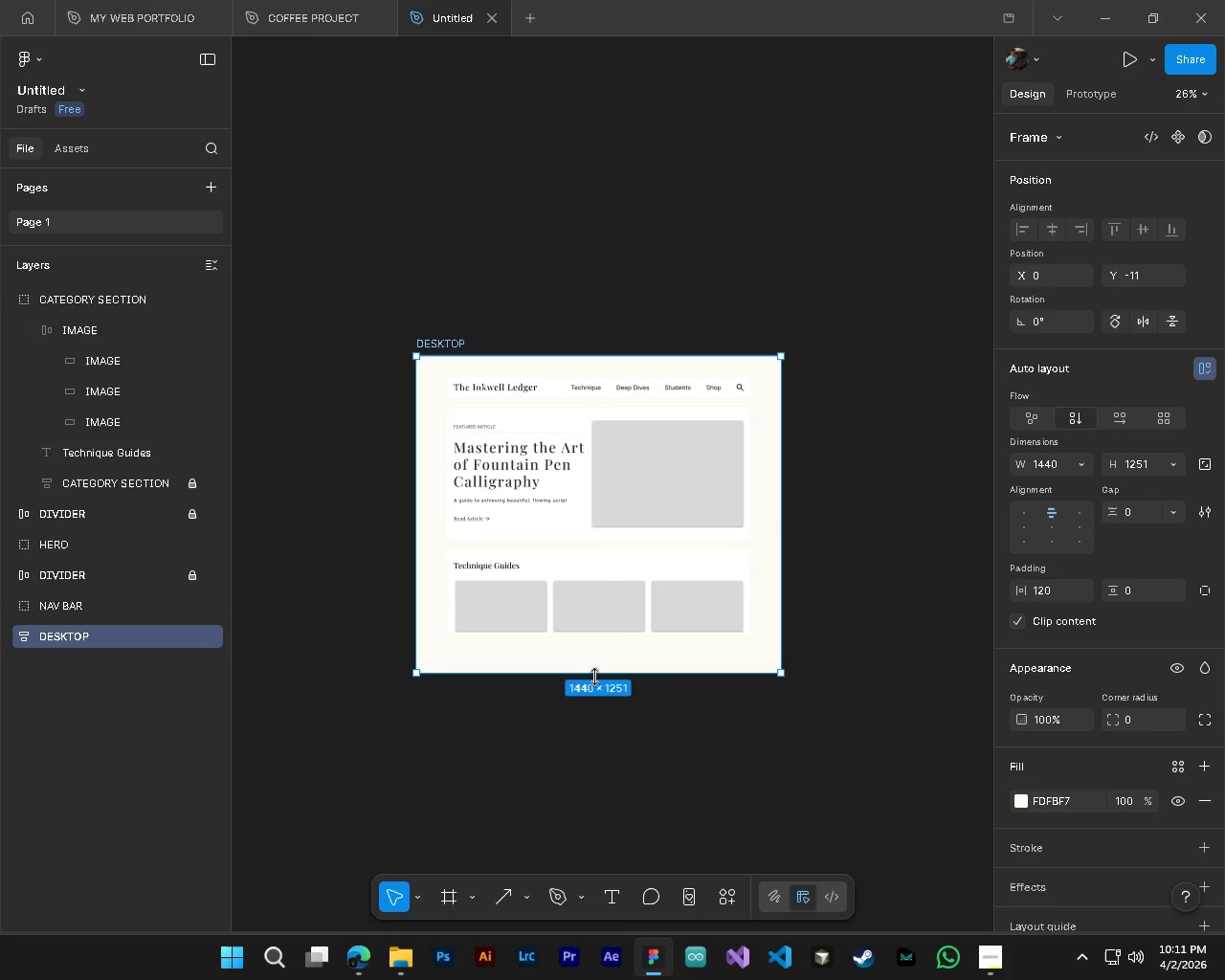 
left_click_drag(start_coordinate=[594, 677], to_coordinate=[613, 852])
 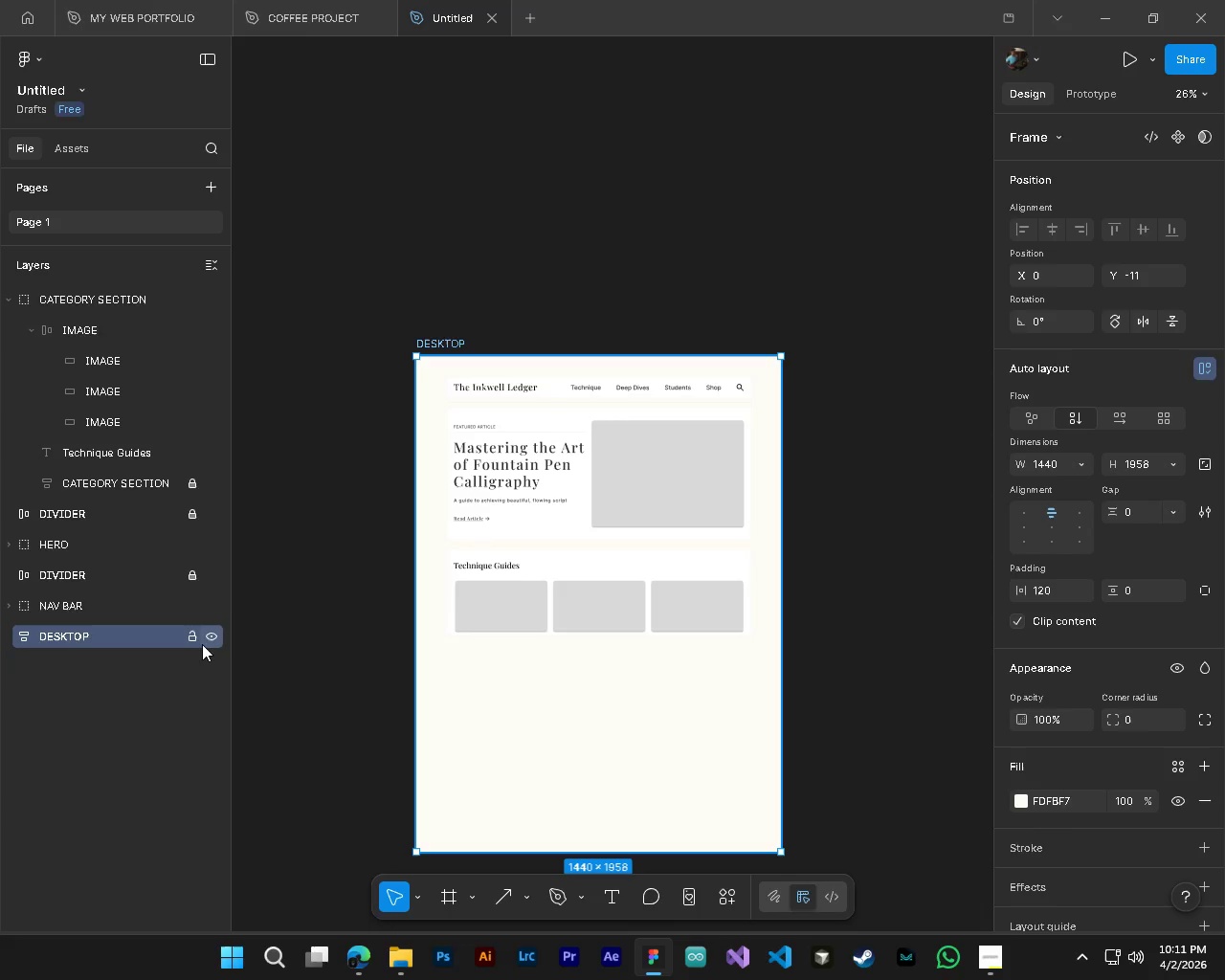 
left_click([194, 638])
 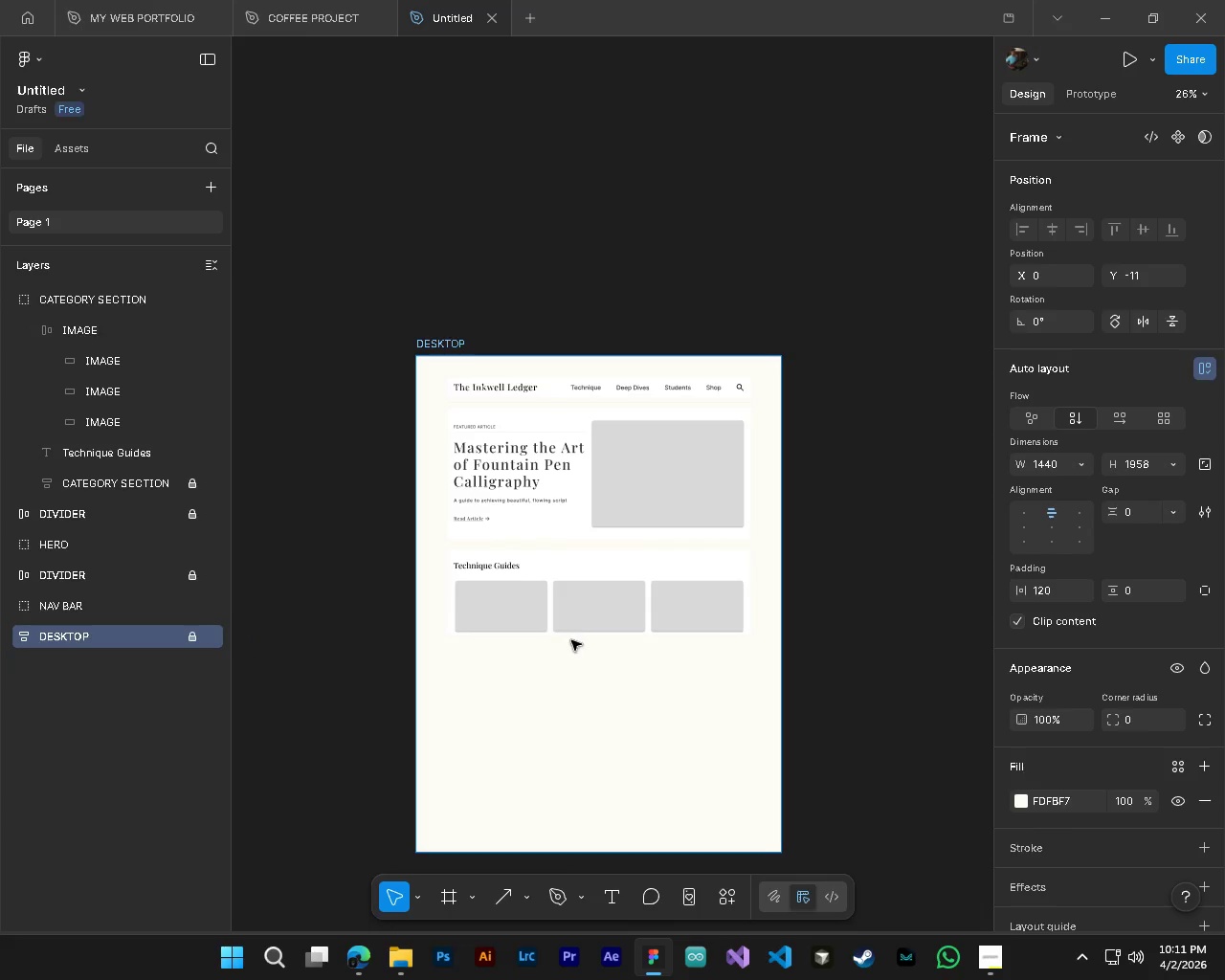 
hold_key(key=AltLeft, duration=0.52)
 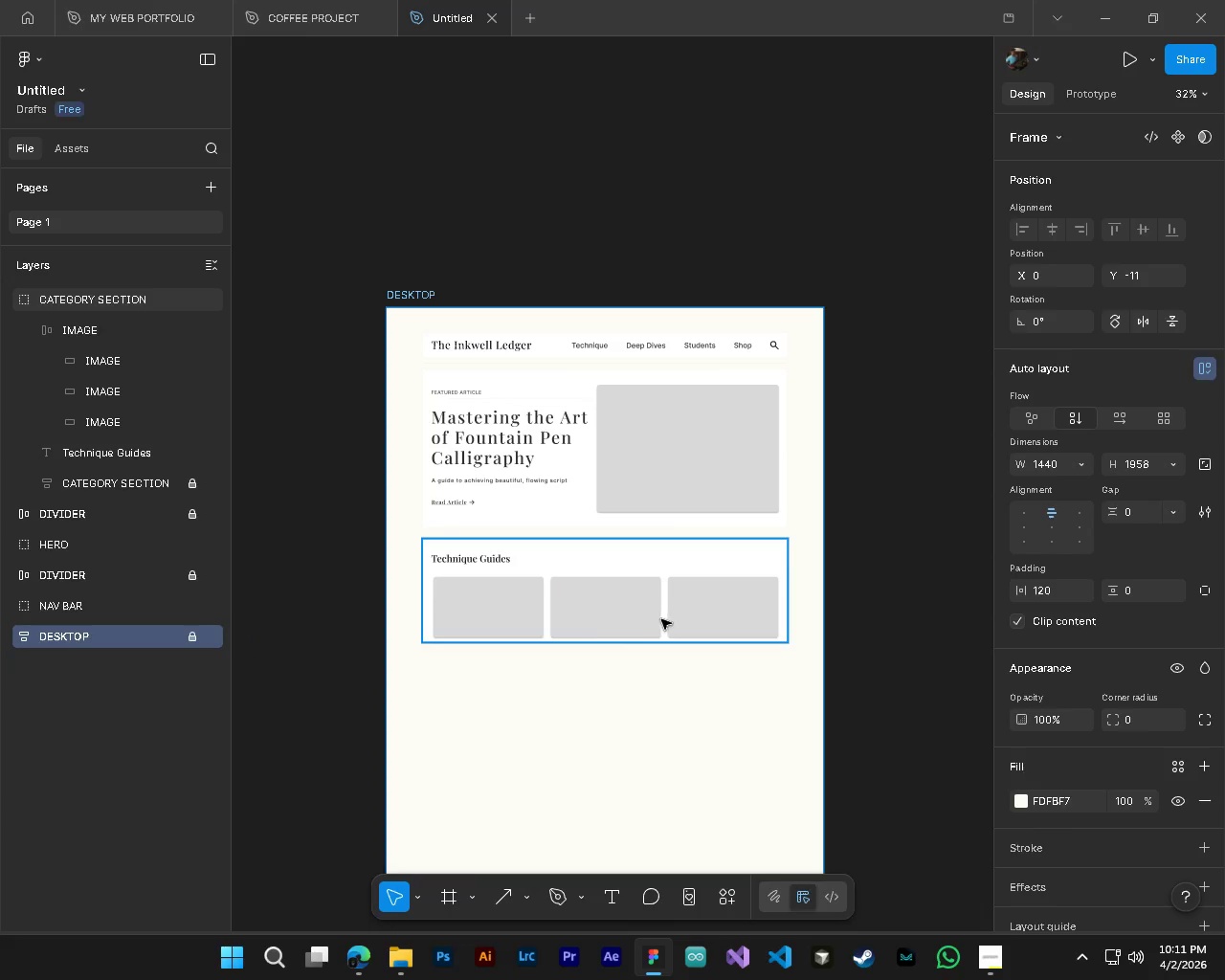 
key(Control+S)
 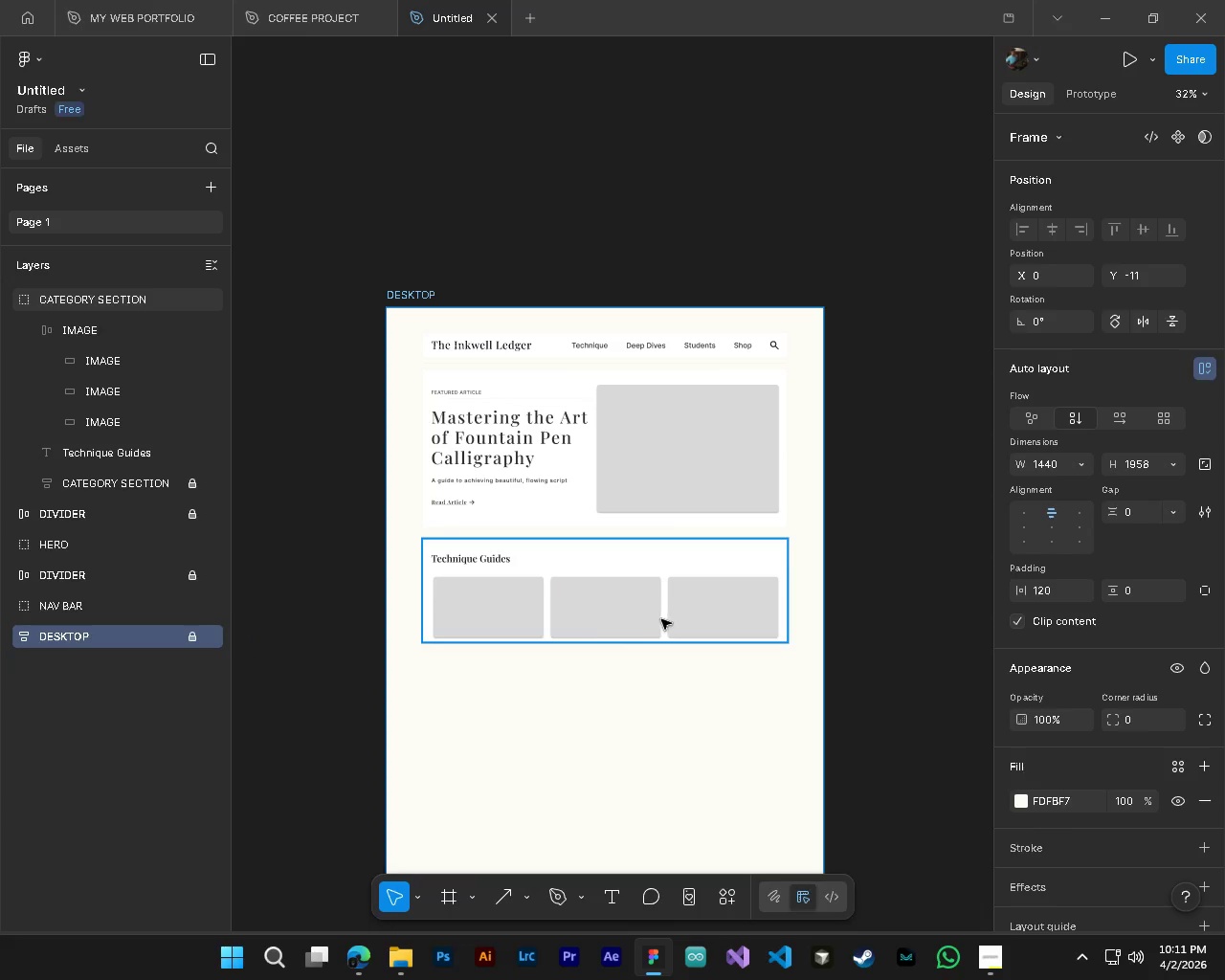 
scroll: coordinate [568, 601], scroll_direction: up, amount: 3.0
 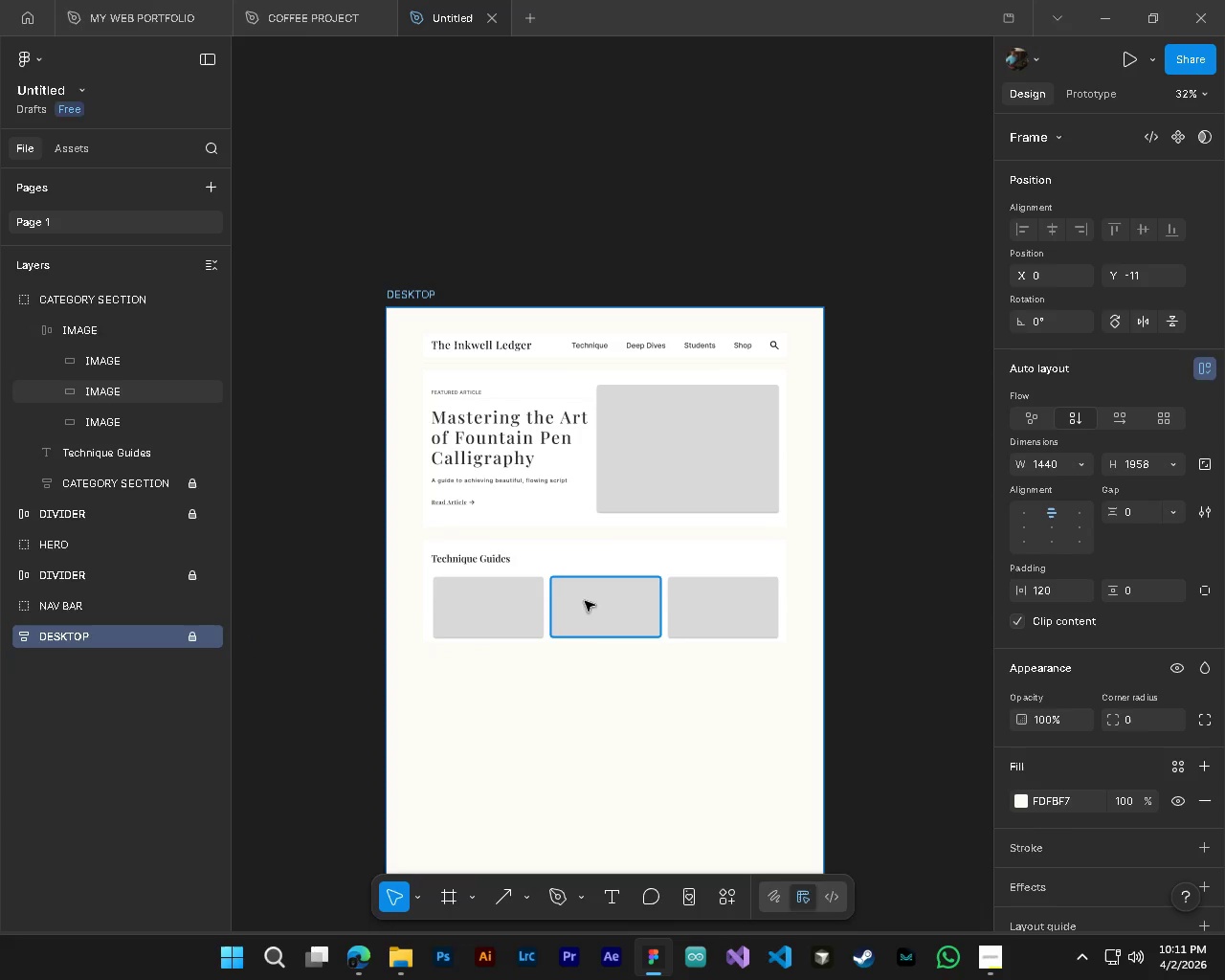 
hold_key(key=ControlLeft, duration=1.33)
hold_key(key=AltLeft, duration=1.19)
scroll: coordinate [728, 523], scroll_direction: up, amount: 6.0
 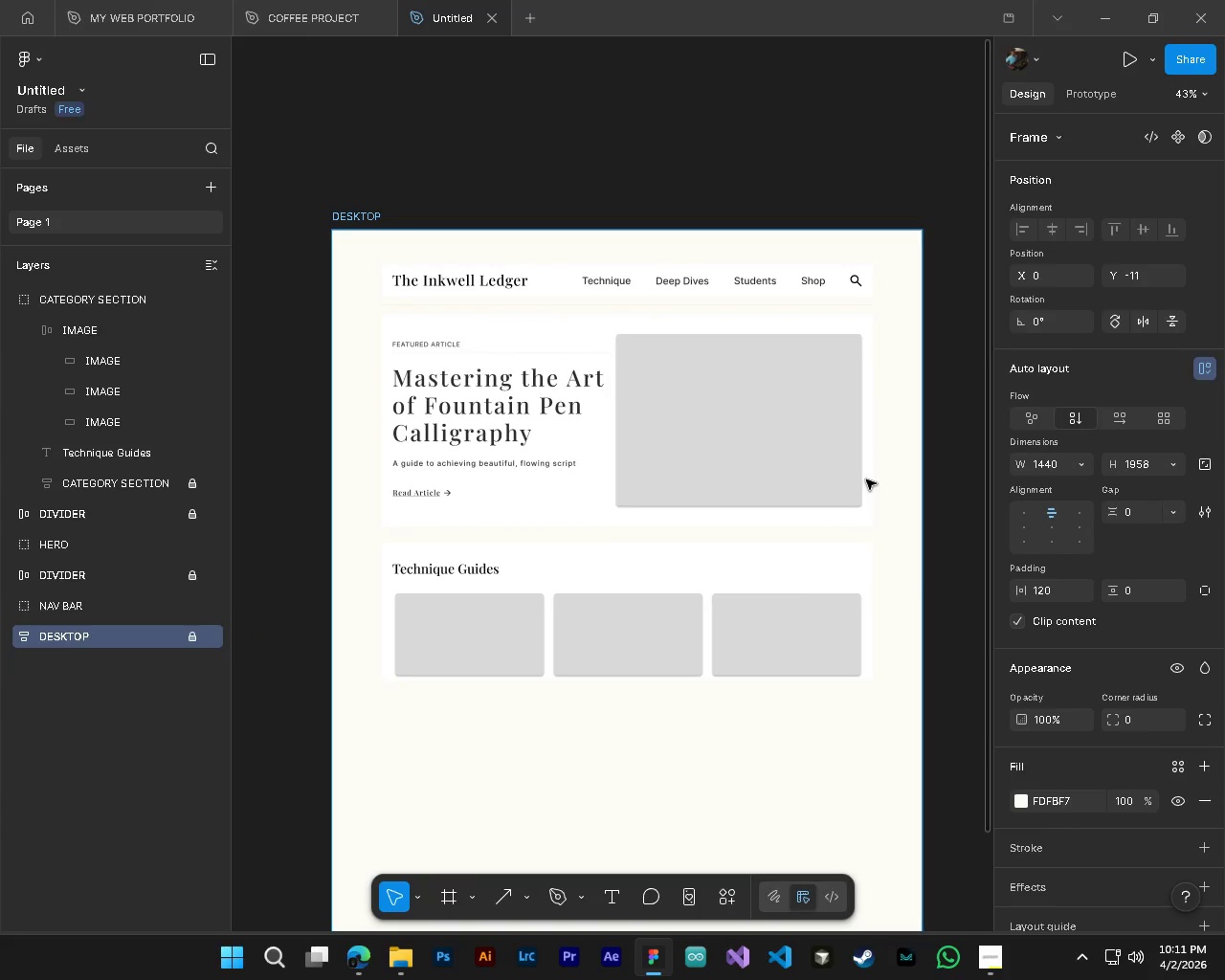 
hold_key(key=AltLeft, duration=1.05)
hold_key(key=ControlLeft, duration=1.02)
scroll: coordinate [468, 573], scroll_direction: up, amount: 7.0
 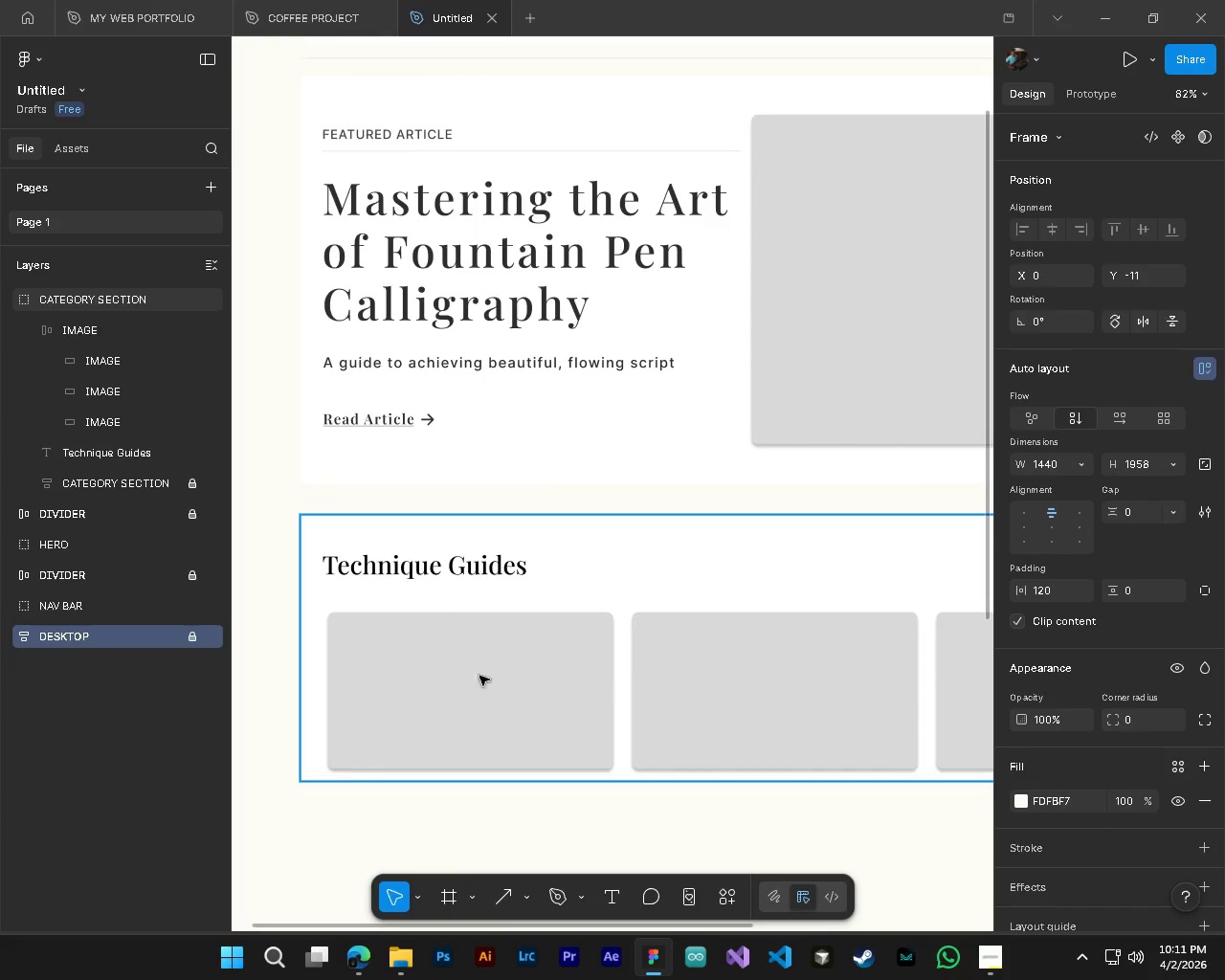 
hold_key(key=AltLeft, duration=0.72)
hold_key(key=ControlLeft, duration=0.72)
scroll: coordinate [331, 624], scroll_direction: up, amount: 3.0
 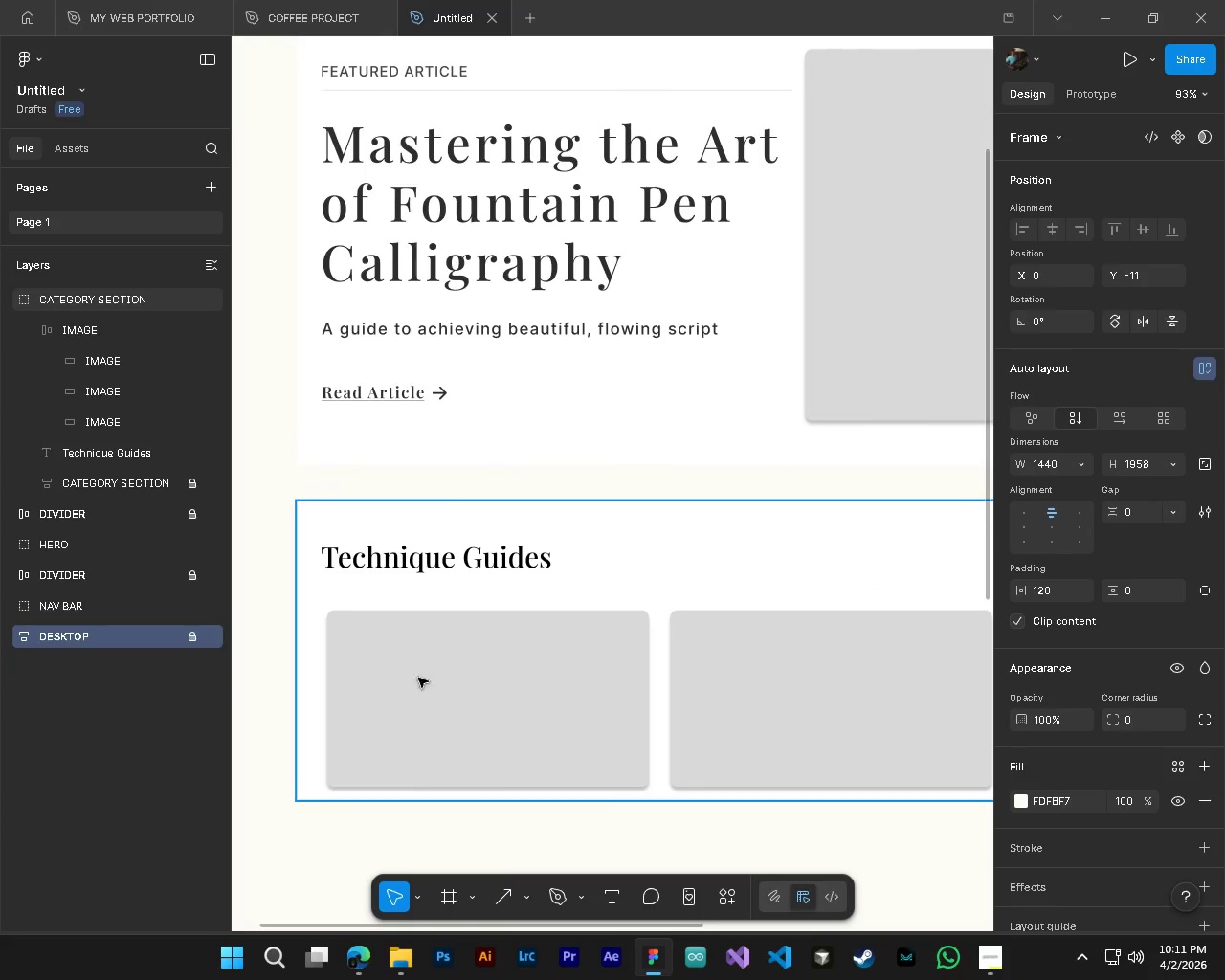 
left_click([98, 322])
 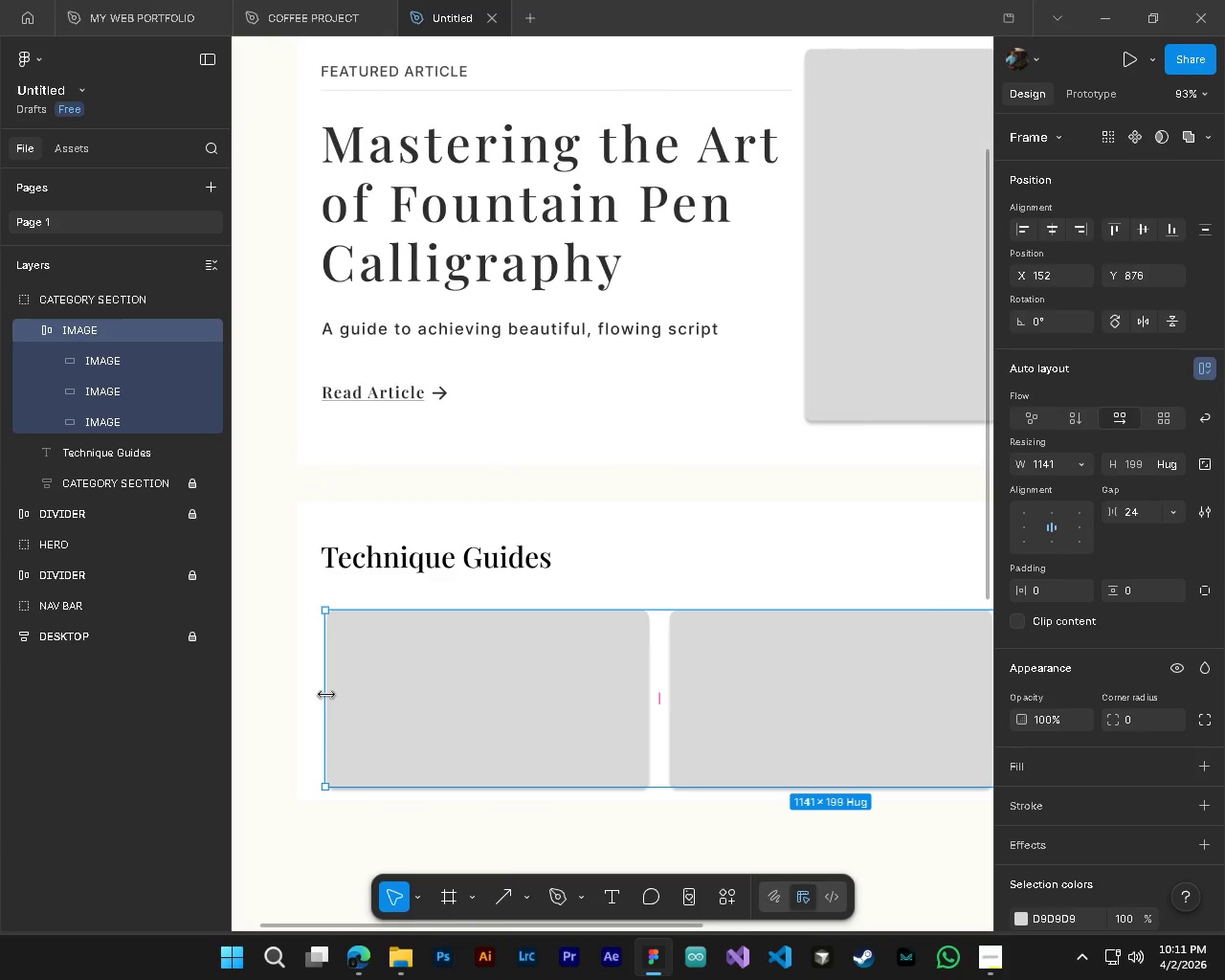 
left_click_drag(start_coordinate=[326, 694], to_coordinate=[321, 694])
 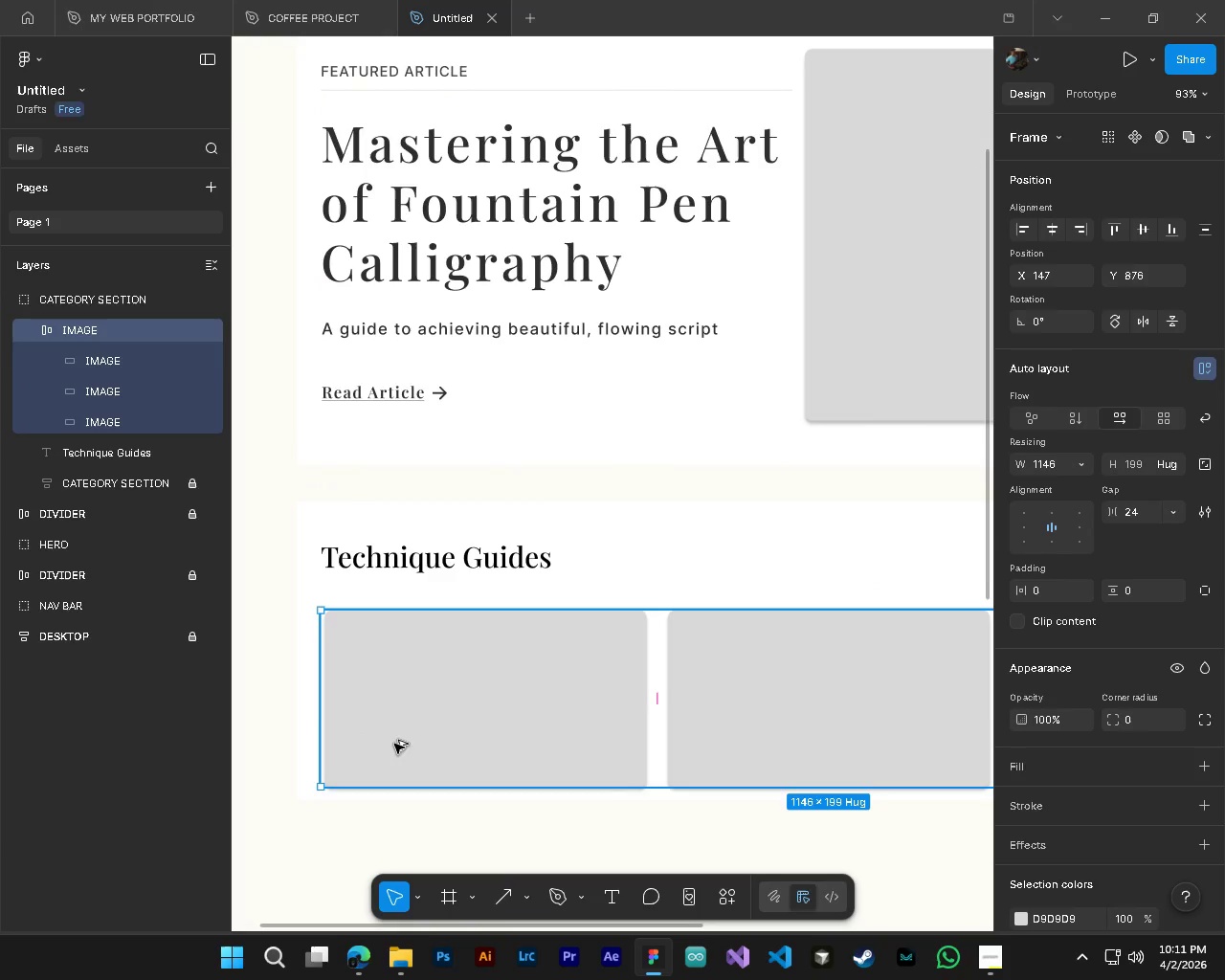 
hold_key(key=AltLeft, duration=0.77)
hold_key(key=ControlLeft, duration=0.75)
scroll: coordinate [568, 782], scroll_direction: down, amount: 8.0
 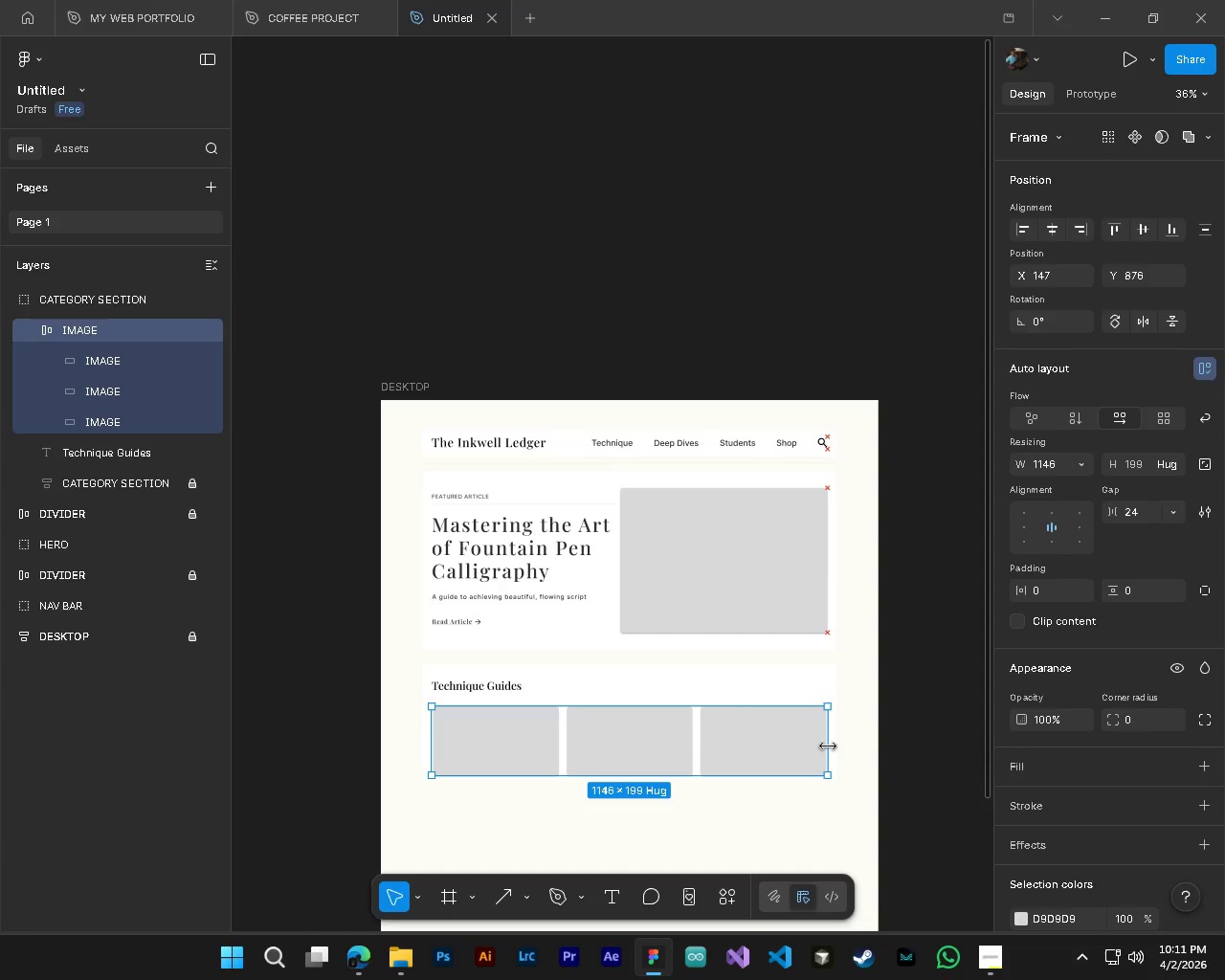 
left_click([899, 766])
 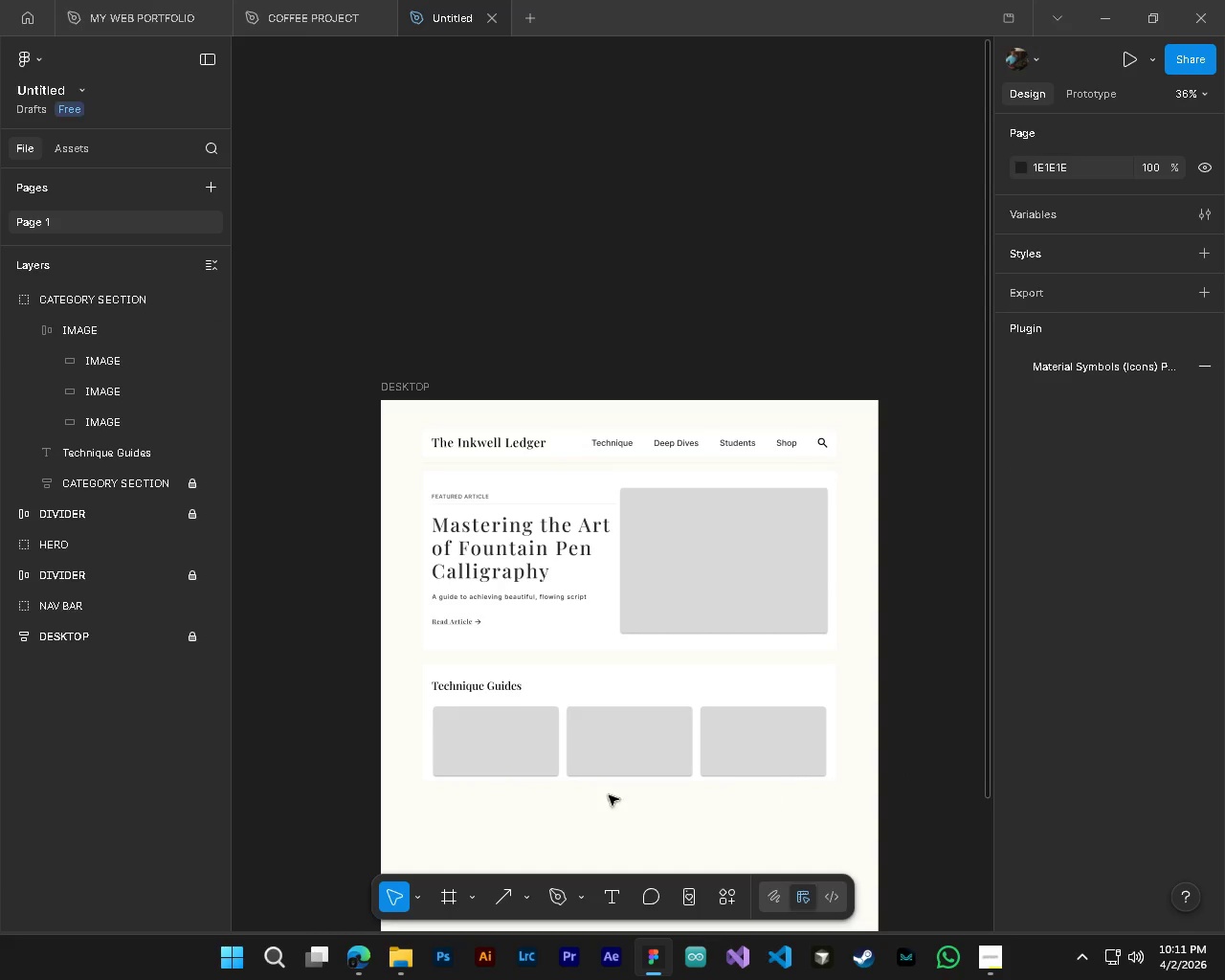 
hold_key(key=AltLeft, duration=0.8)
hold_key(key=ControlLeft, duration=0.77)
scroll: coordinate [329, 724], scroll_direction: up, amount: 9.0
 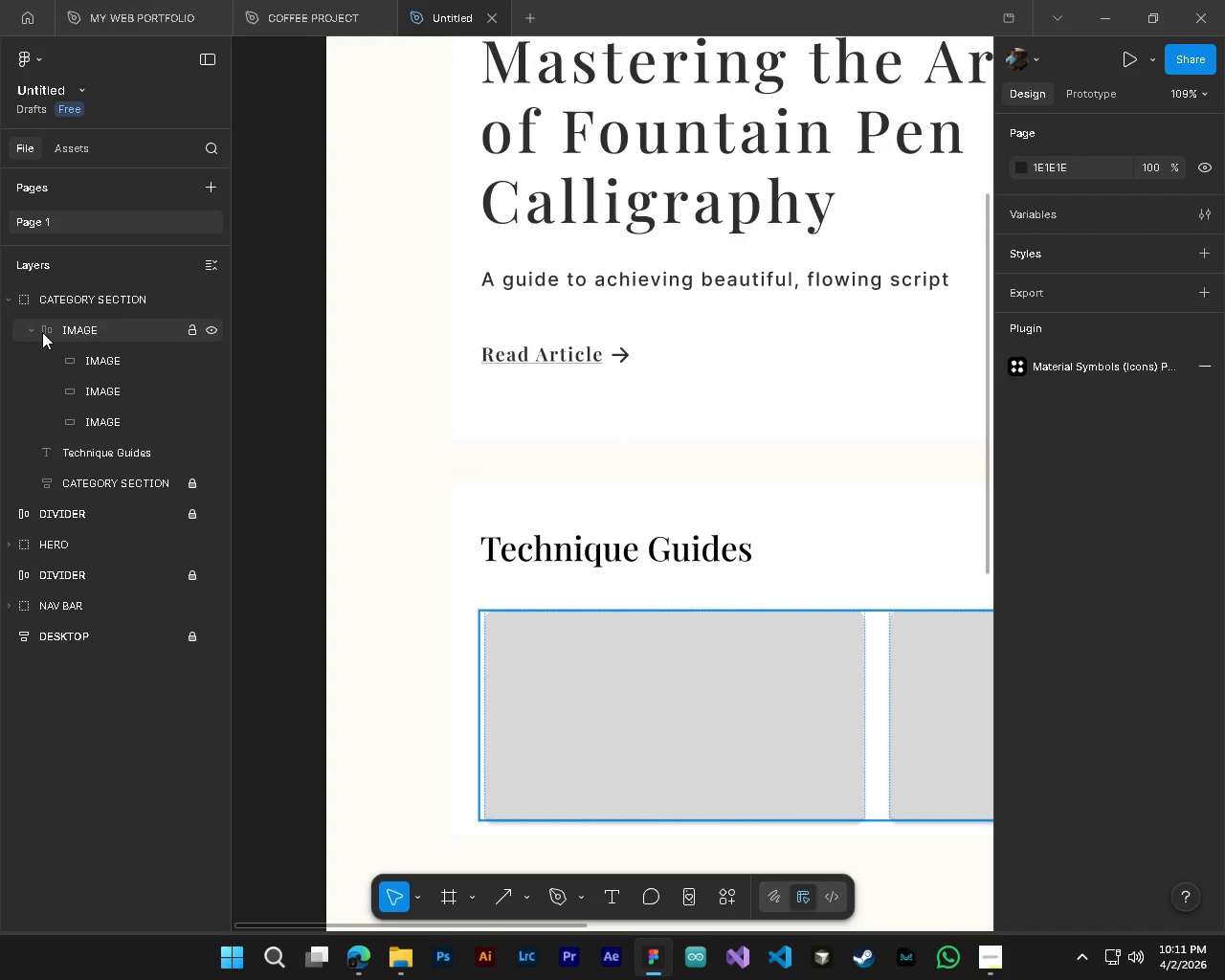 
left_click([32, 329])
 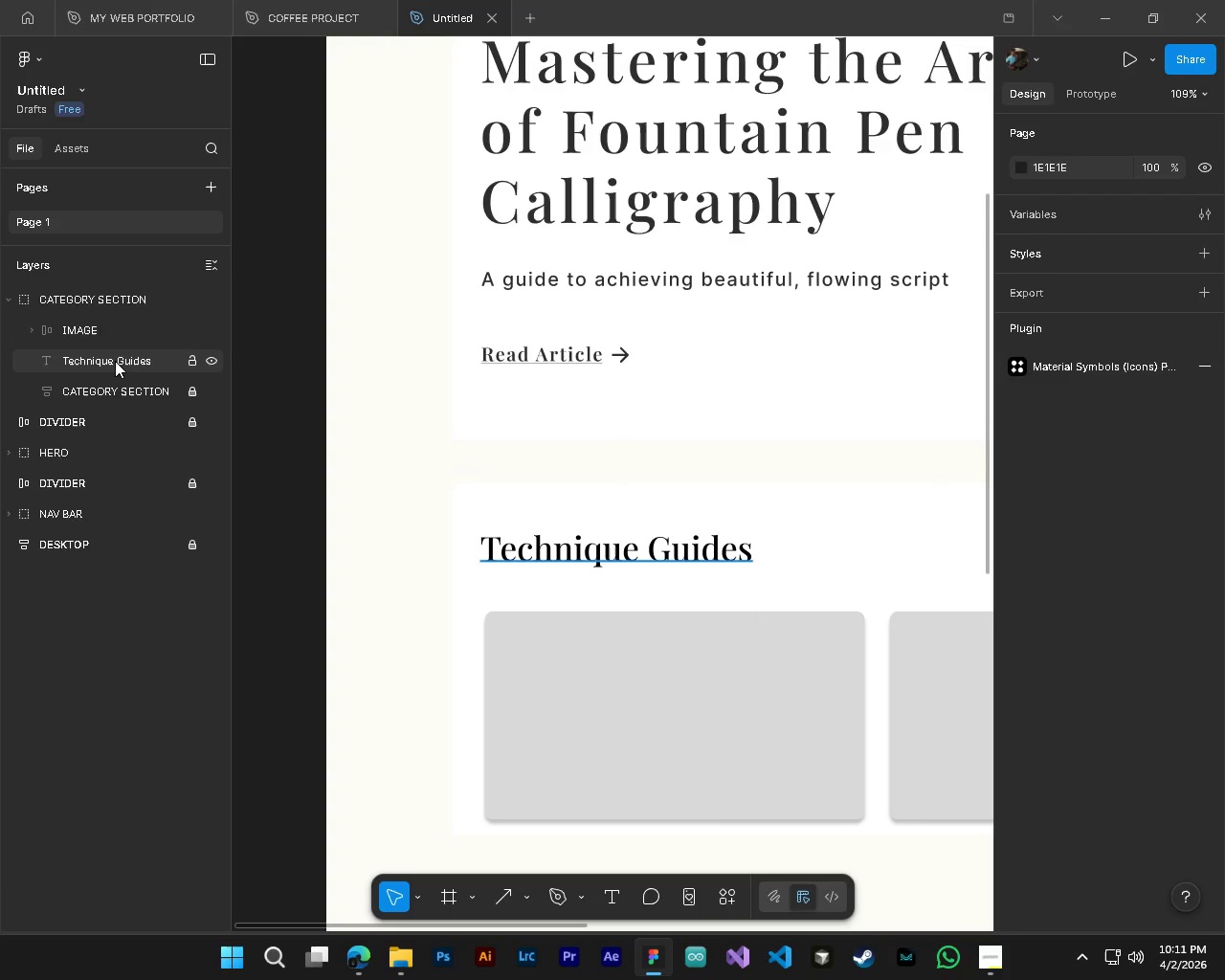 
left_click([115, 361])
 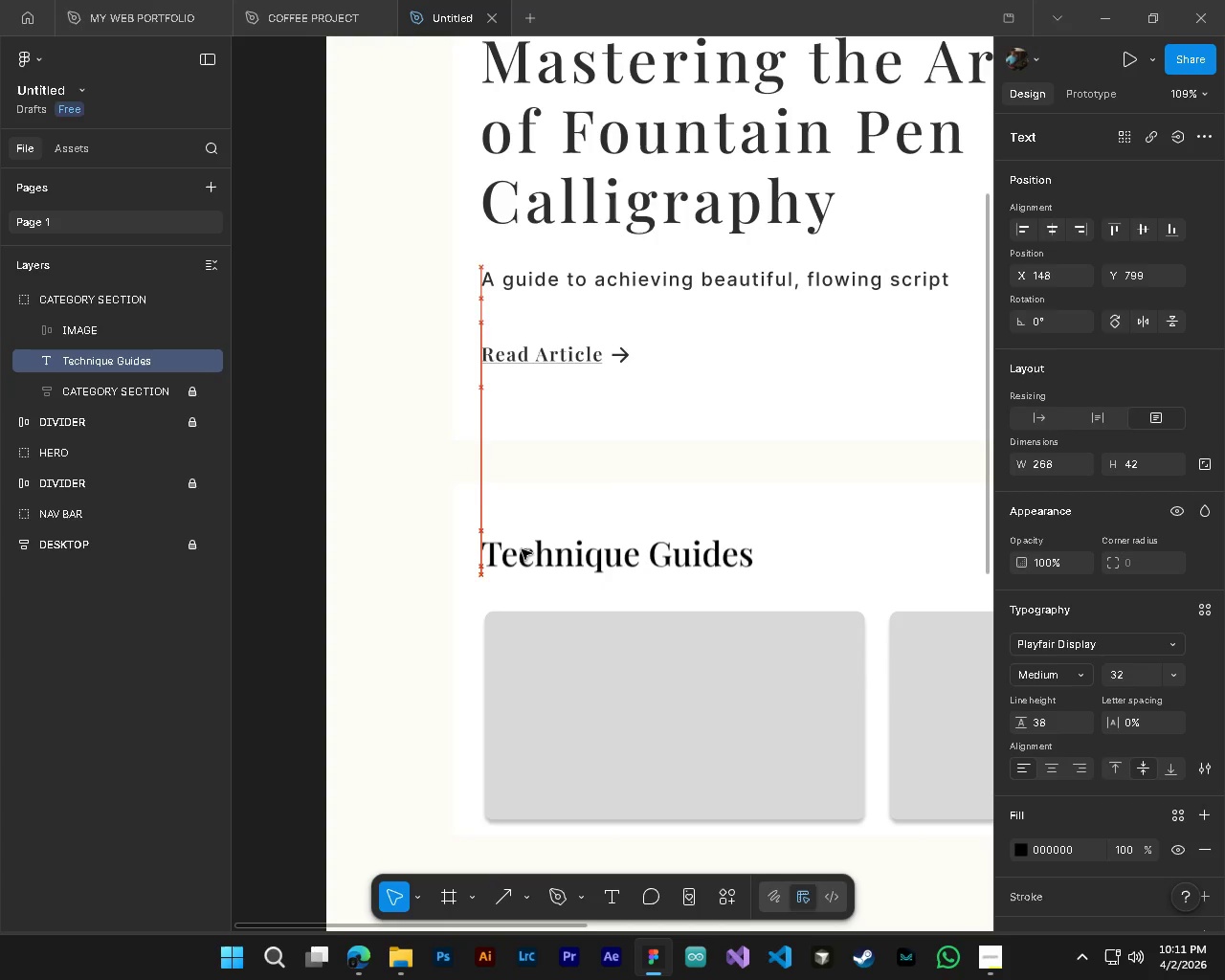 
wait(6.25)
 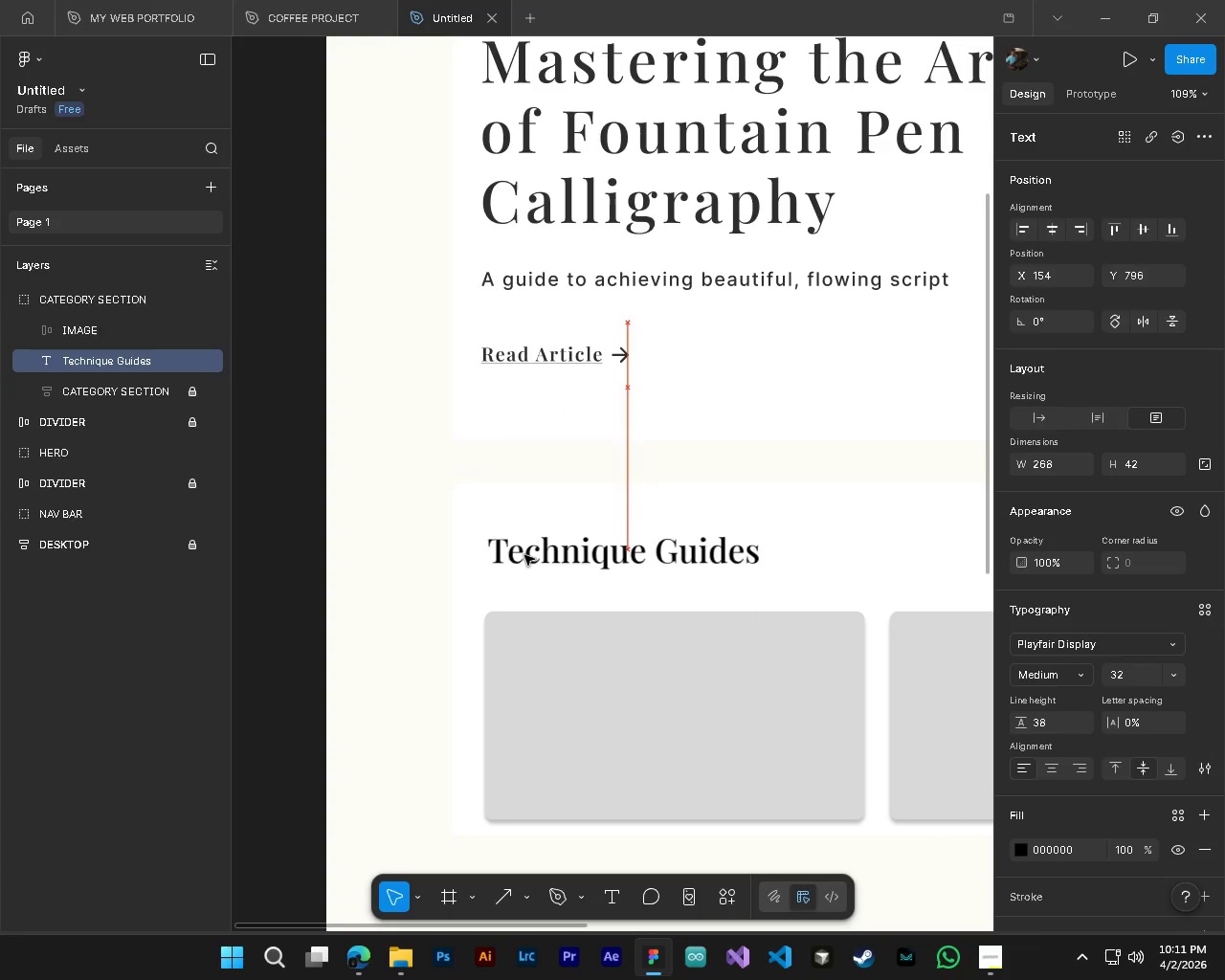 
hold_key(key=AltLeft, duration=0.72)
hold_key(key=ControlLeft, duration=0.69)
scroll: coordinate [635, 573], scroll_direction: down, amount: 8.0
 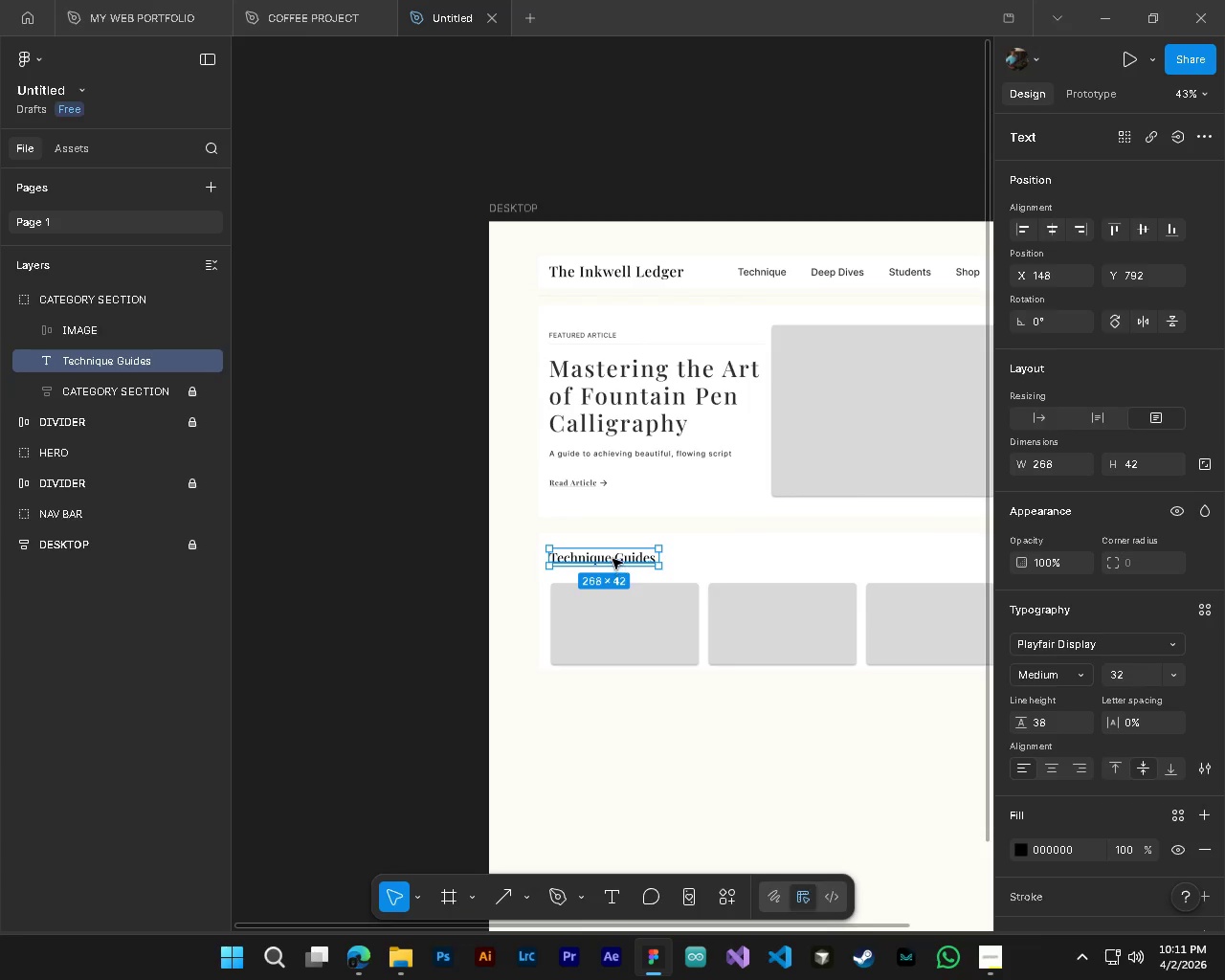 
left_click_drag(start_coordinate=[612, 559], to_coordinate=[613, 567])
 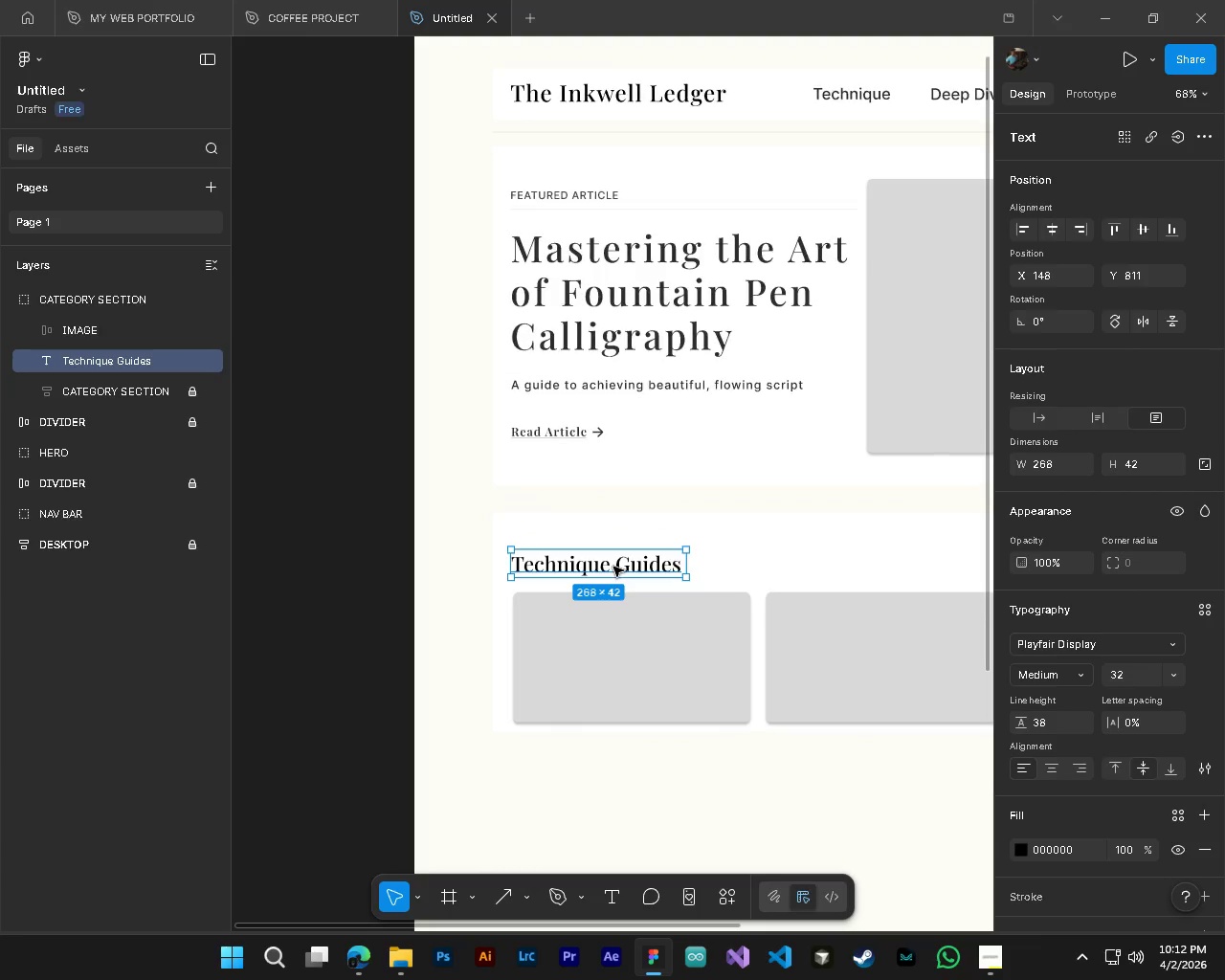 
hold_key(key=ShiftLeft, duration=1.5)
 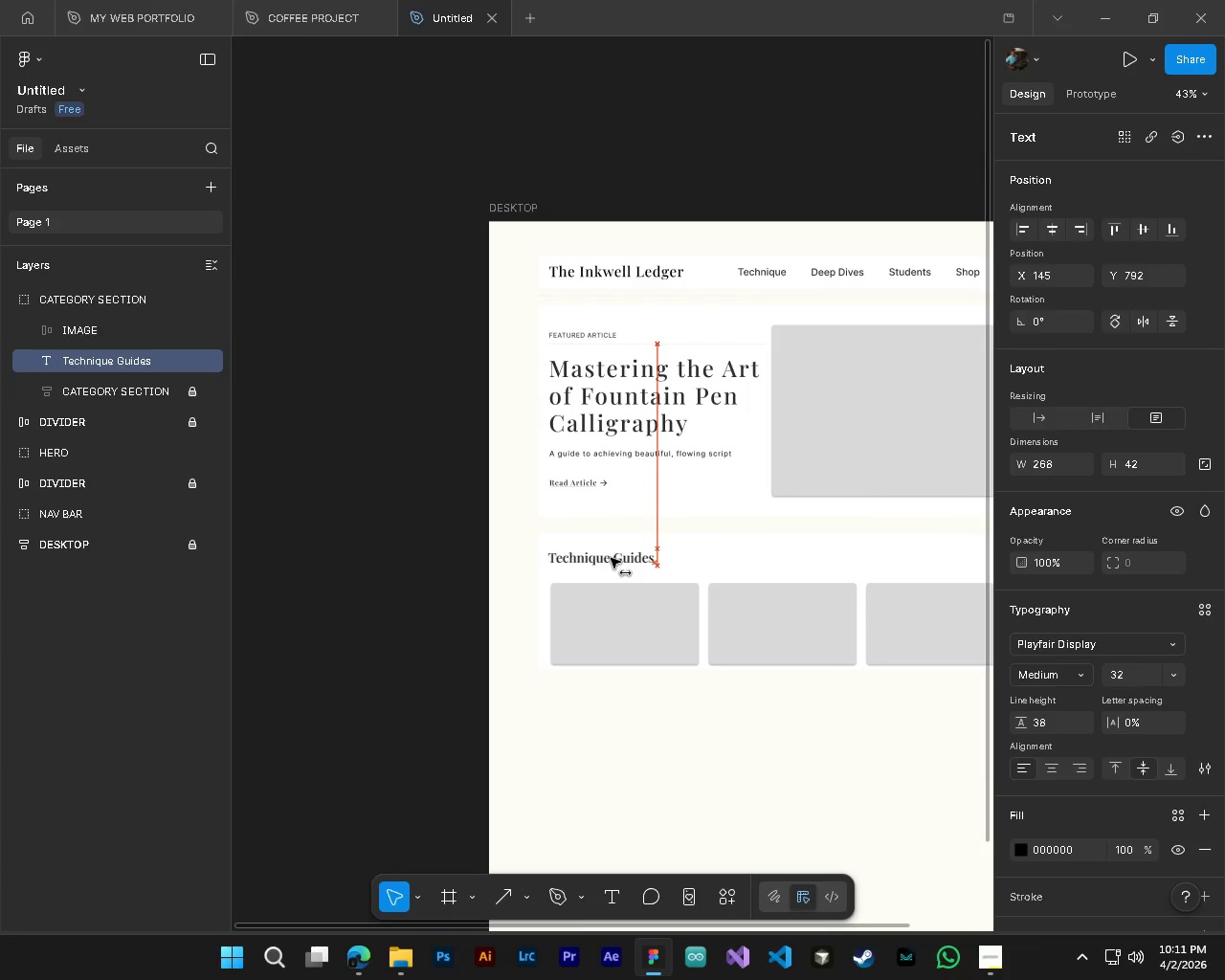 
key(Shift+ShiftLeft)
 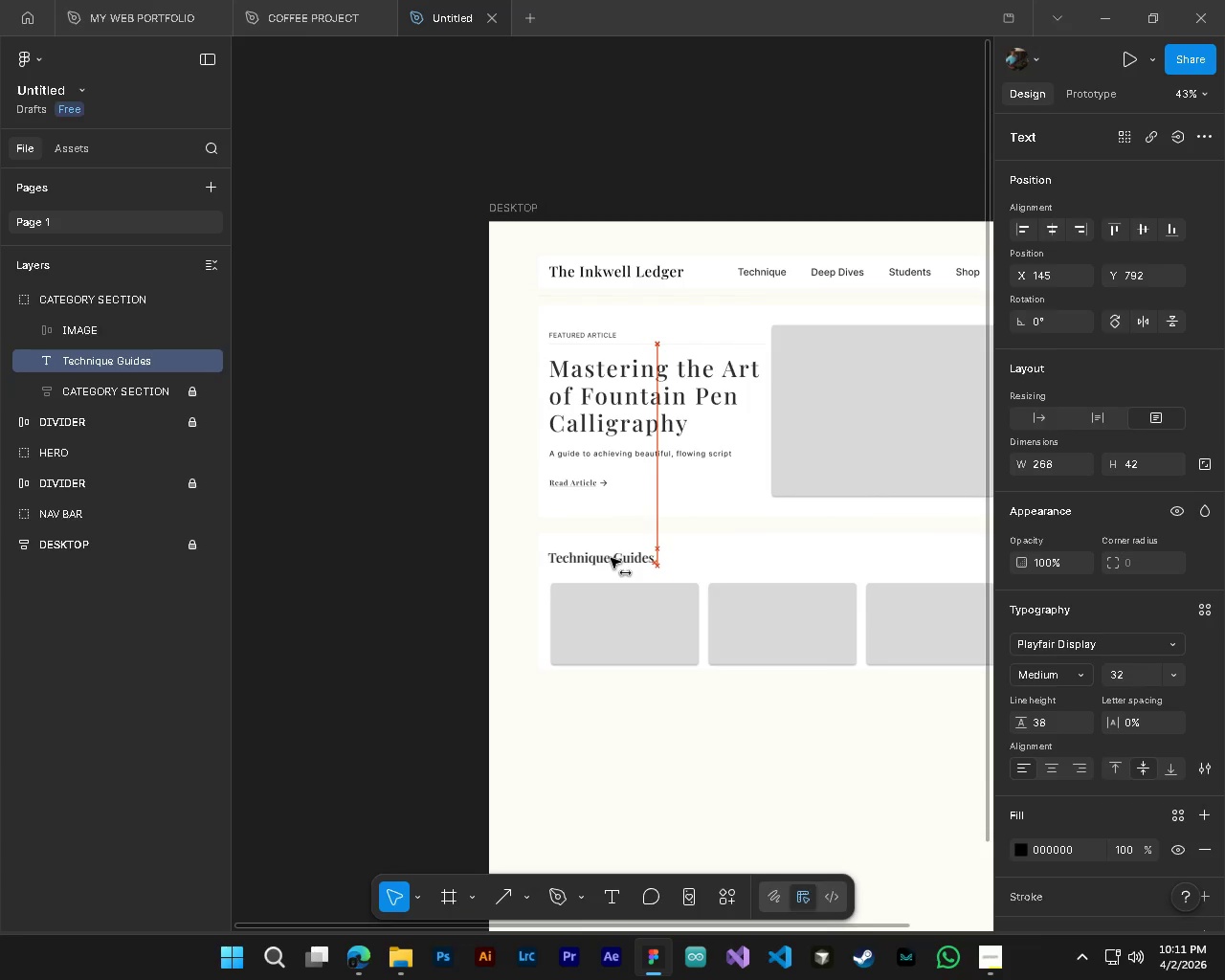 
key(Shift+ShiftLeft)
 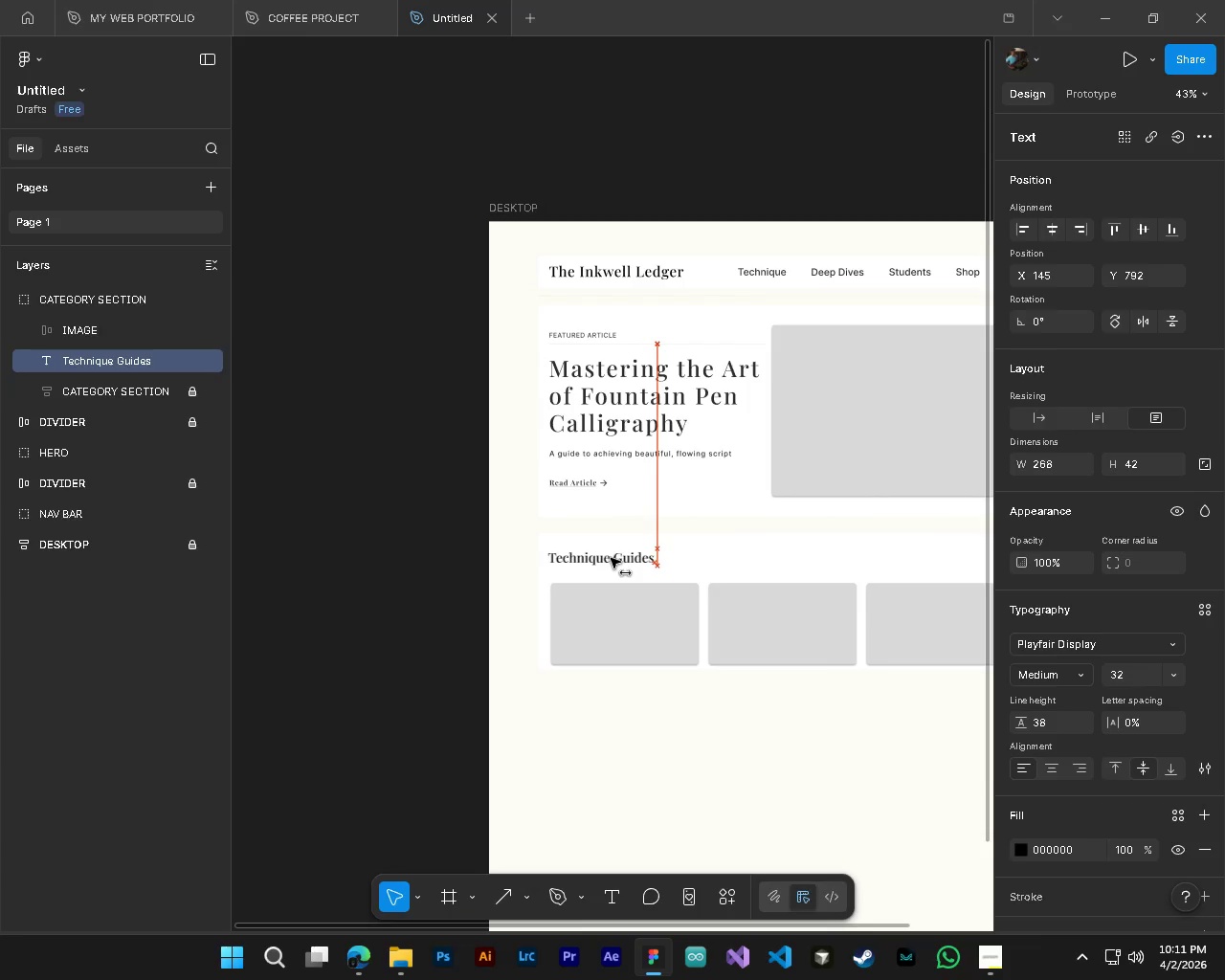 
key(Shift+ShiftLeft)
 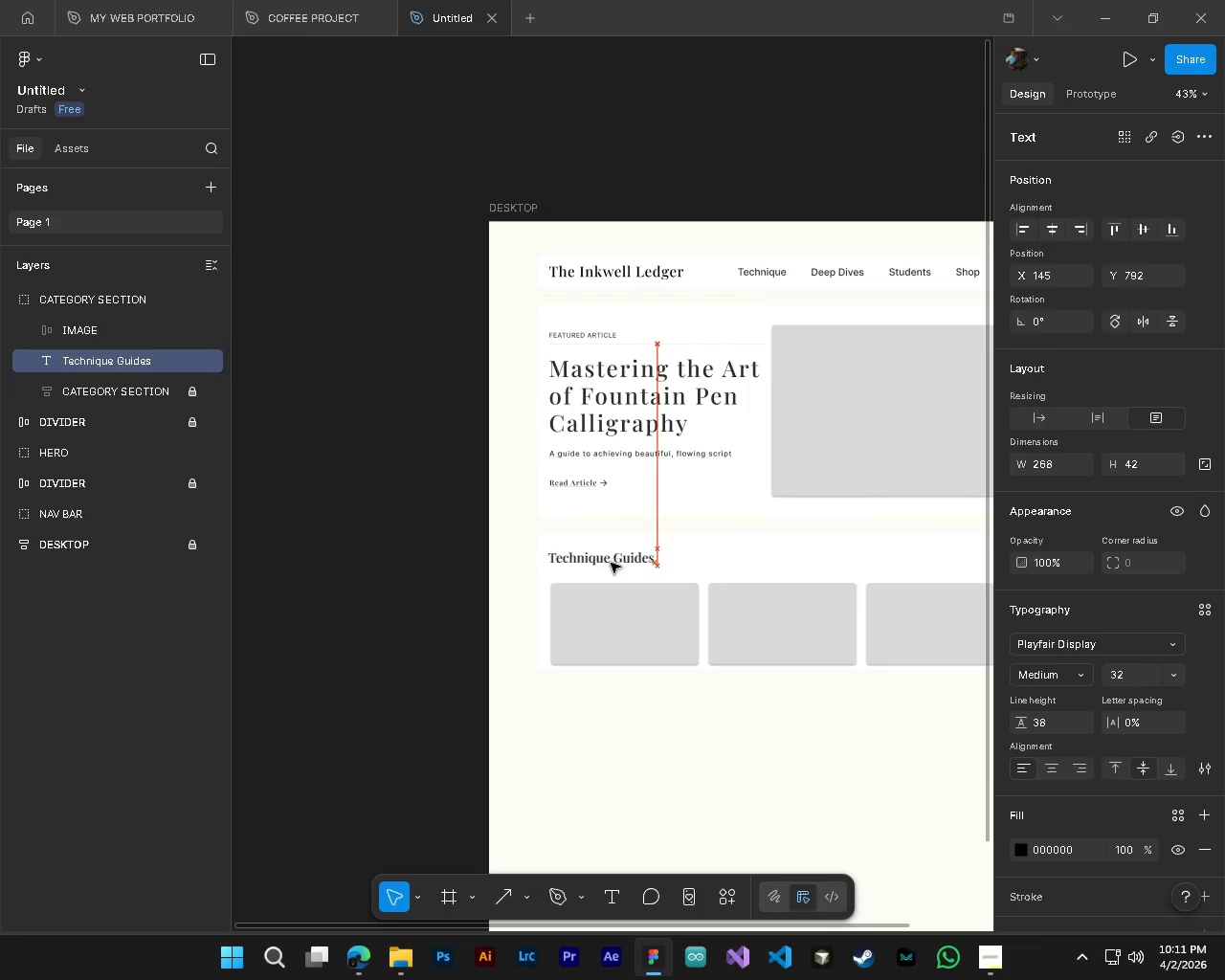 
key(Shift+ShiftLeft)
 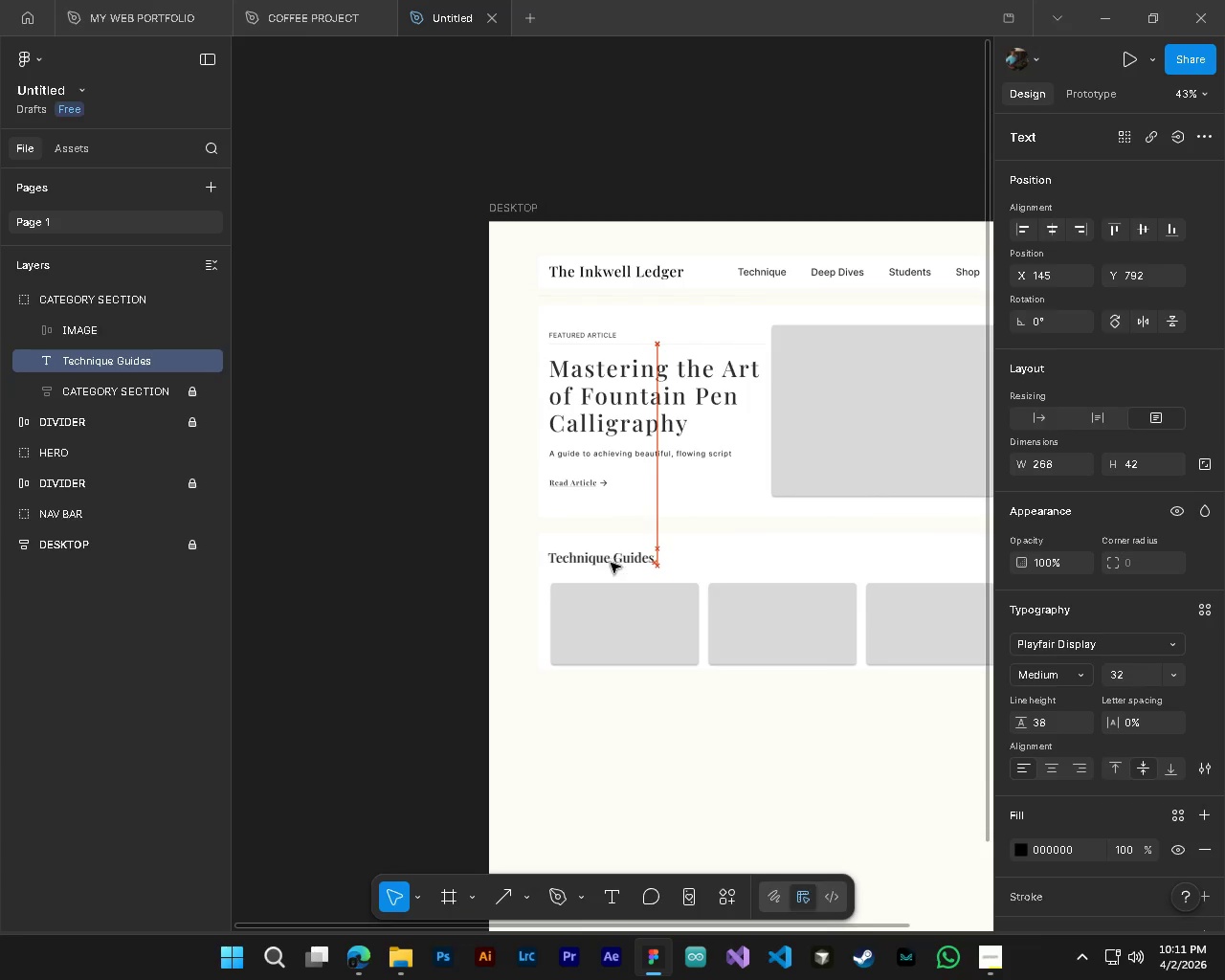 
key(Shift+ShiftLeft)
 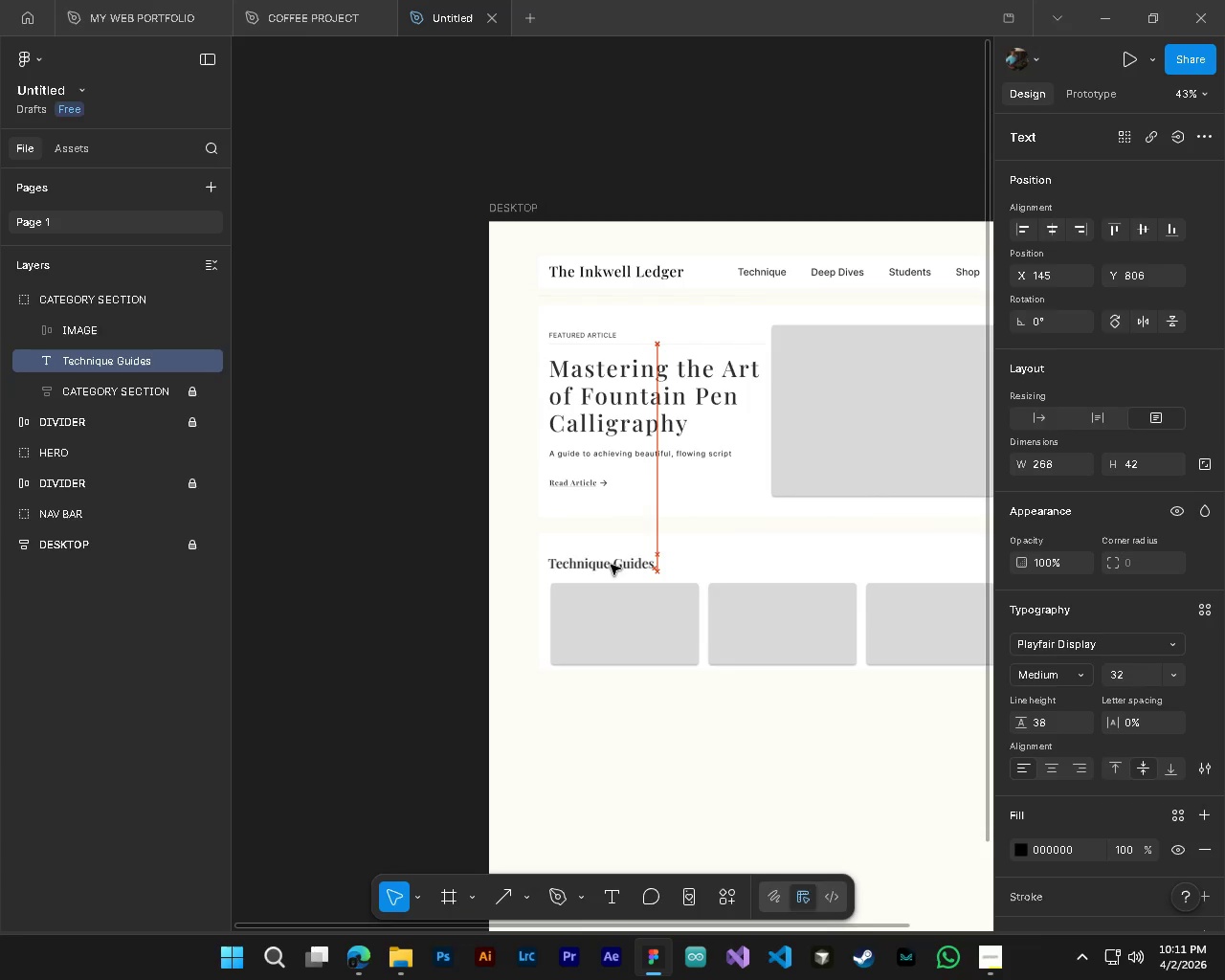 
key(Shift+ShiftLeft)
 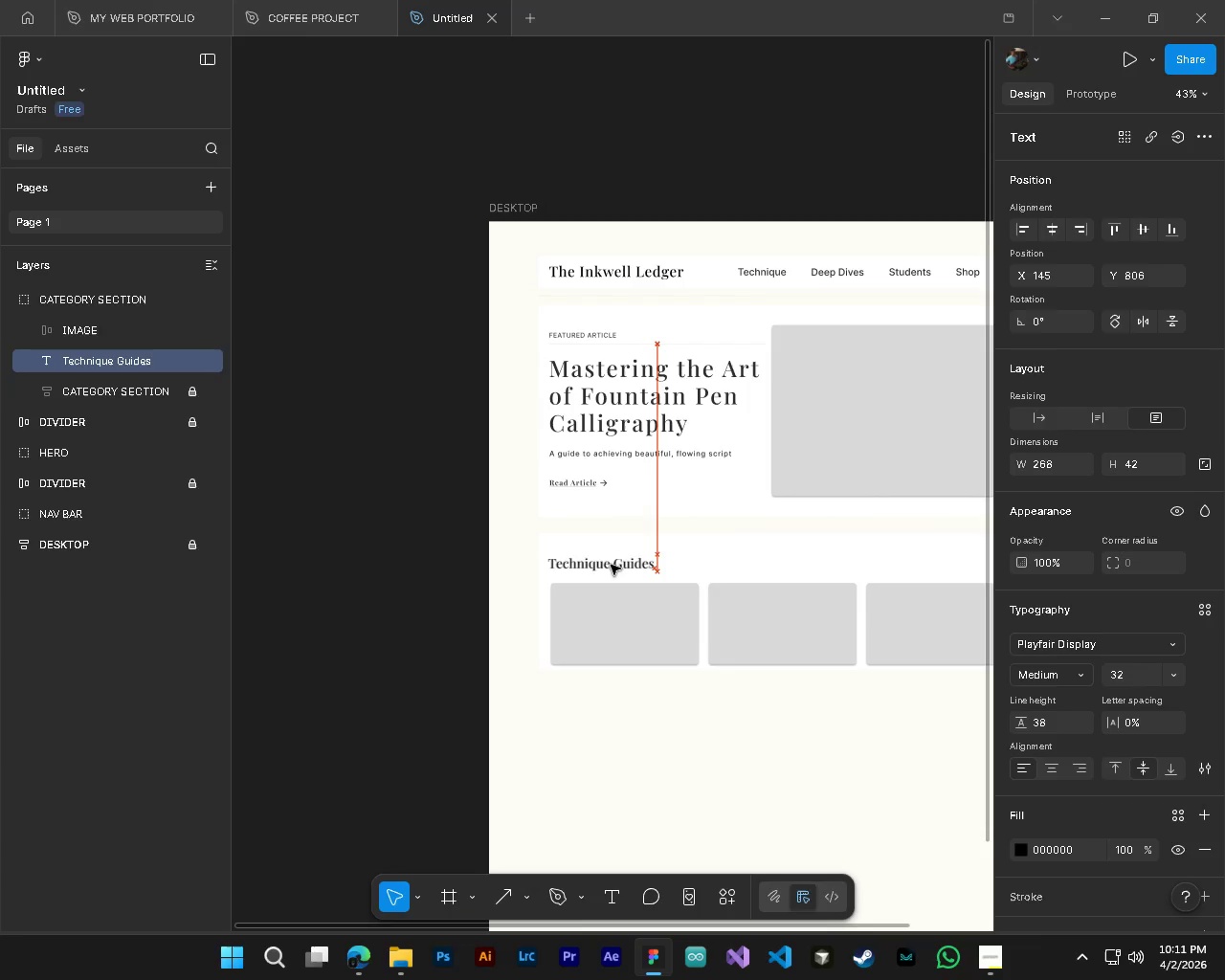 
key(Shift+ShiftLeft)
 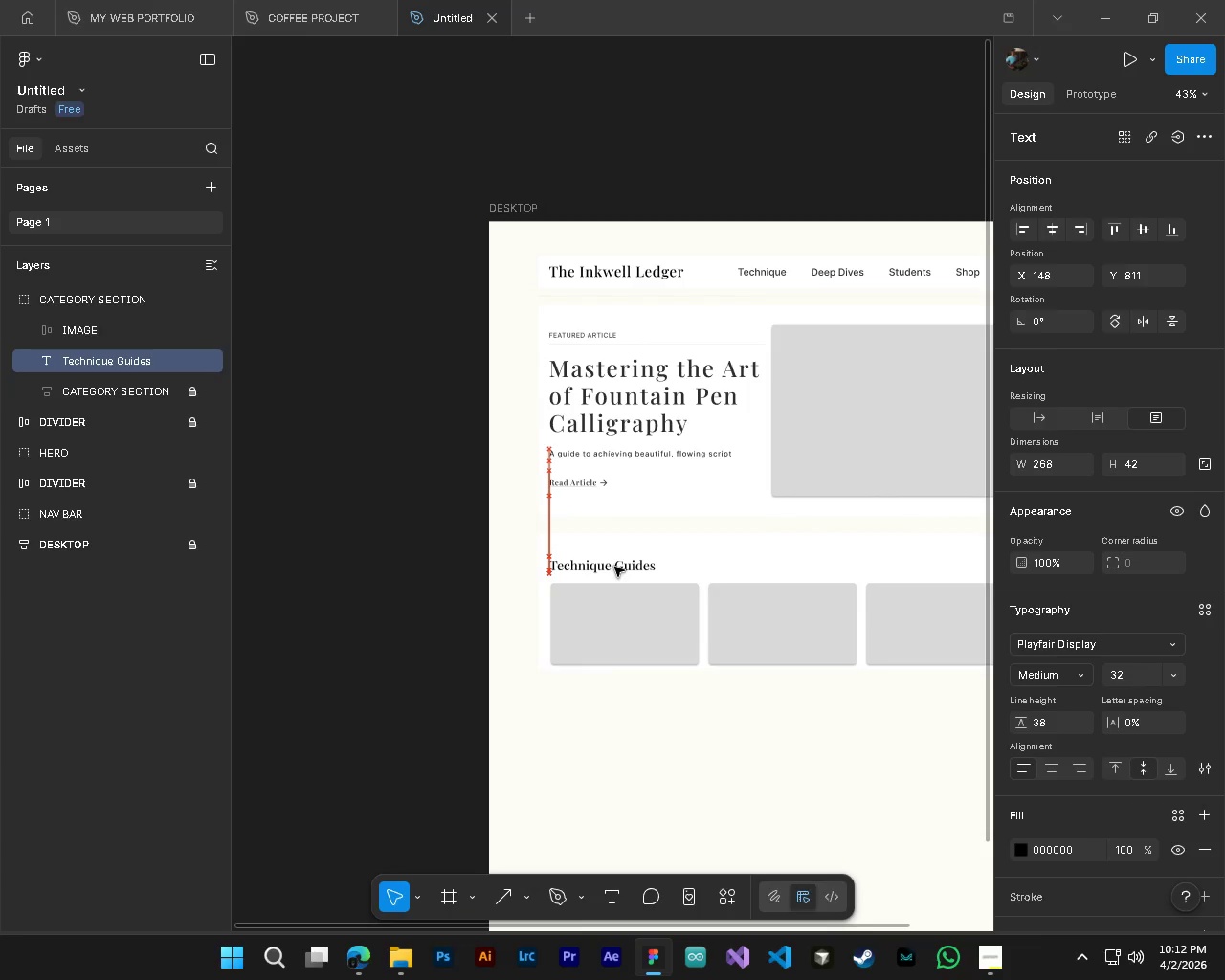 
hold_key(key=AltLeft, duration=0.44)
 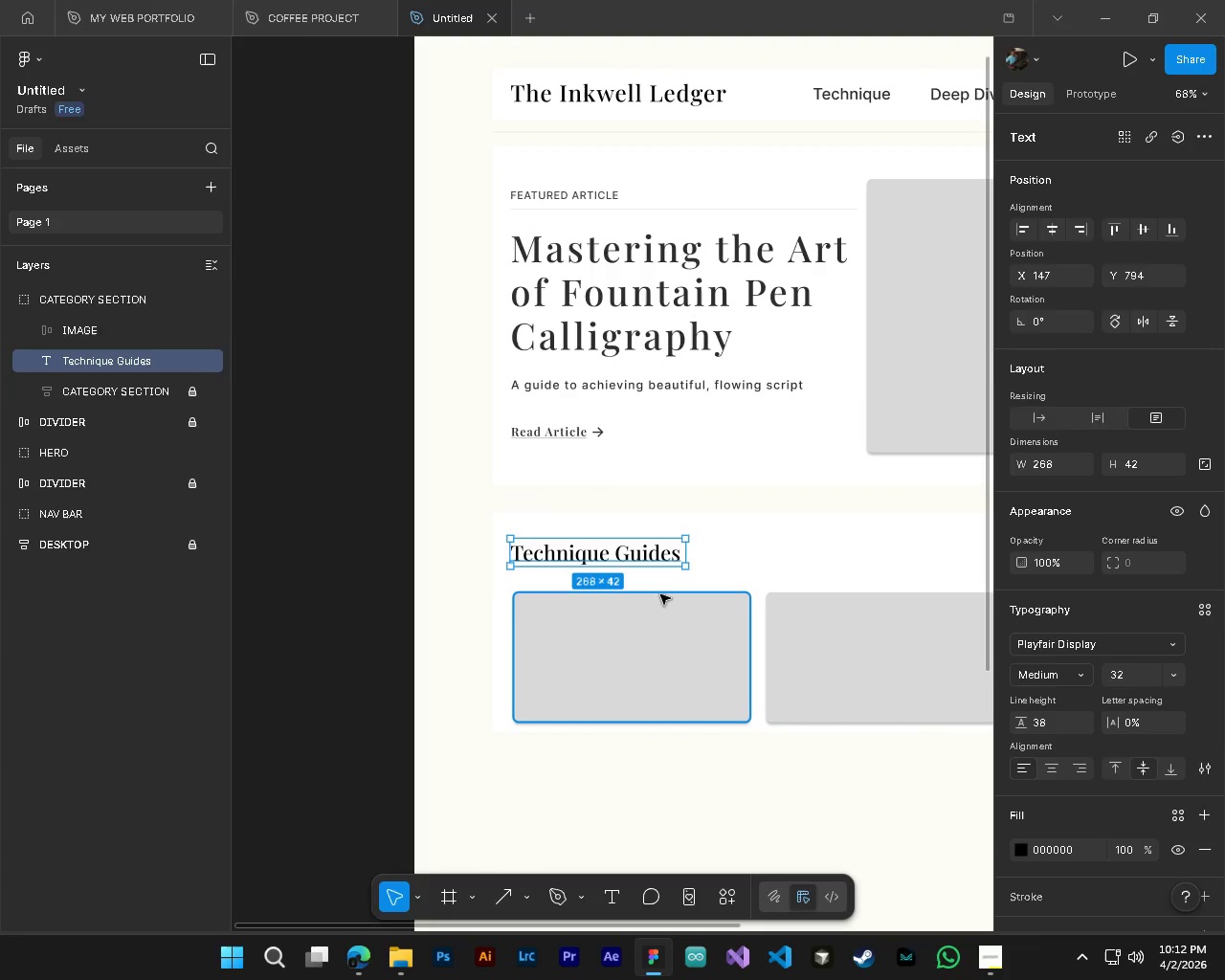 
key(Control+Z)
 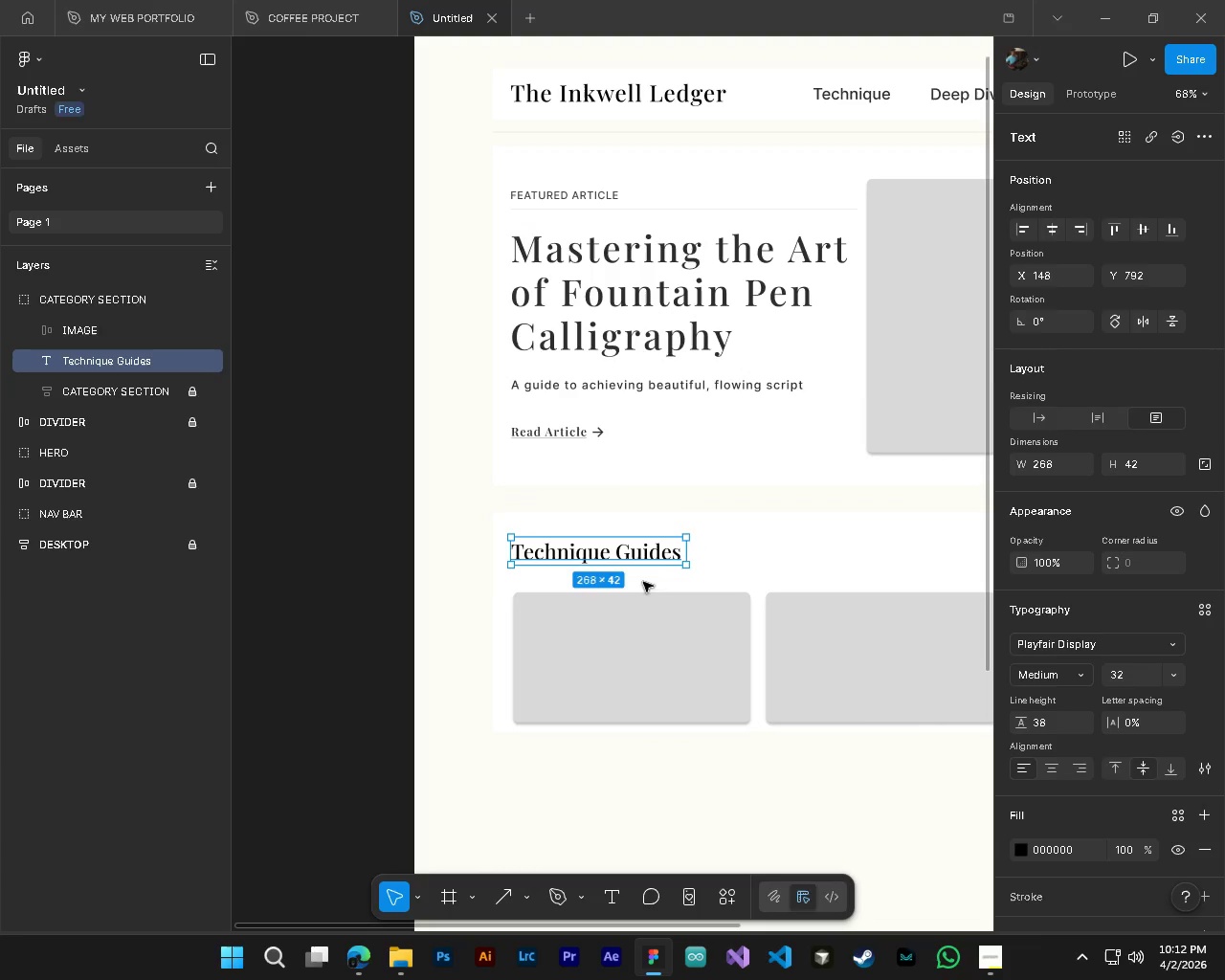 
key(Control+Z)
 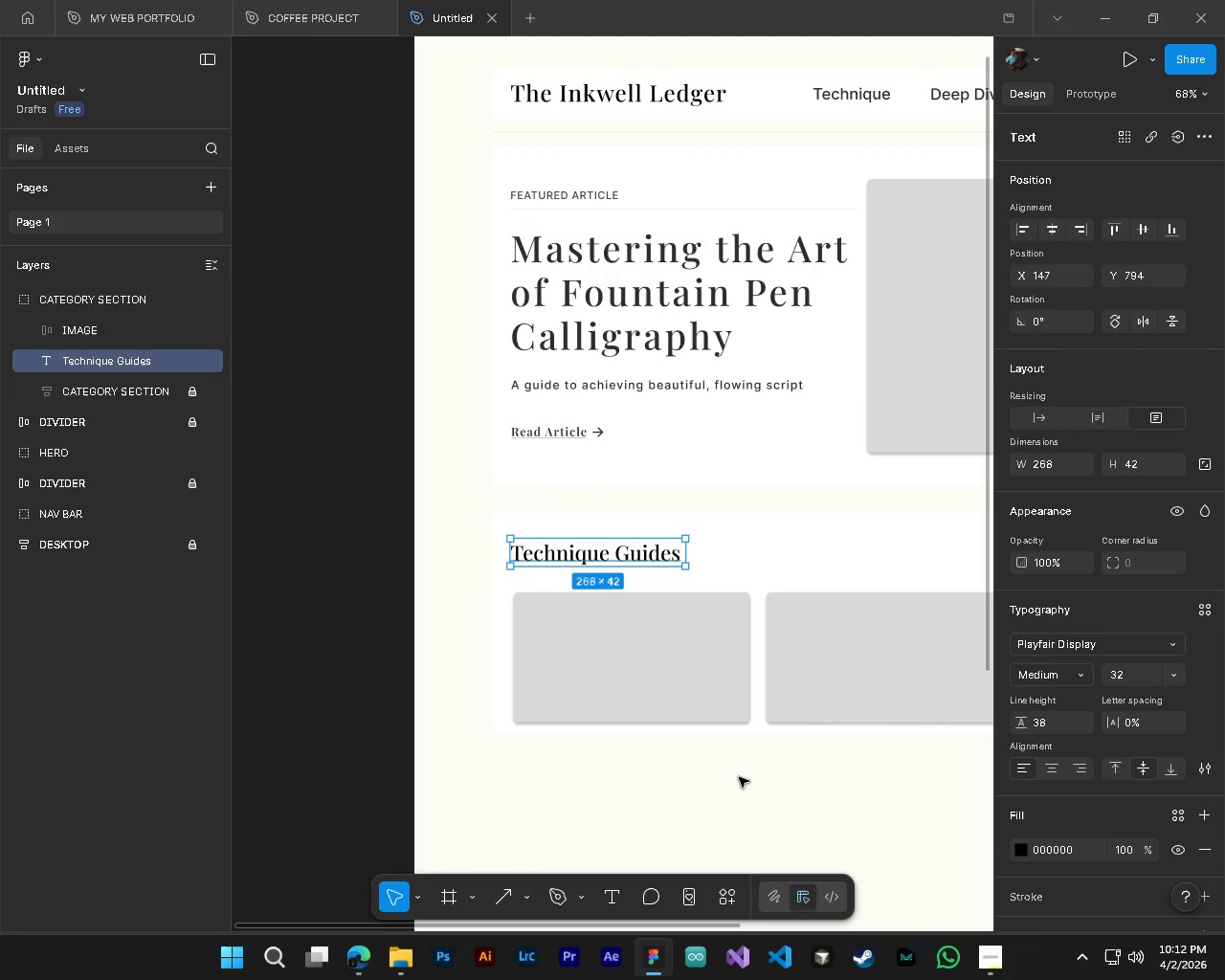 
scroll: coordinate [613, 567], scroll_direction: up, amount: 4.0
 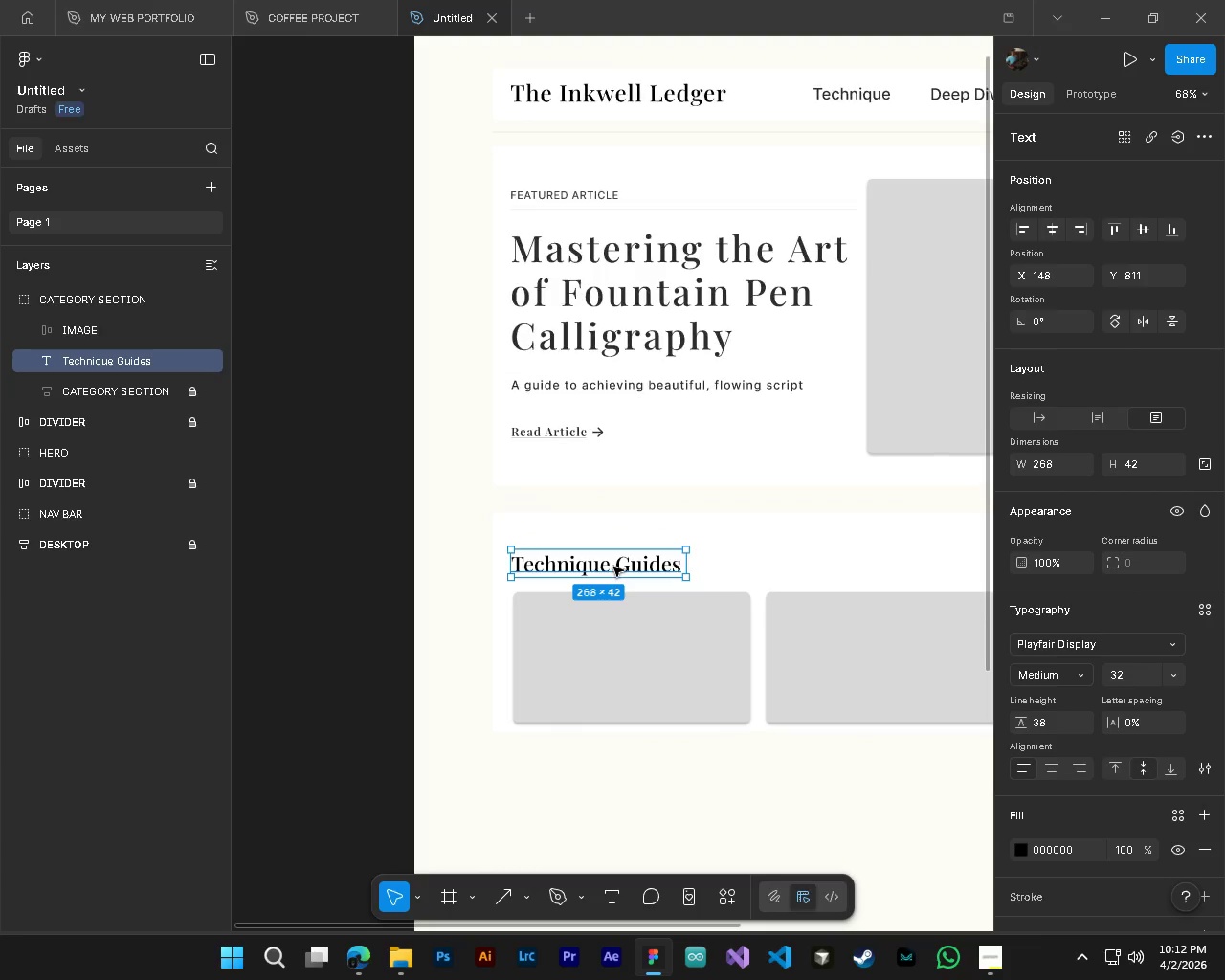 
key(Control+Z)
 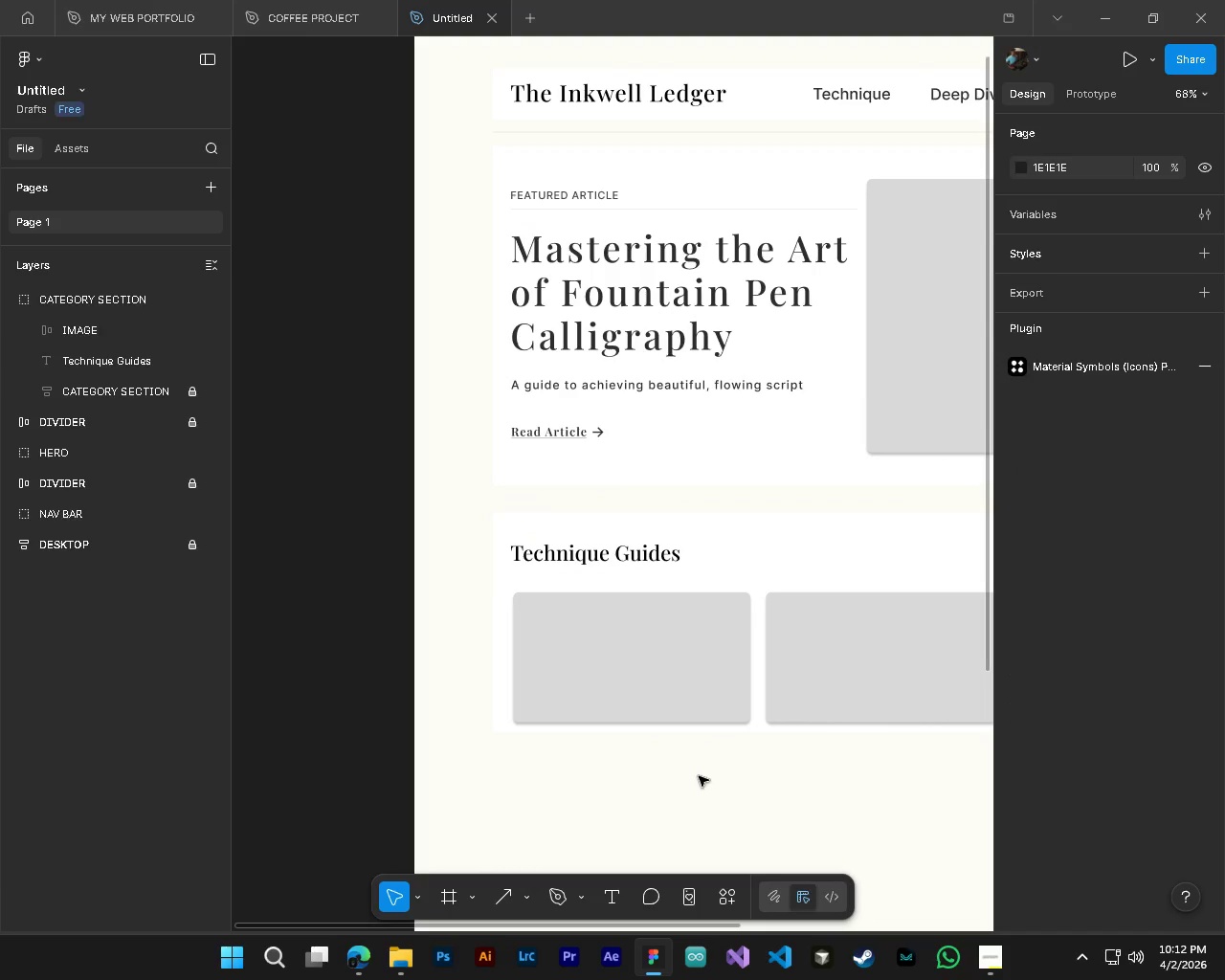 
key(Control+Z)
 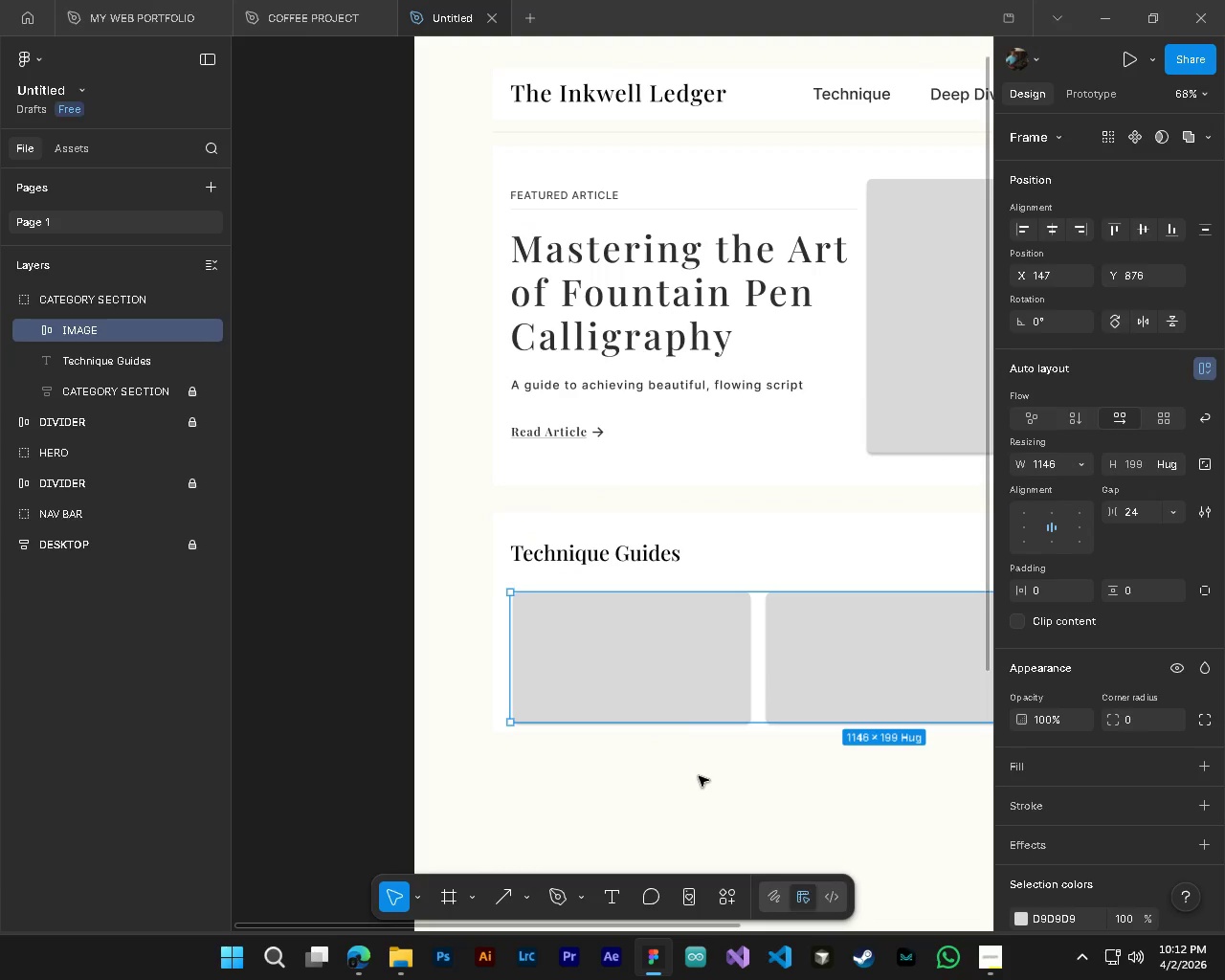 
key(Control+Shift+Z)
 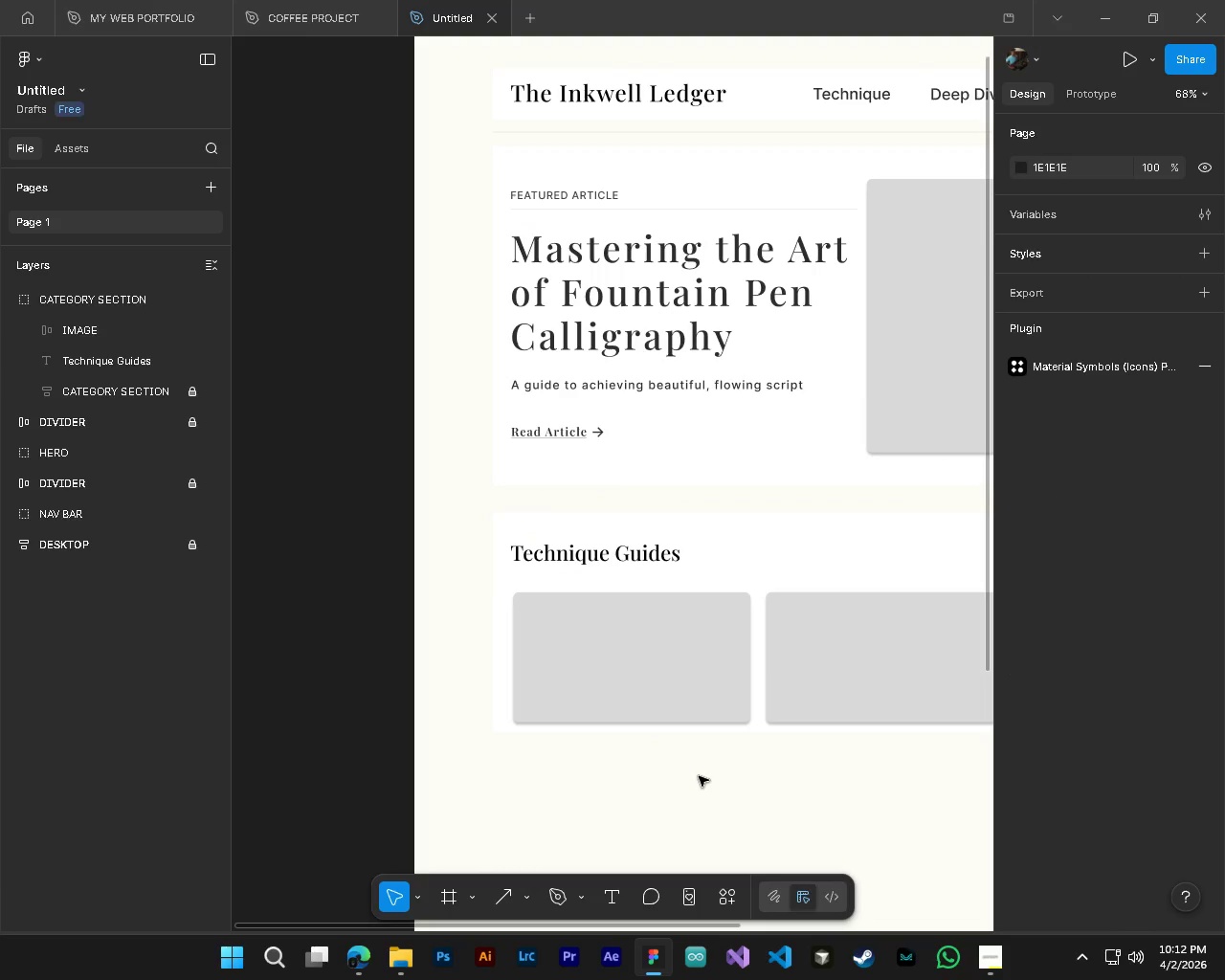 
hold_key(key=AltLeft, duration=0.59)
hold_key(key=ControlLeft, duration=0.61)
scroll: coordinate [582, 540], scroll_direction: up, amount: 4.0
 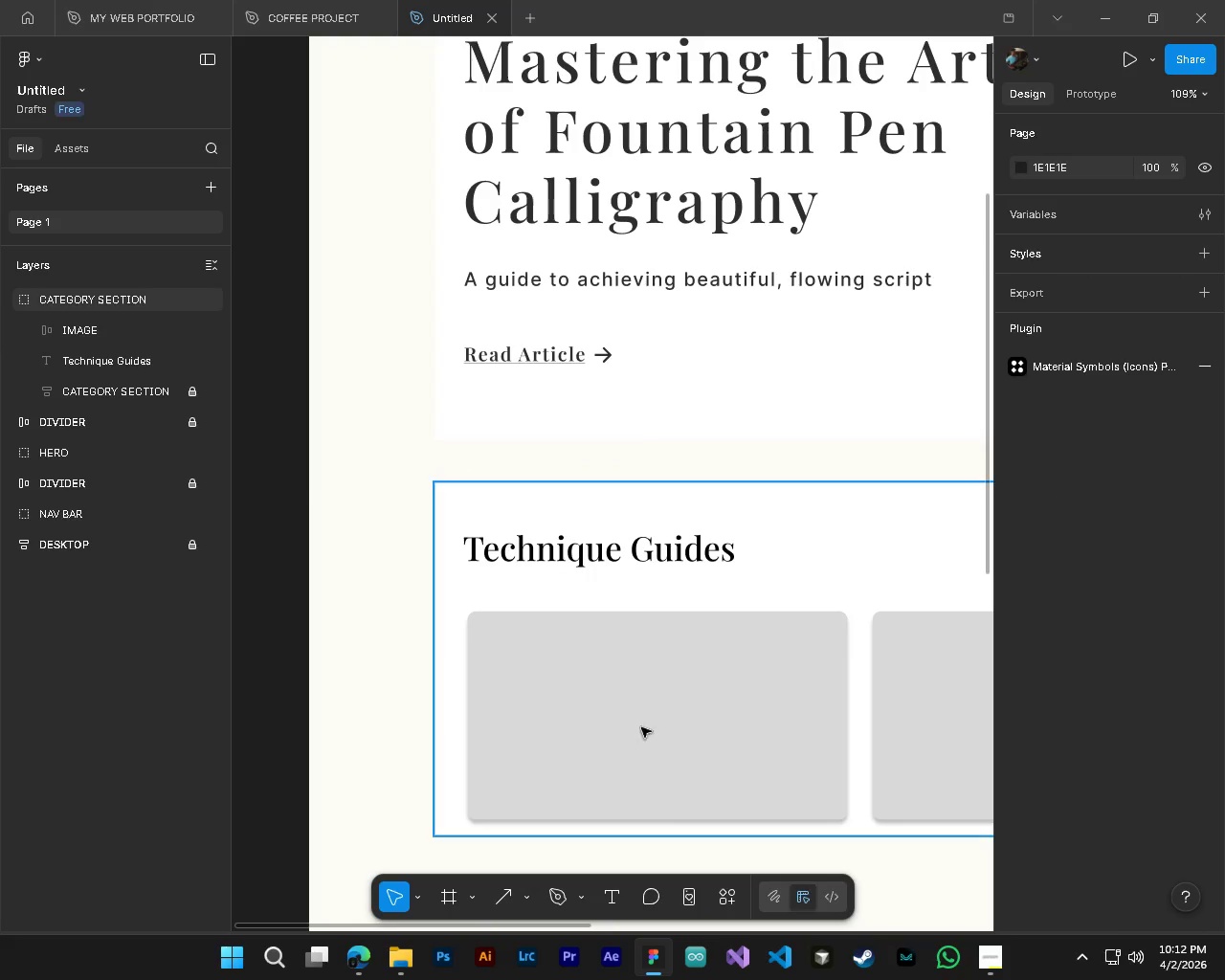 
hold_key(key=AltLeft, duration=0.45)
 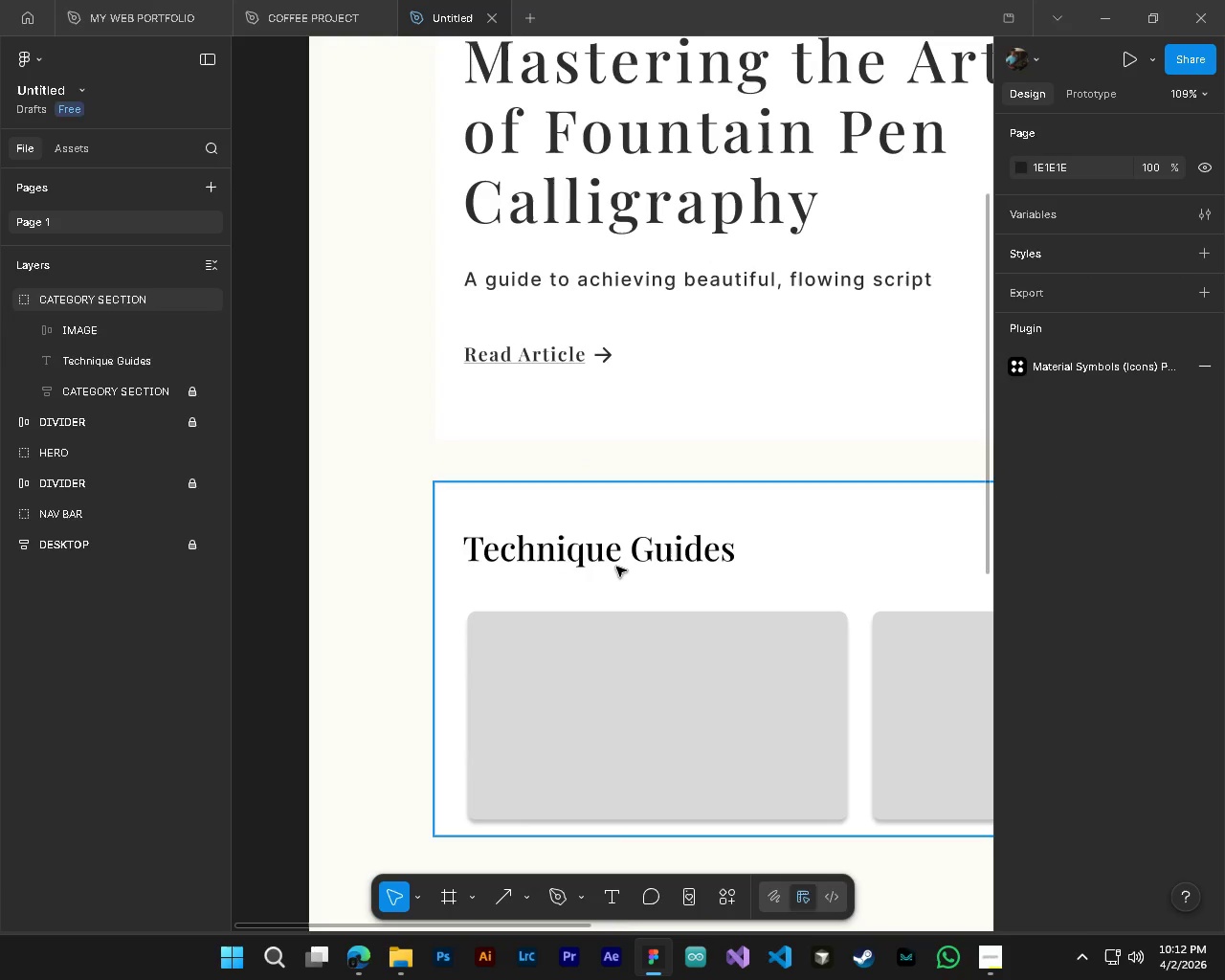 
hold_key(key=ControlLeft, duration=0.45)
 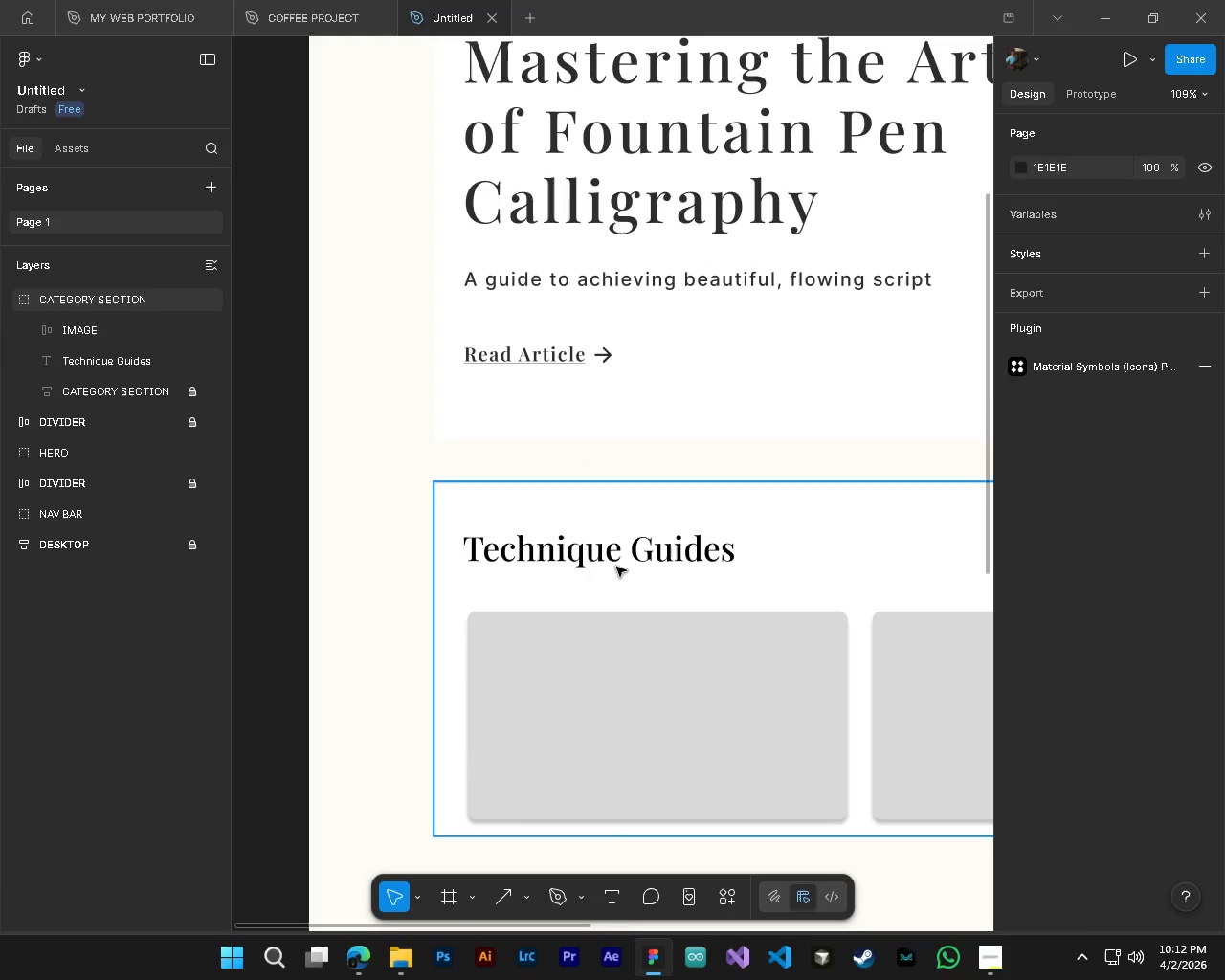 
hold_key(key=AltLeft, duration=0.69)
hold_key(key=ControlLeft, duration=0.73)
scroll: coordinate [616, 565], scroll_direction: down, amount: 10.0
 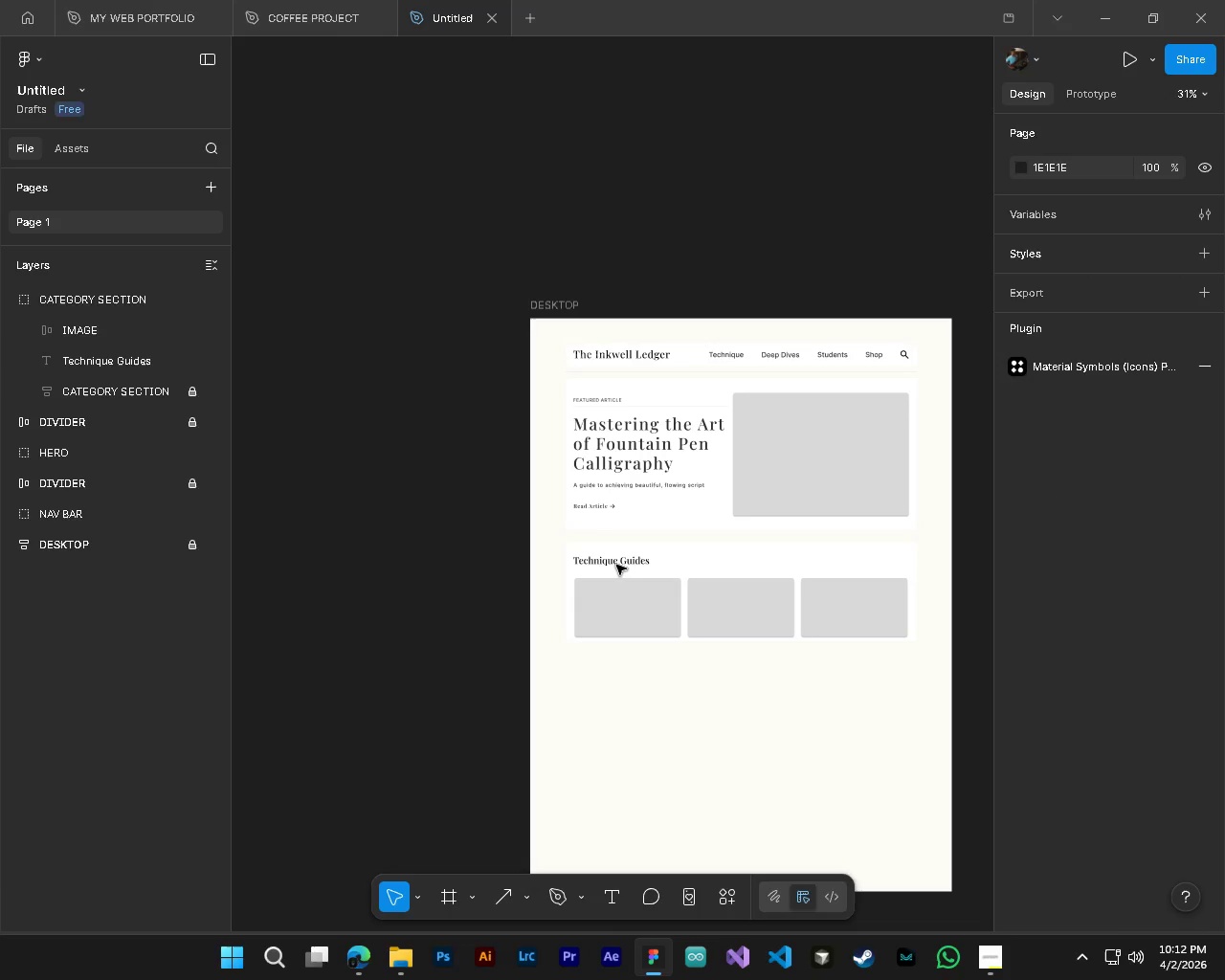 
hold_key(key=ShiftLeft, duration=0.59)
scroll: coordinate [616, 565], scroll_direction: down, amount: 5.0
 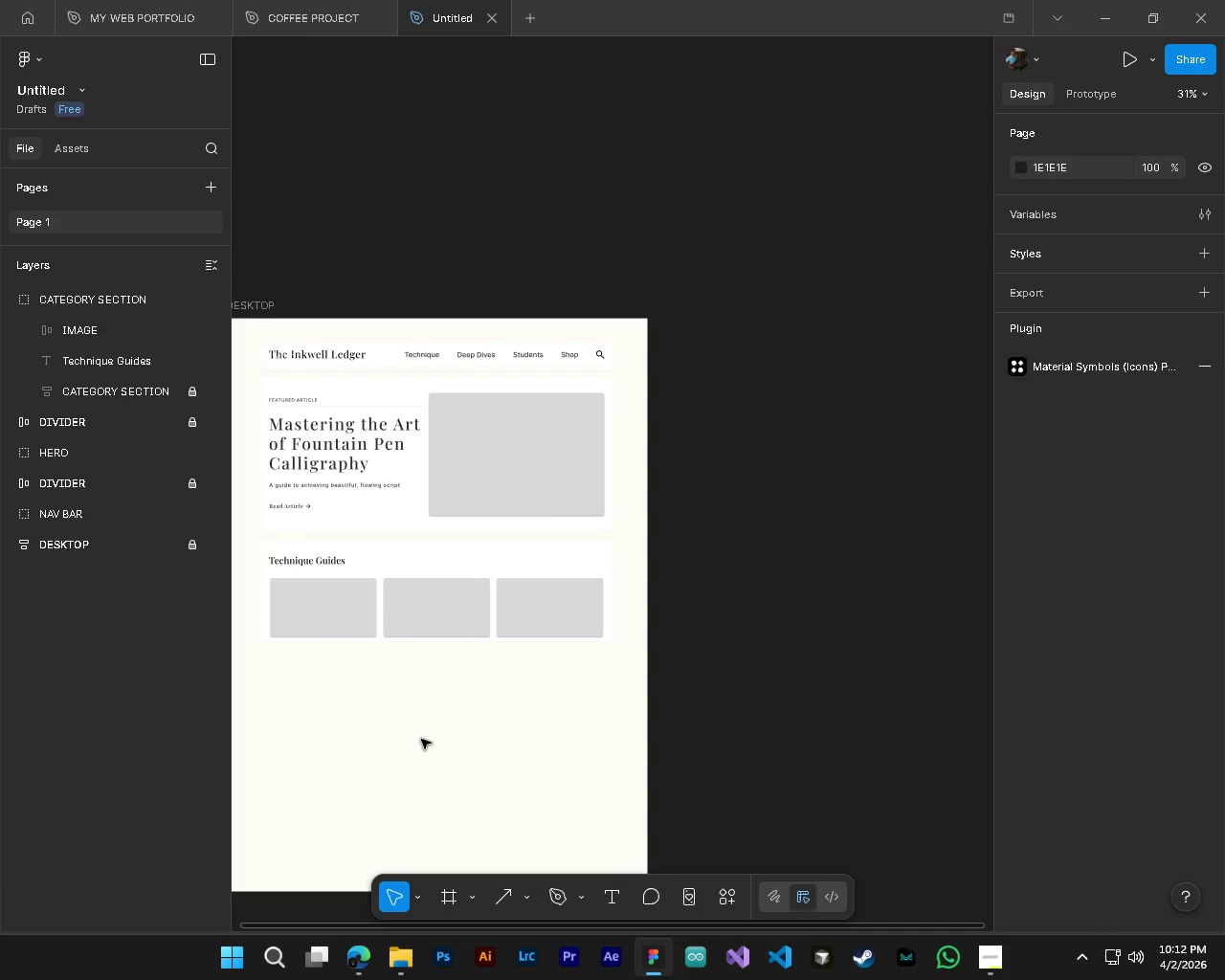 
hold_key(key=AltLeft, duration=0.48)
 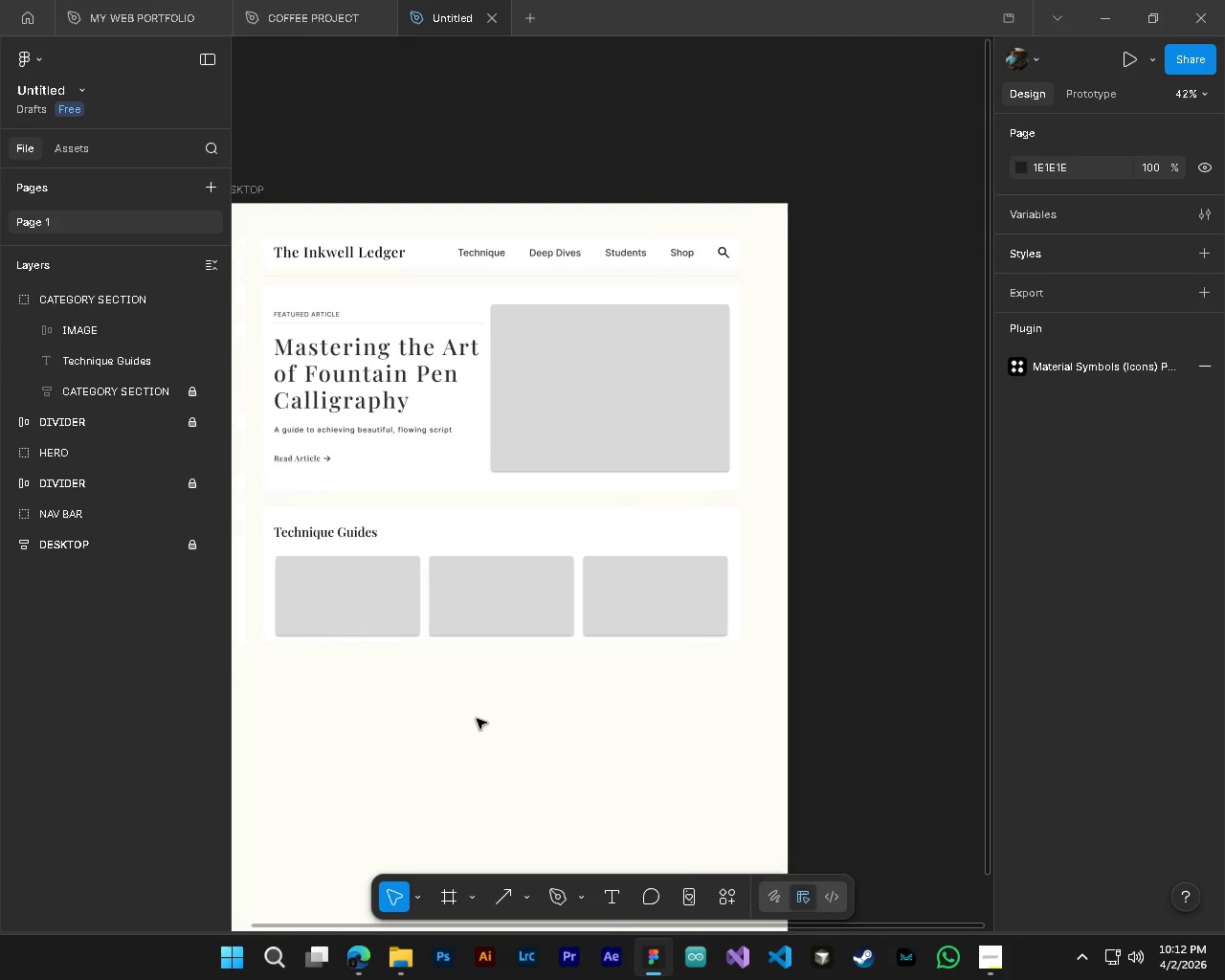 
hold_key(key=ControlLeft, duration=0.58)
 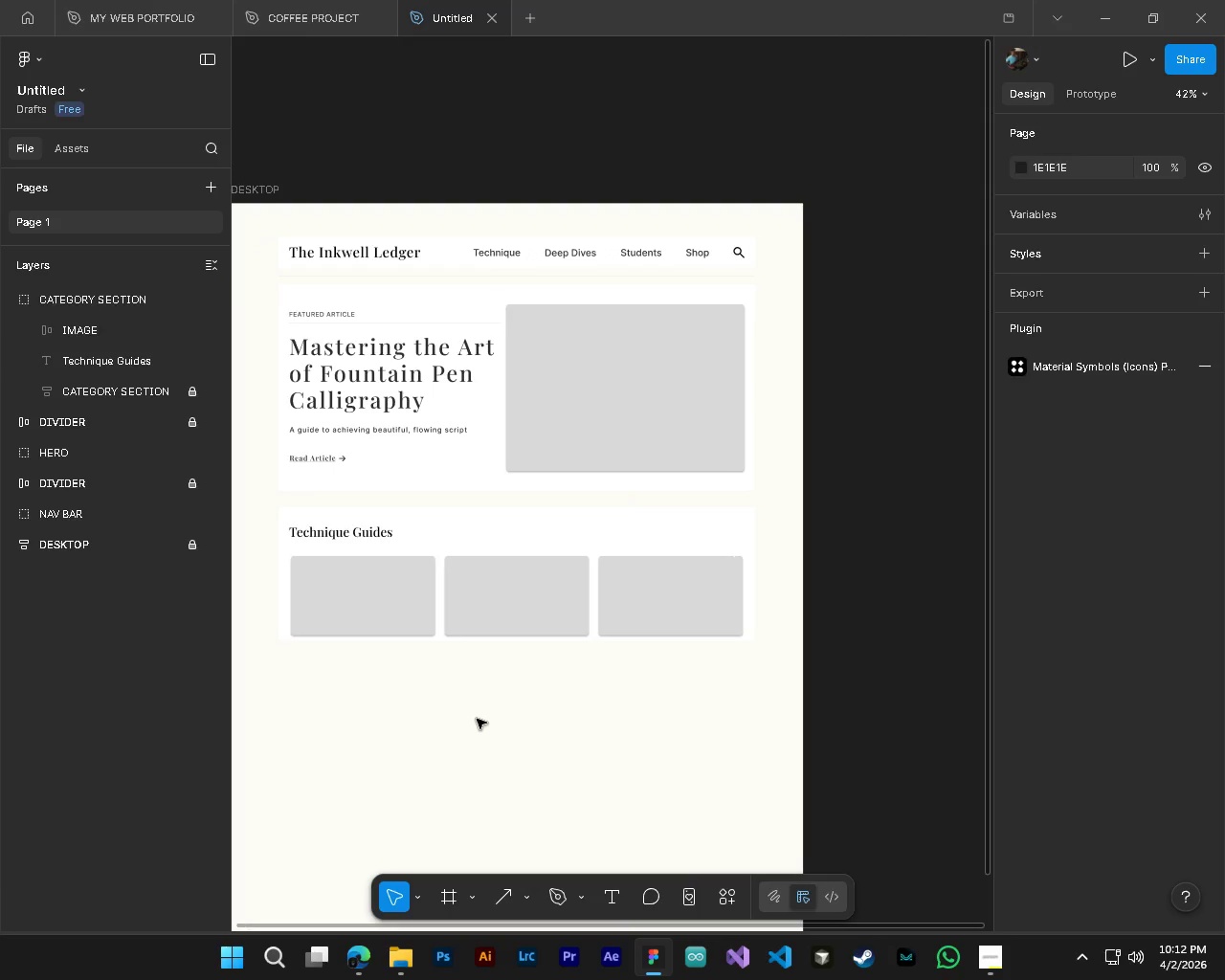 
hold_key(key=ShiftLeft, duration=0.44)
 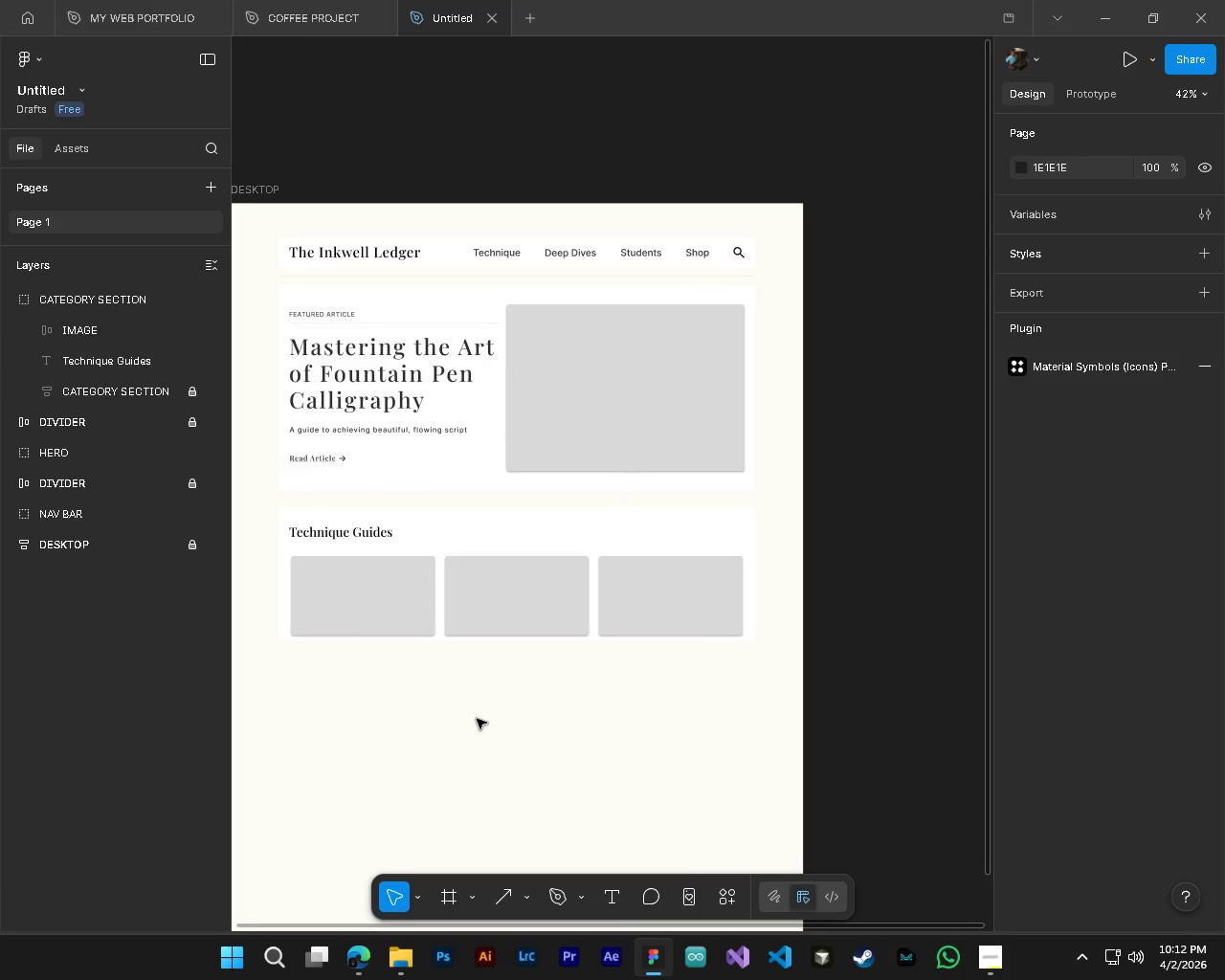 
scroll: coordinate [477, 719], scroll_direction: up, amount: 7.0
 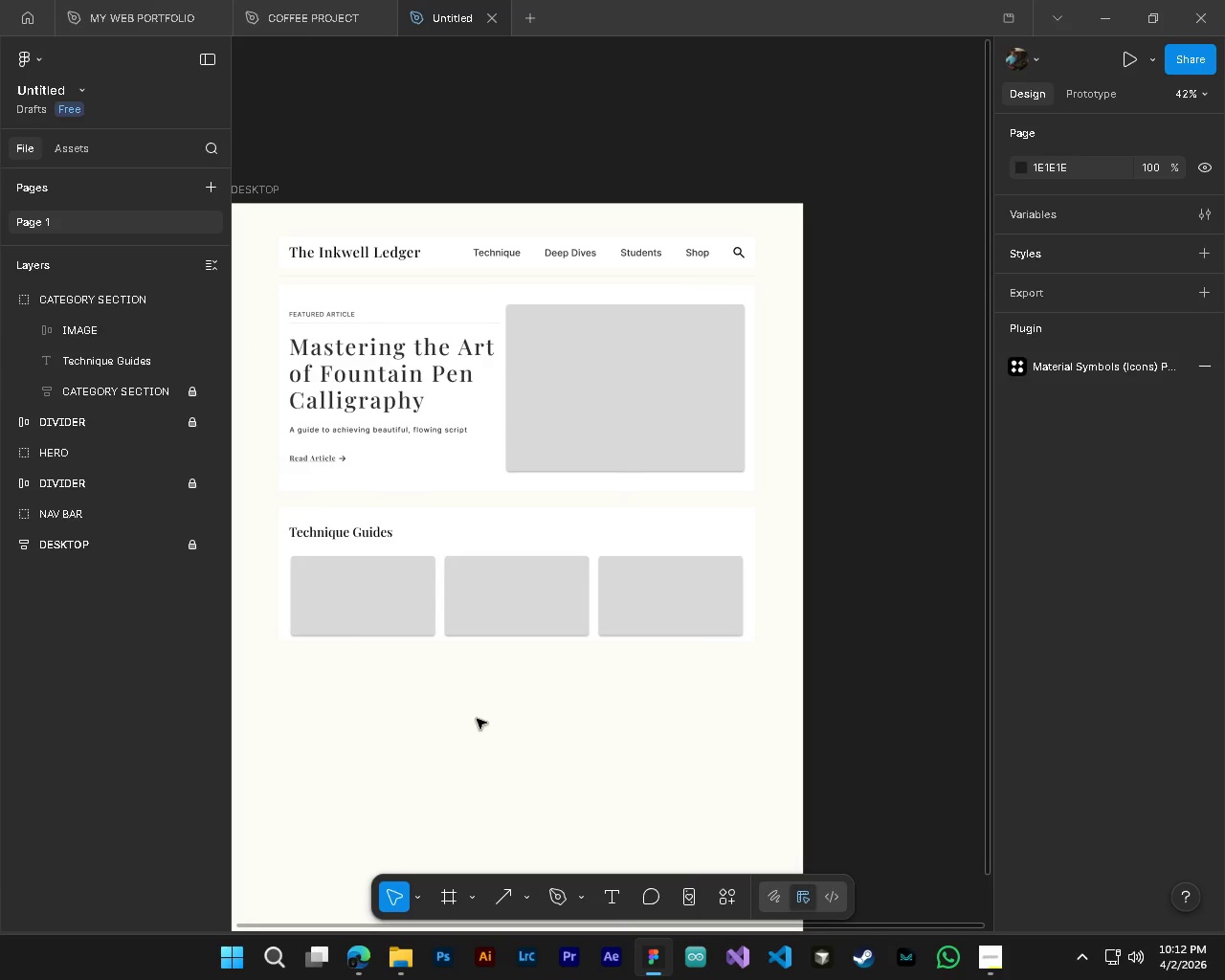 
wait(11.59)
 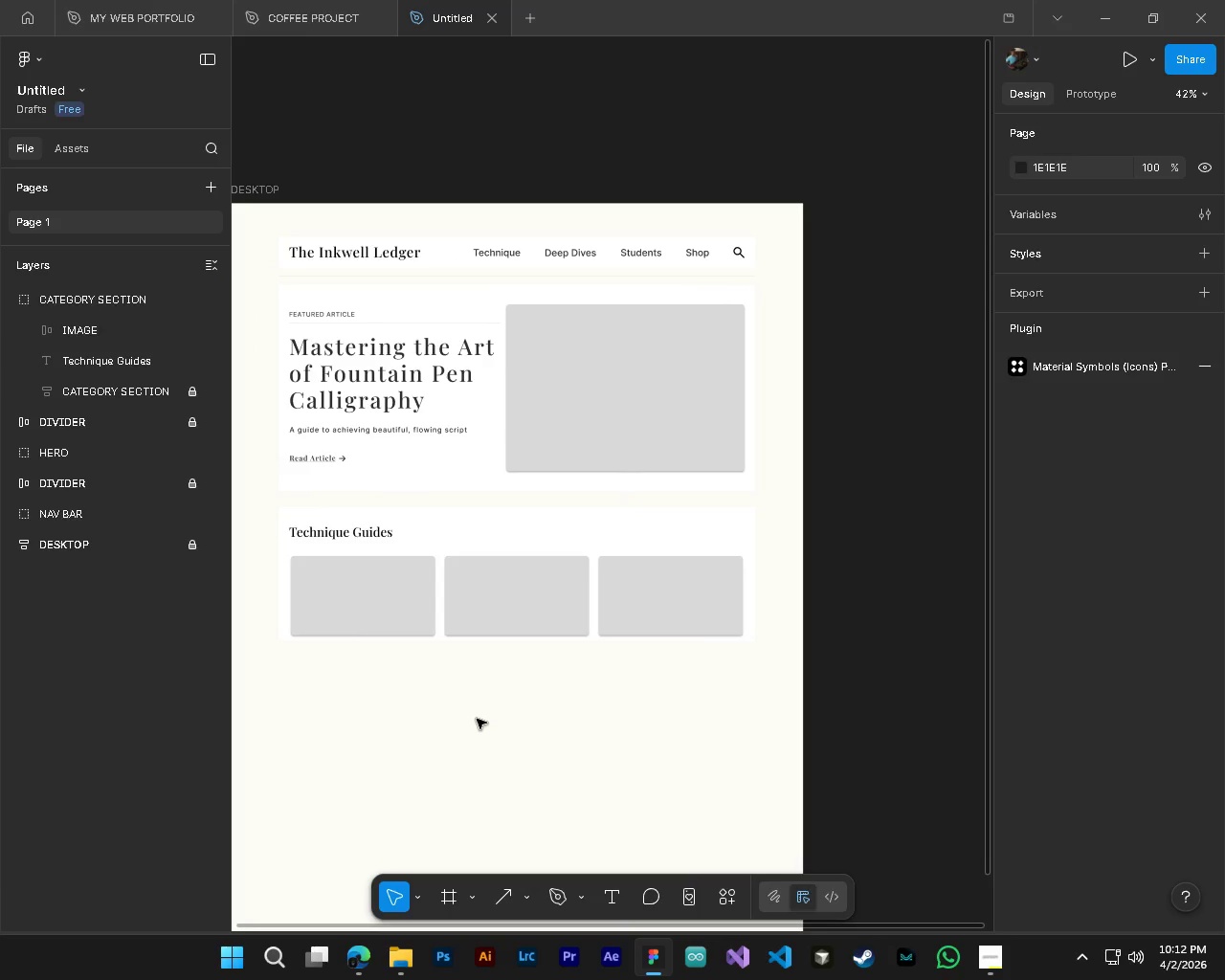 
hold_key(key=AltLeft, duration=0.73)
 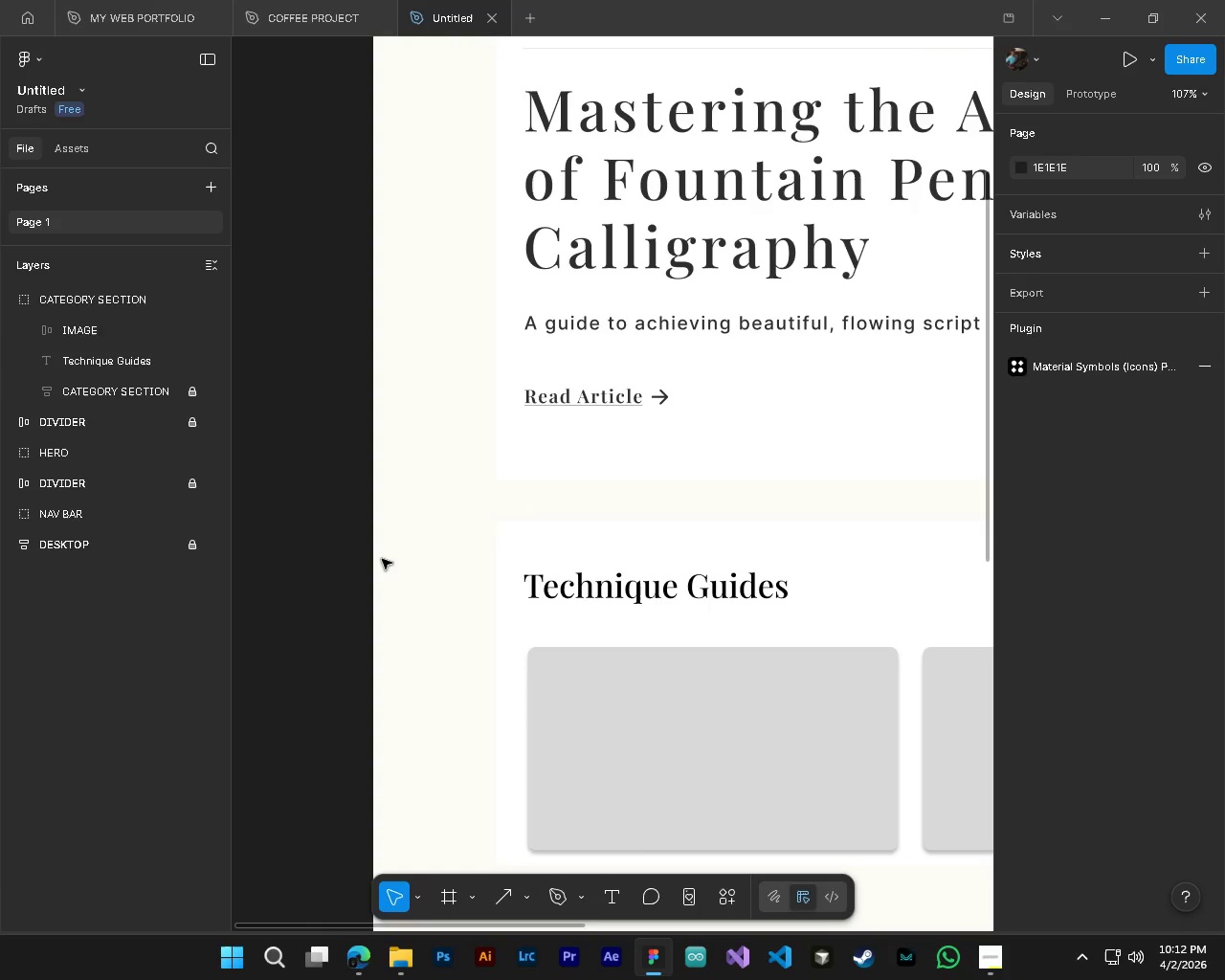 
hold_key(key=ControlLeft, duration=0.67)
 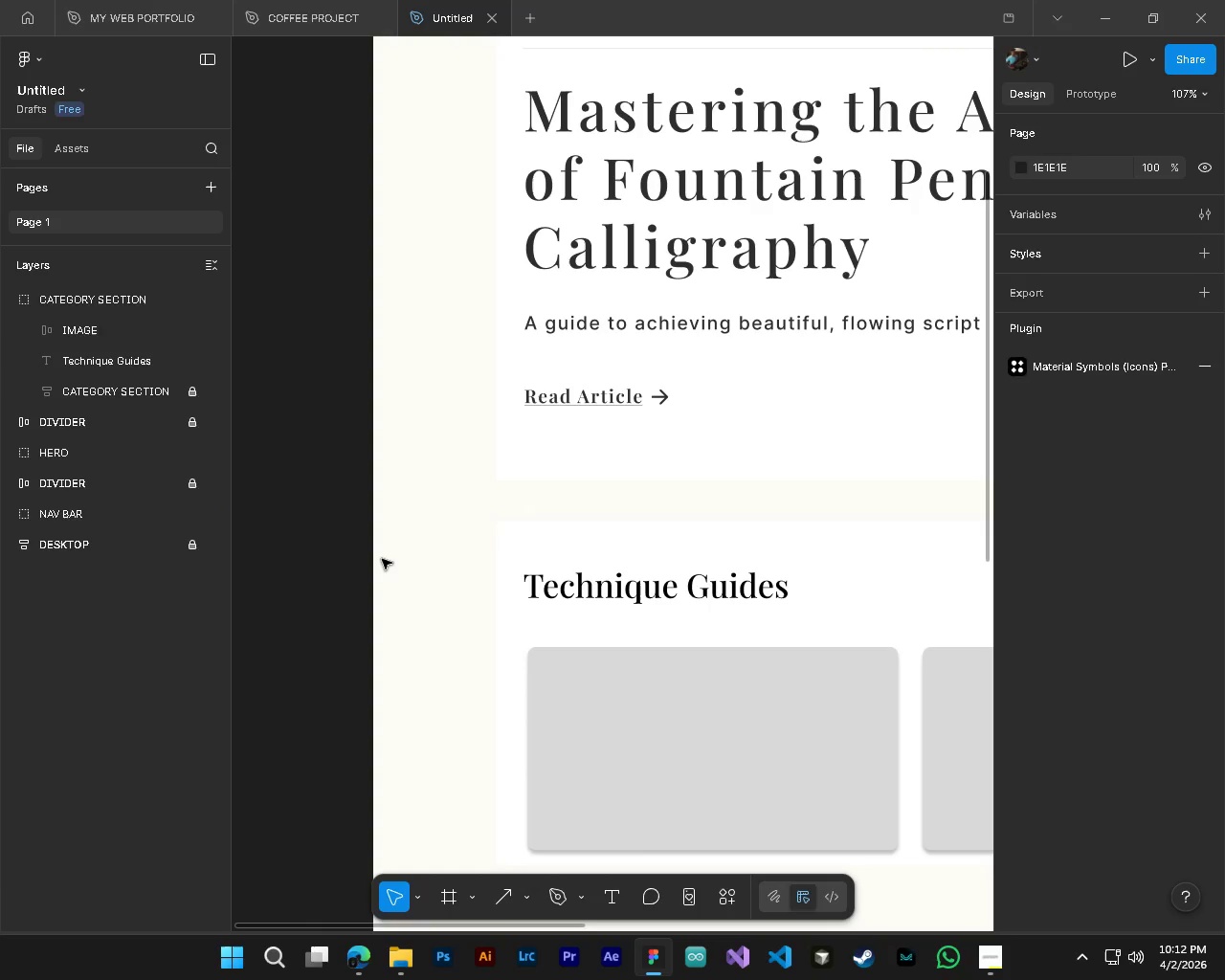 
hold_key(key=ShiftLeft, duration=0.39)
 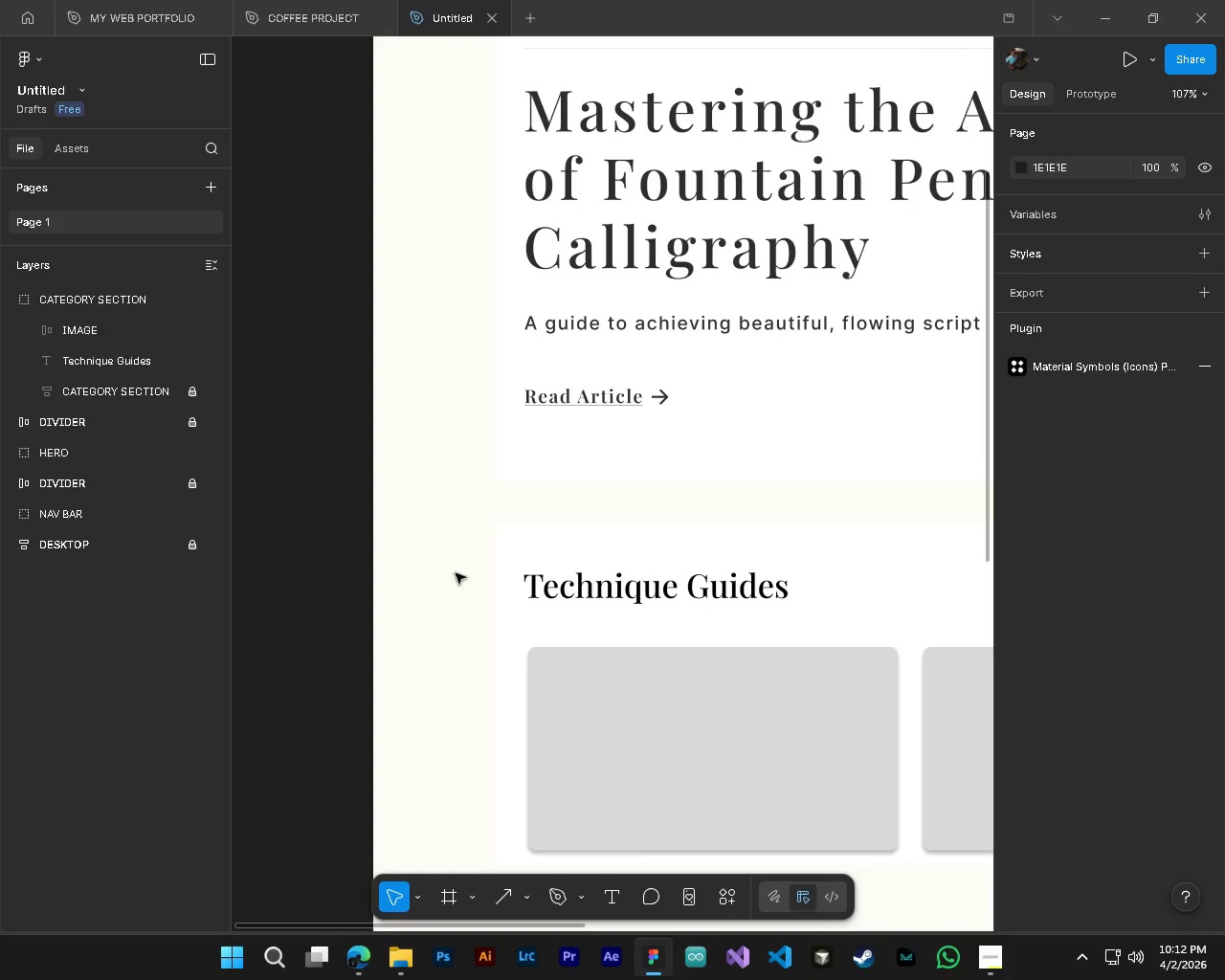 
key(Alt+AltLeft)
 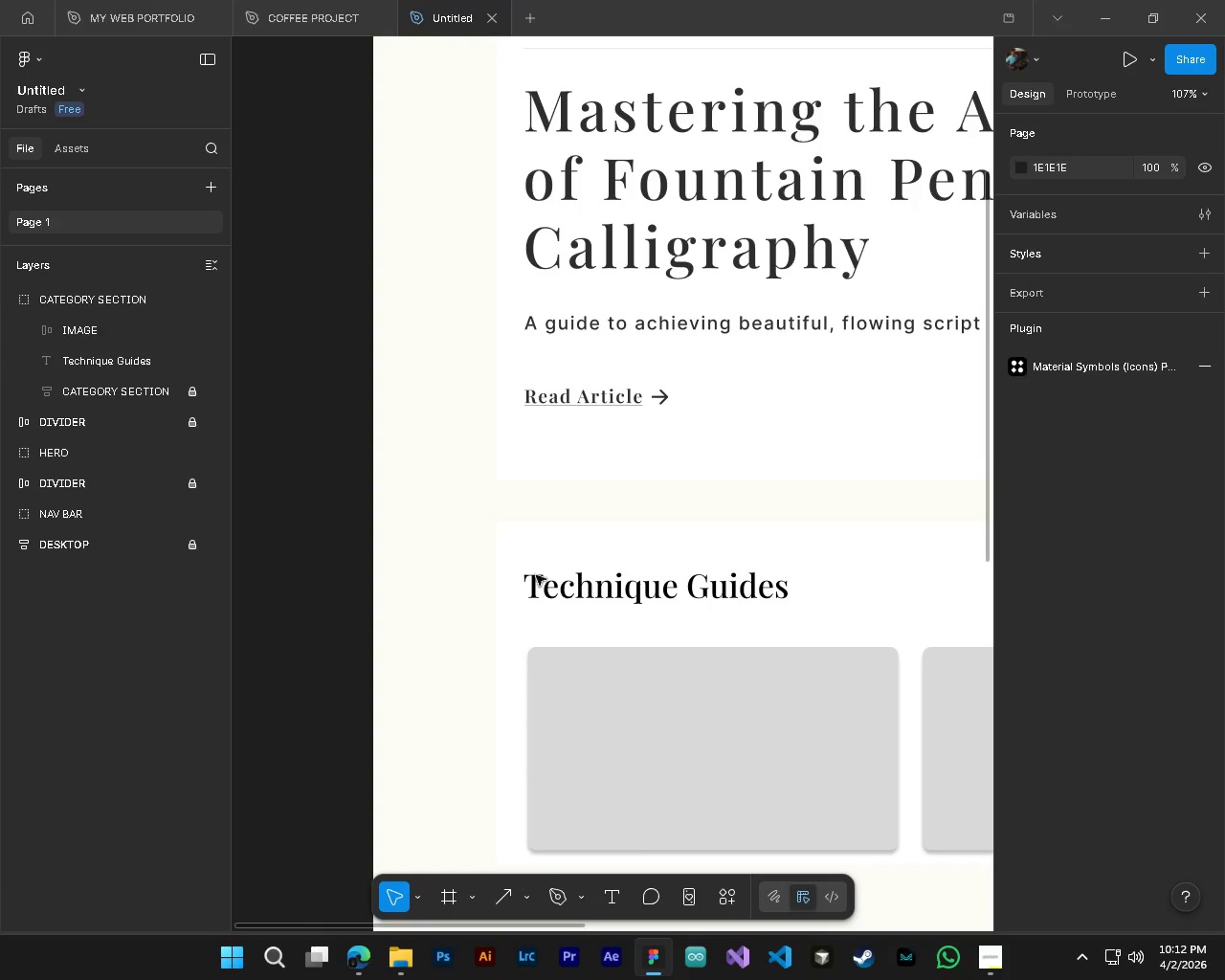 
key(Alt+Control+ControlLeft)
 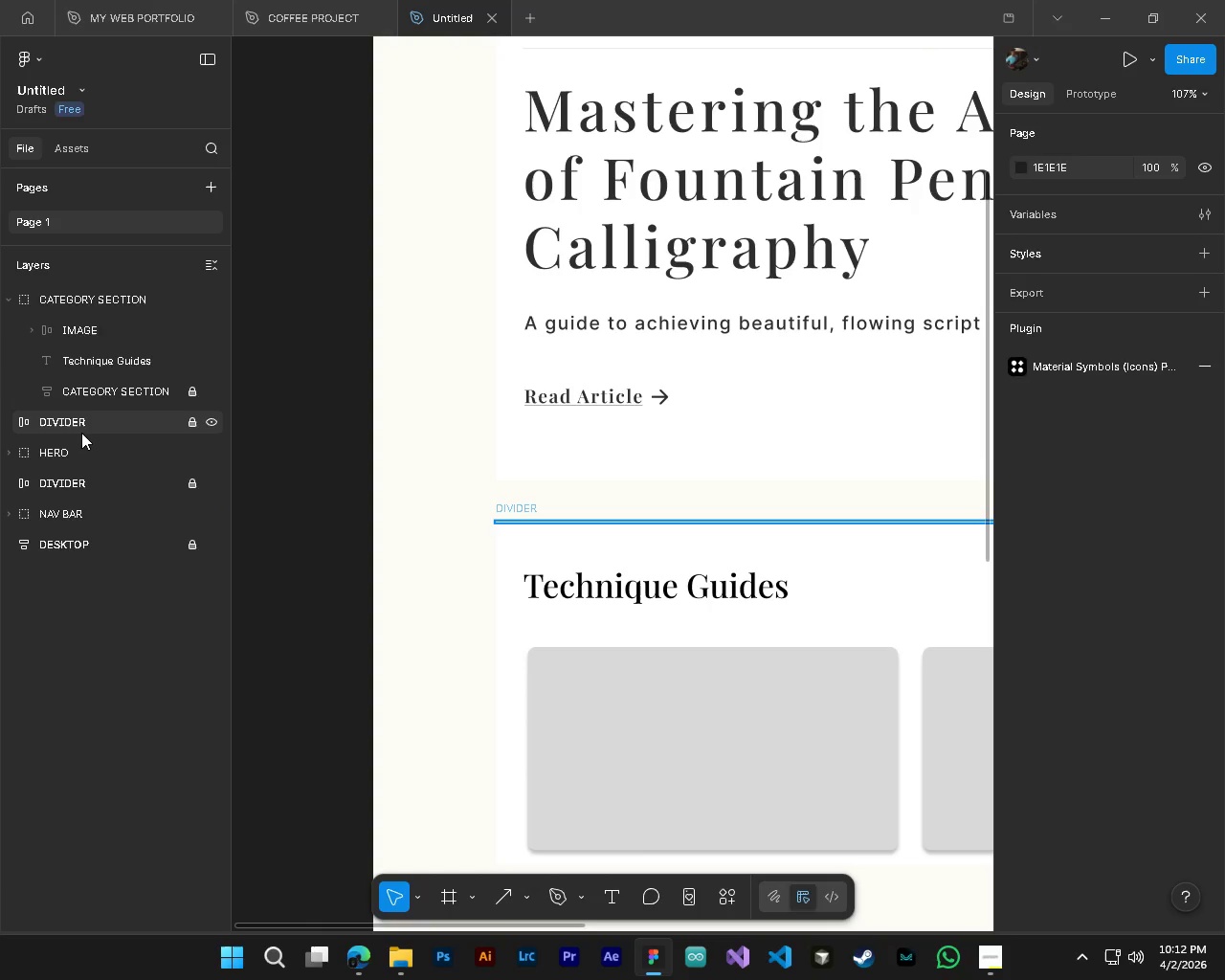 
scroll: coordinate [382, 559], scroll_direction: up, amount: 13.0
 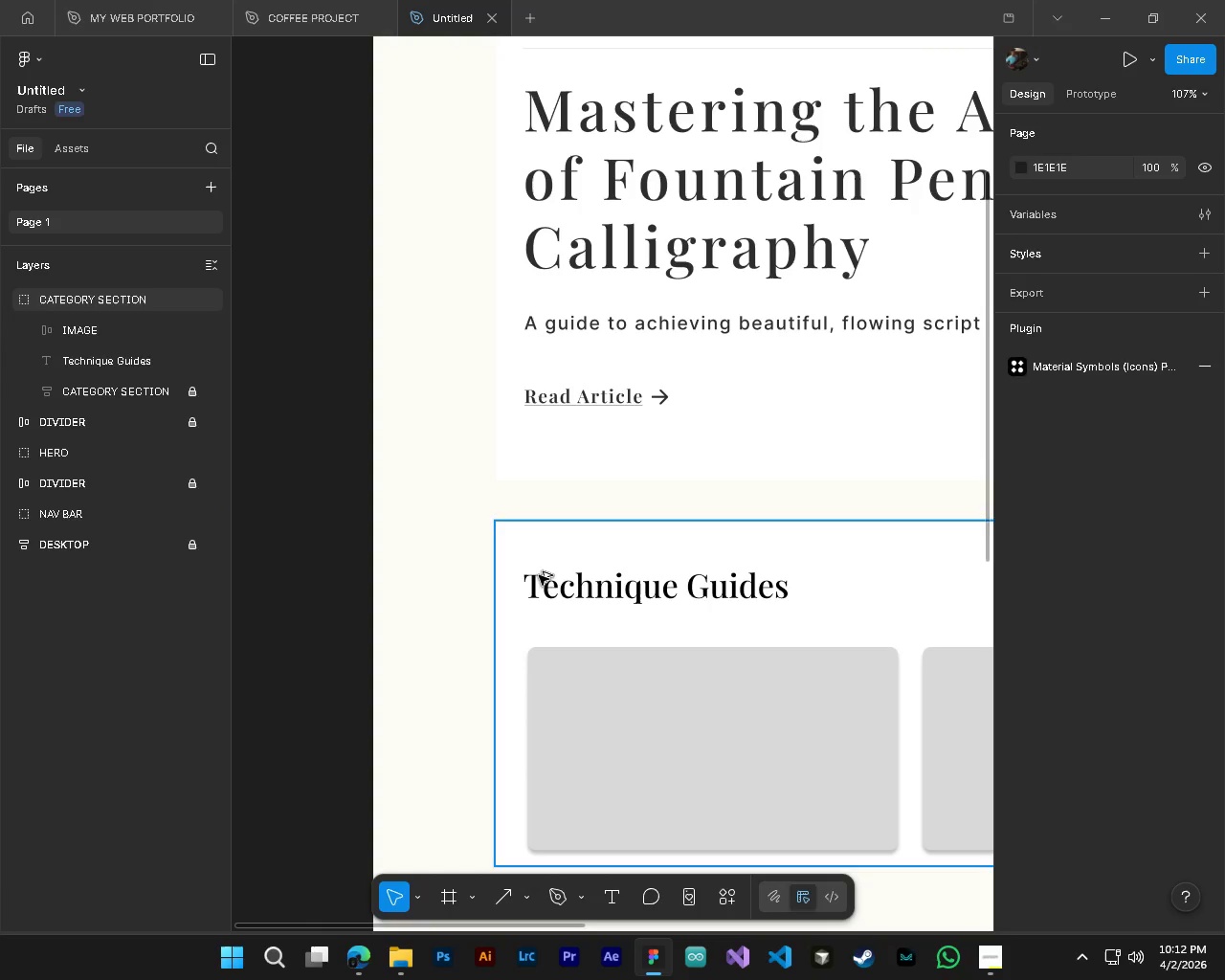 
left_click([81, 433])
 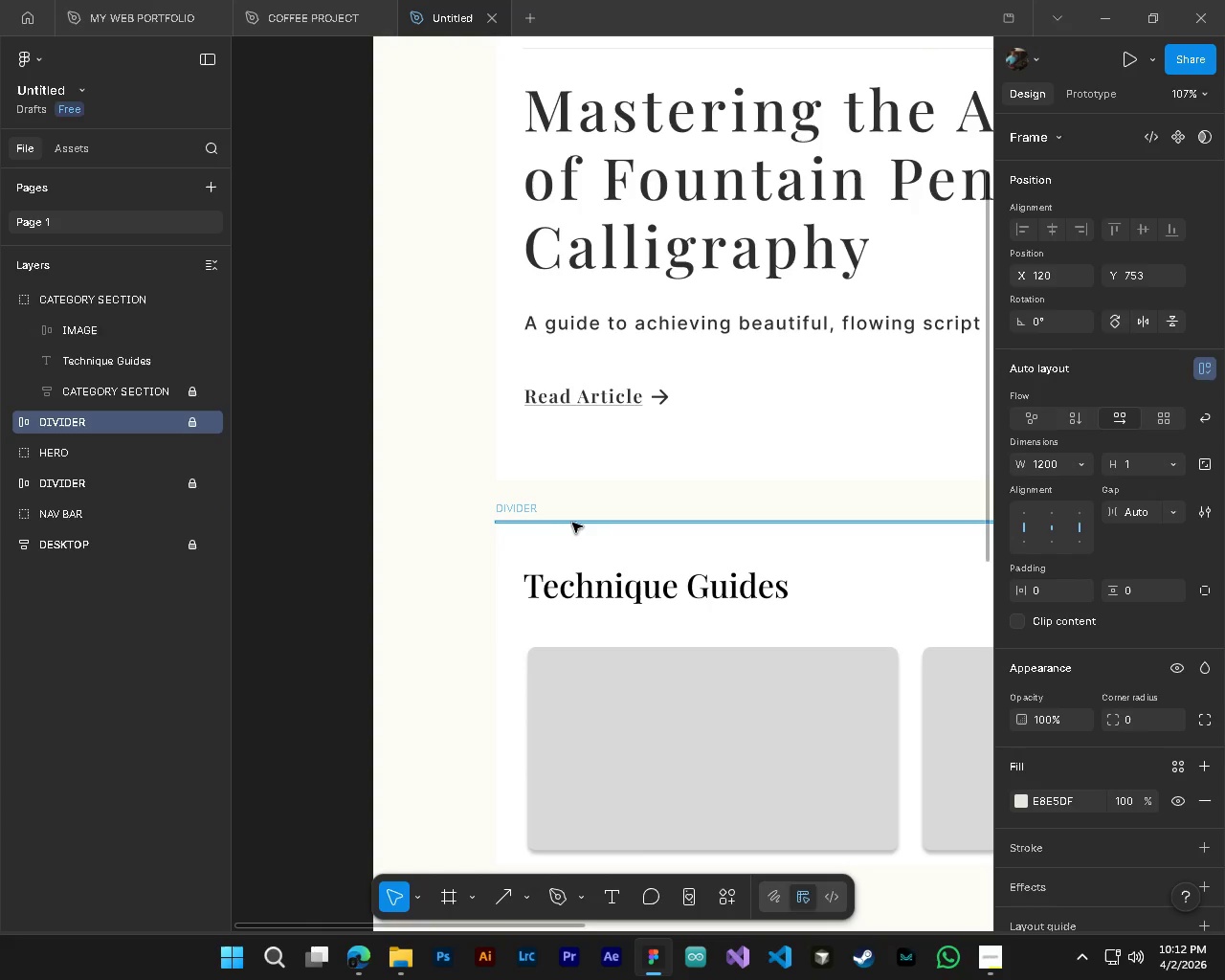 
hold_key(key=AltLeft, duration=0.92)
hold_key(key=ControlLeft, duration=0.89)
scroll: coordinate [582, 536], scroll_direction: up, amount: 4.0
 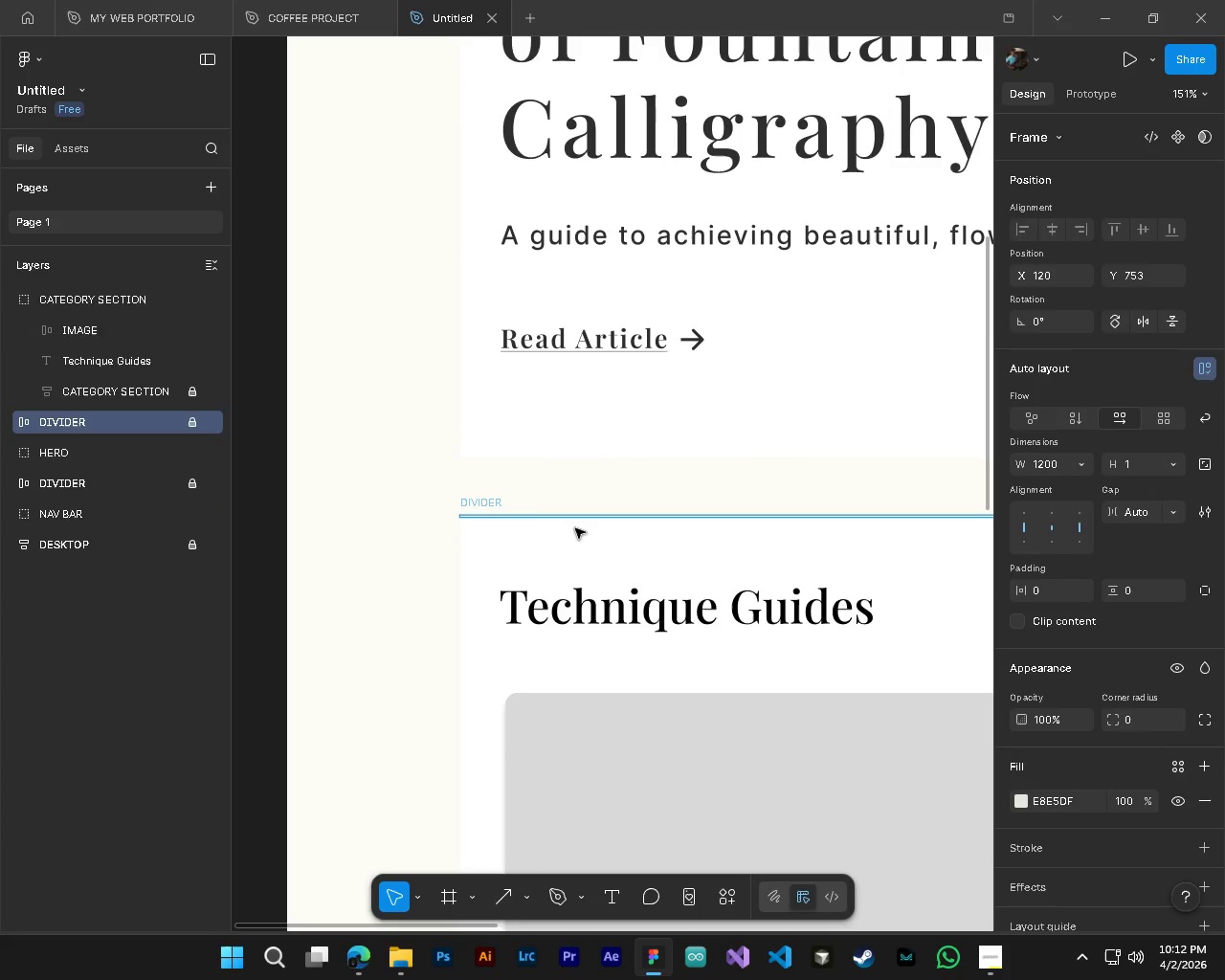 
key(Alt+AltLeft)
 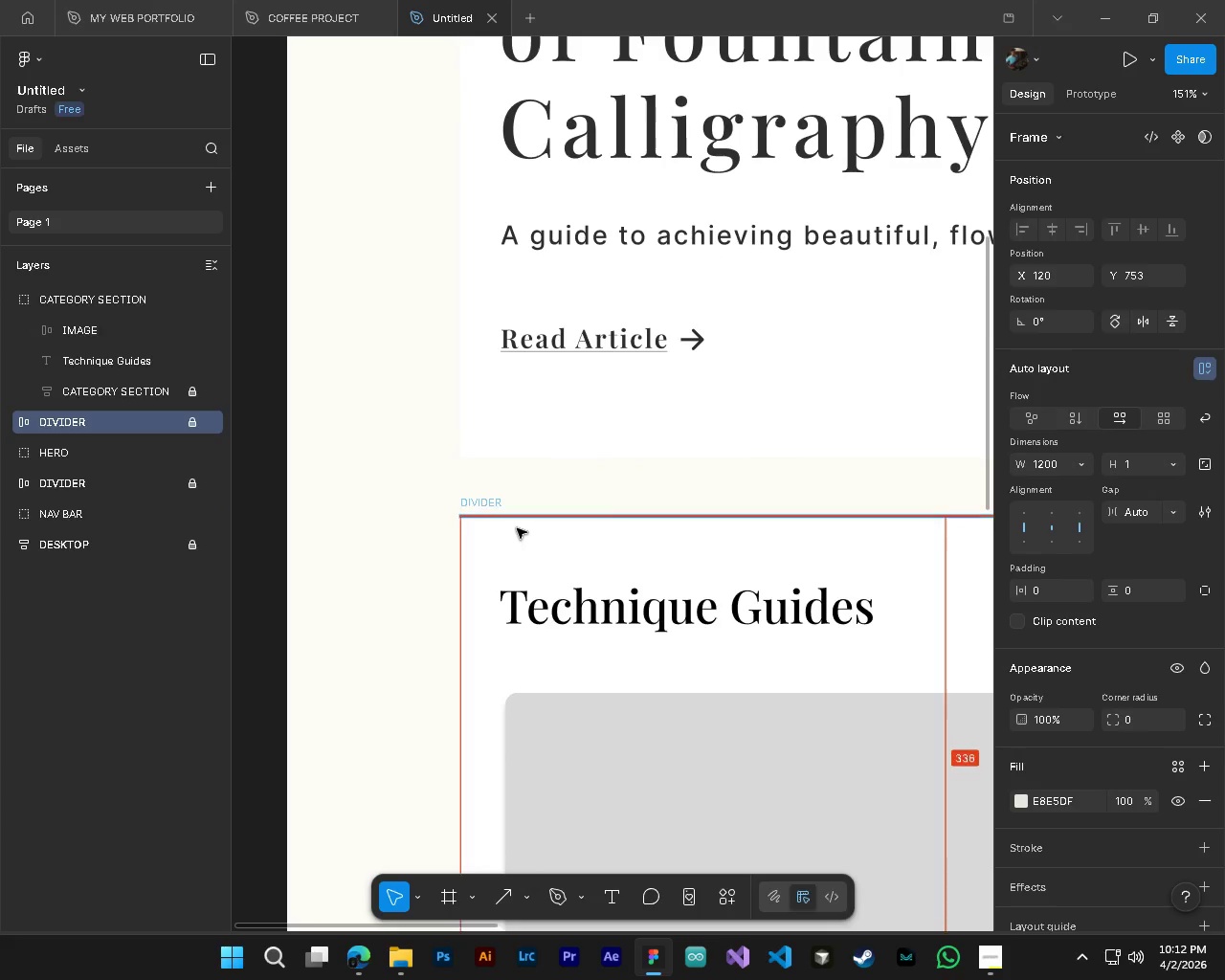 
key(Alt+Control+ControlLeft)
 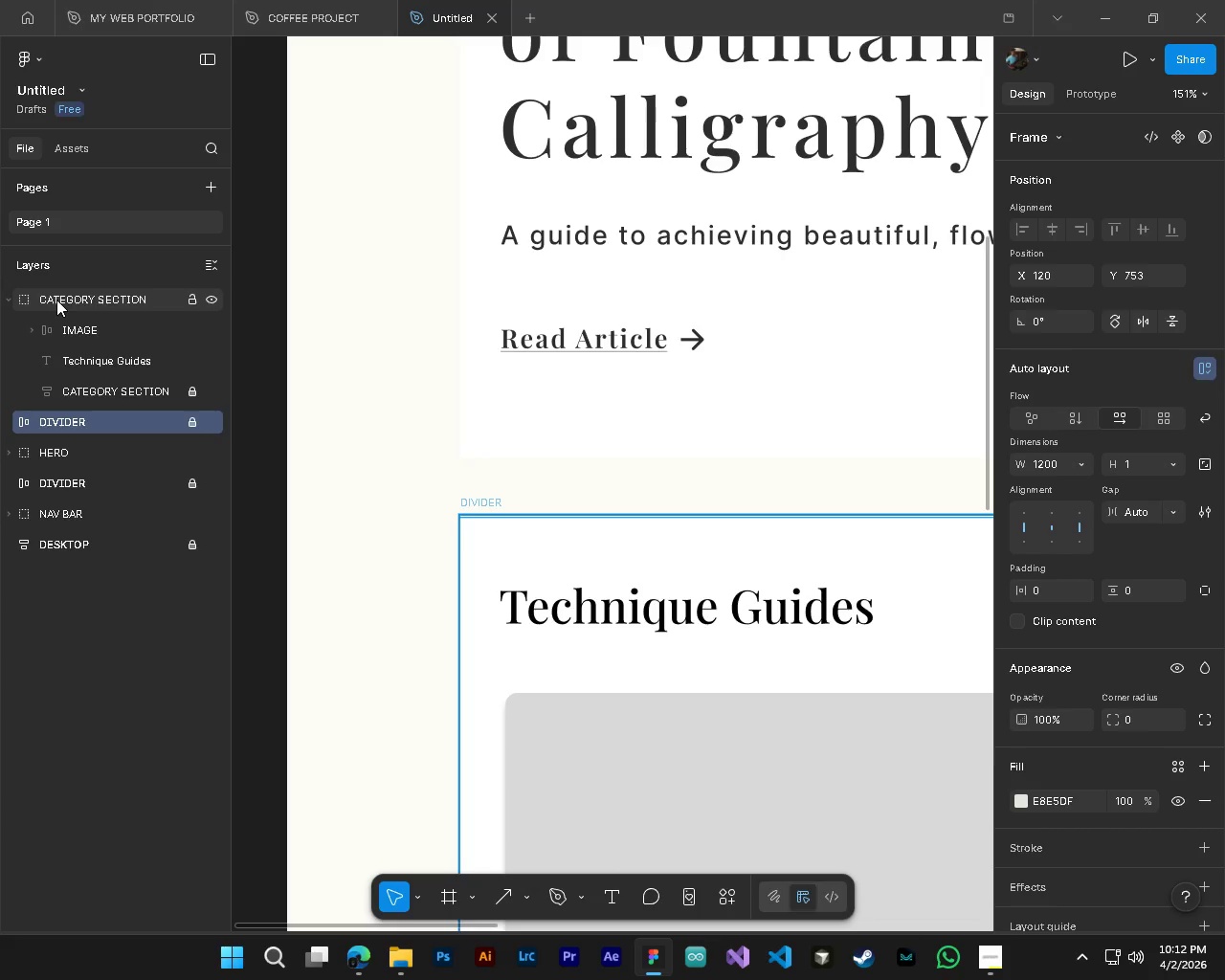 
left_click([56, 300])
 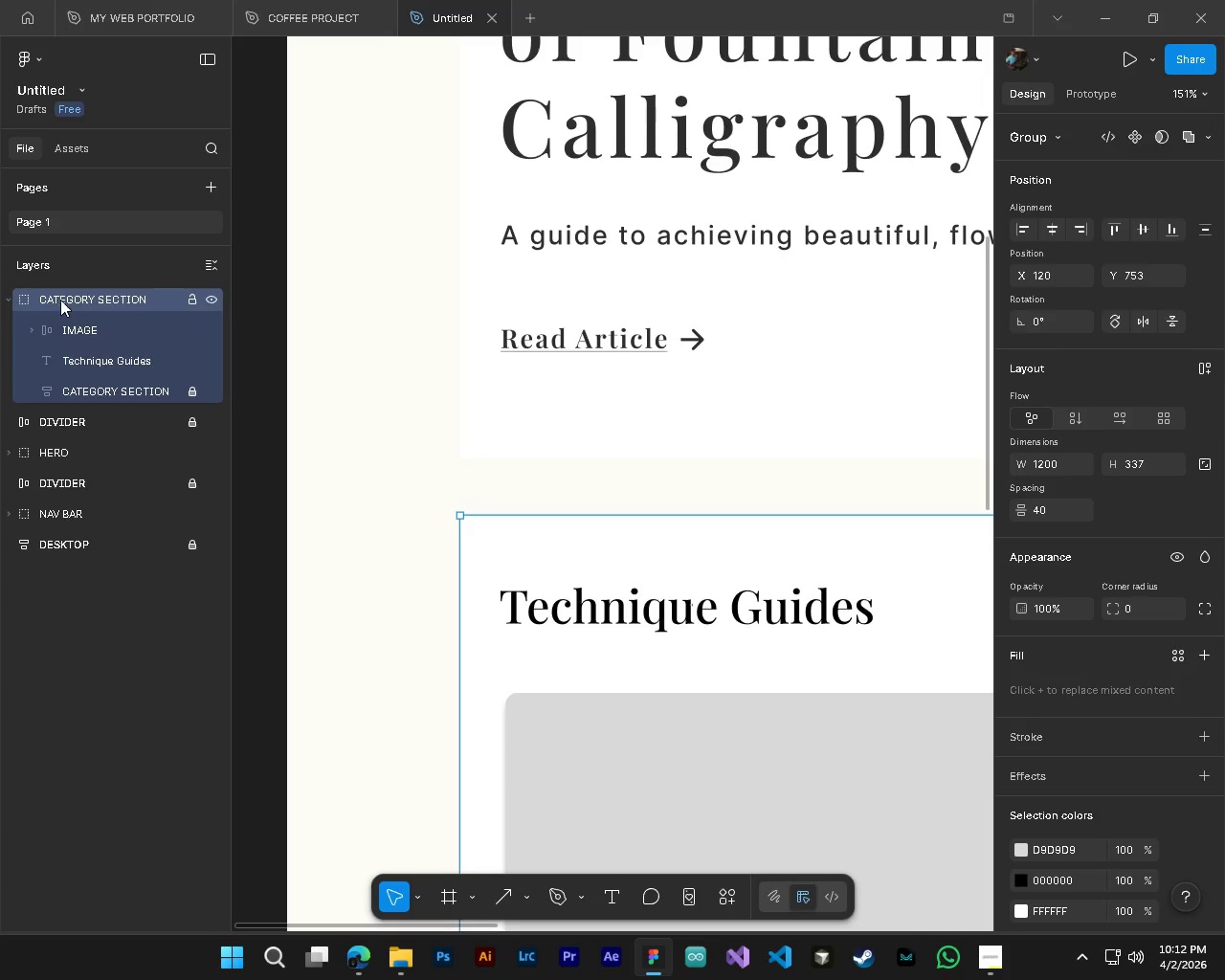 
hold_key(key=ControlLeft, duration=0.48)
 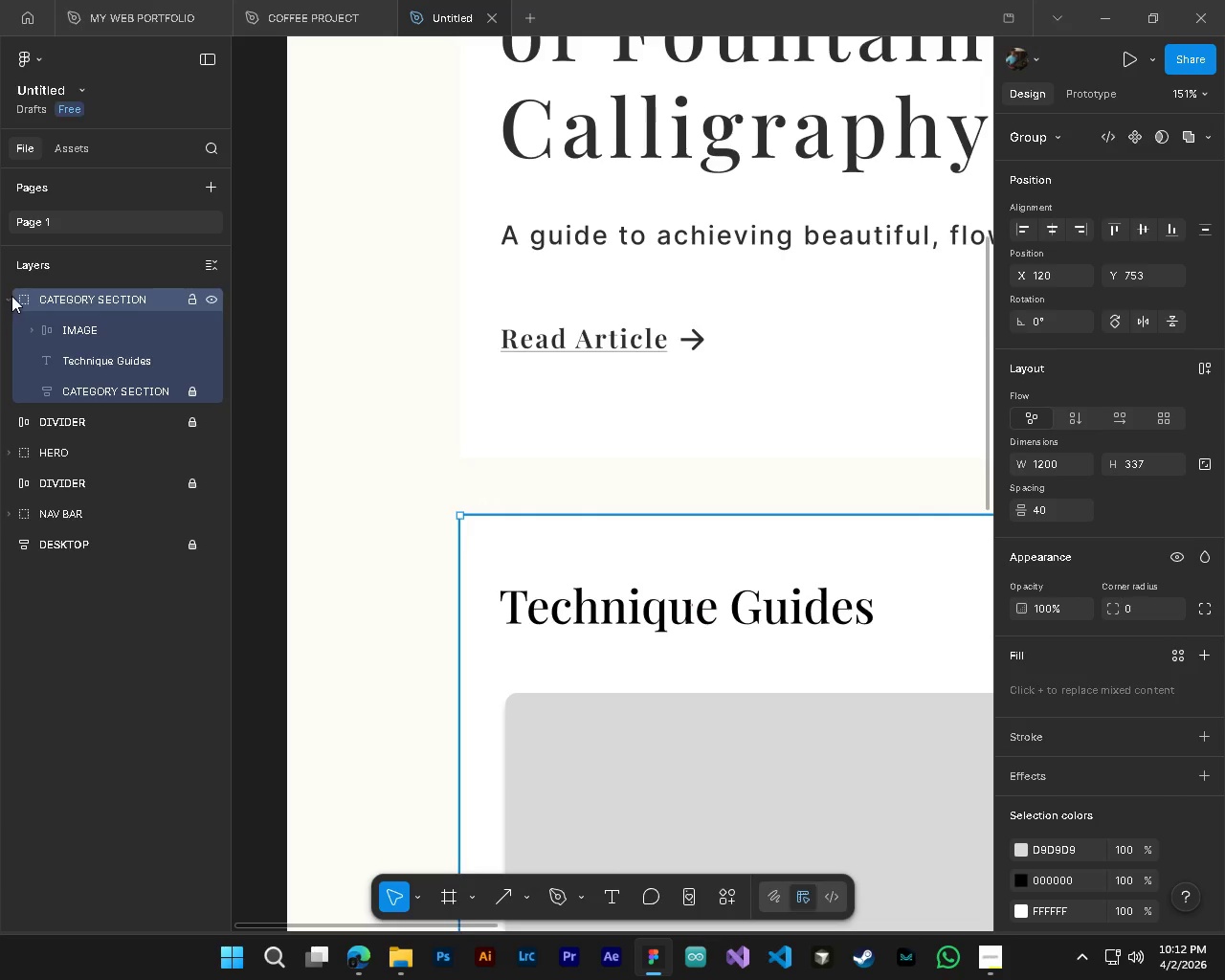 
hold_key(key=AltLeft, duration=0.44)
 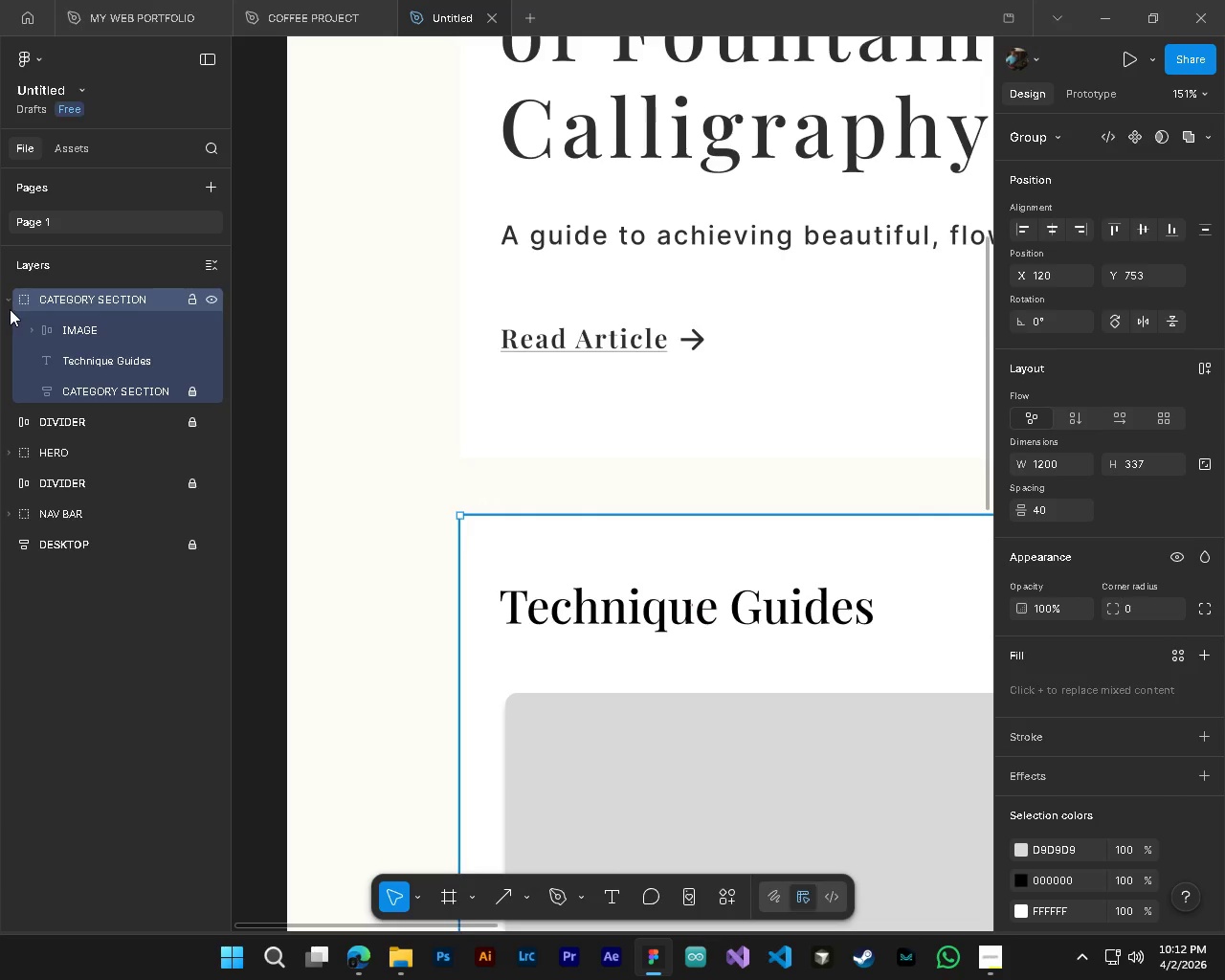 
left_click([12, 296])
 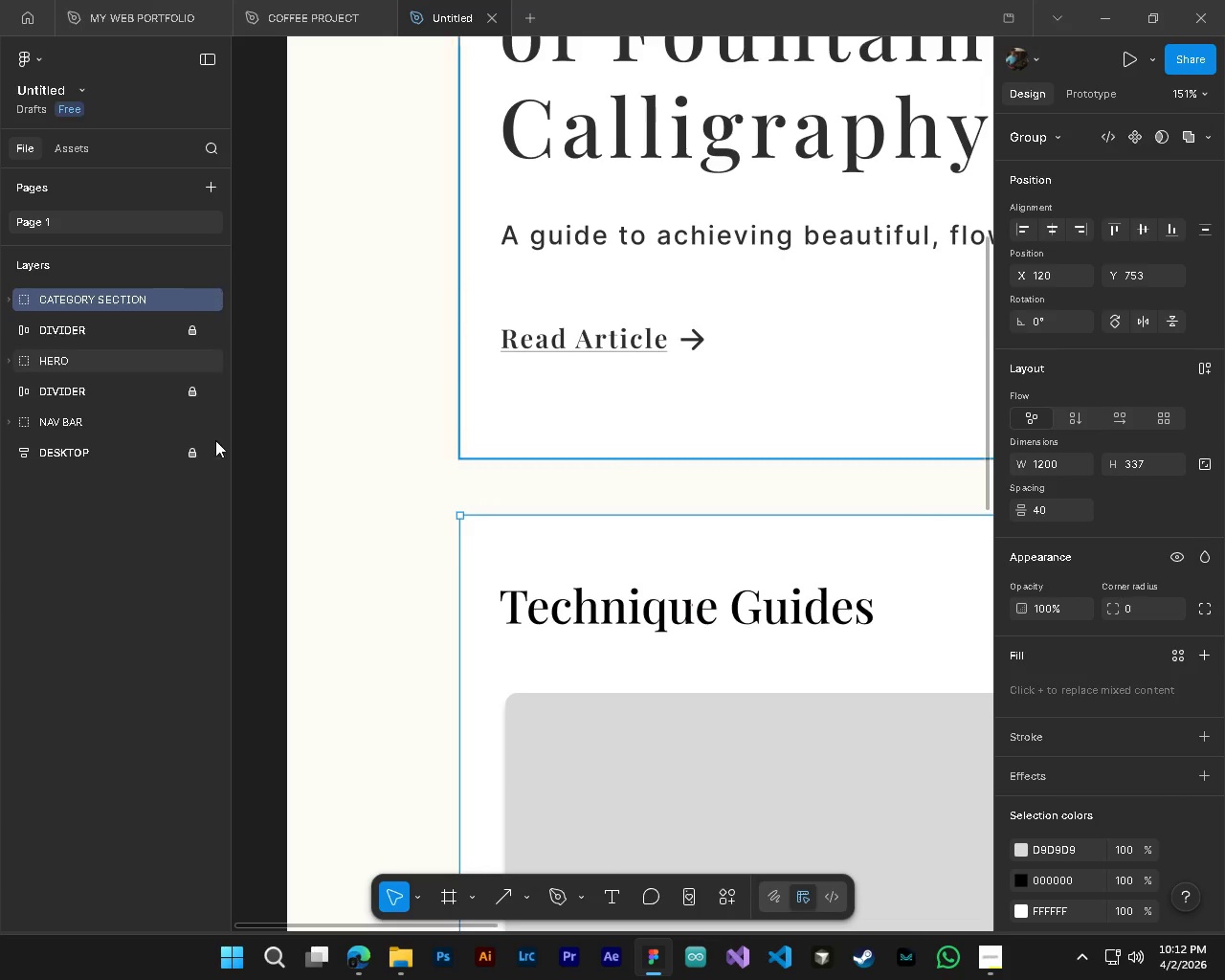 
hold_key(key=ControlLeft, duration=0.77)
hold_key(key=AltLeft, duration=0.75)
hold_key(key=AltLeft, duration=8.67)
hold_key(key=ShiftLeft, duration=0.39)
scroll: coordinate [598, 599], scroll_direction: down, amount: 11.0
 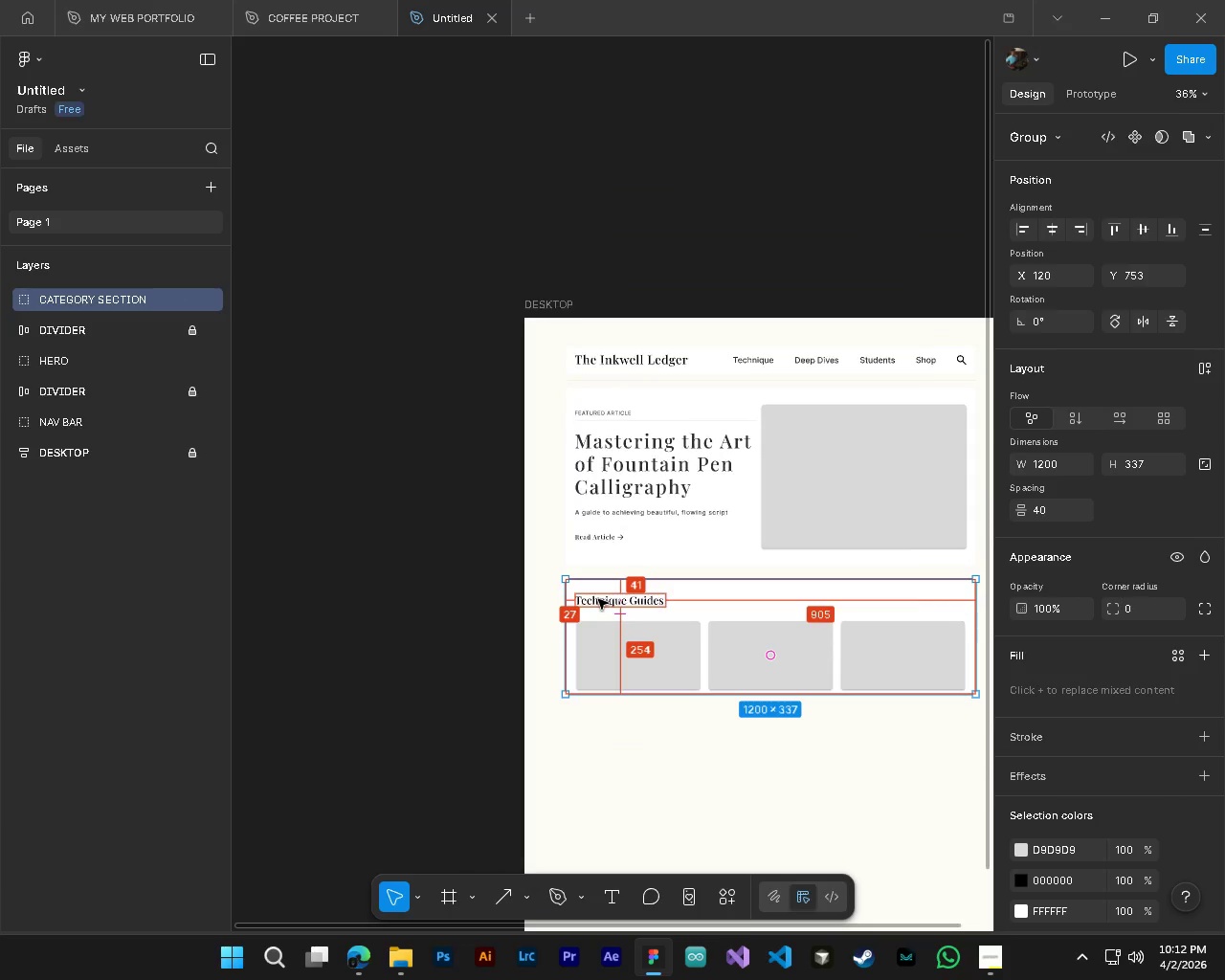 
left_click_drag(start_coordinate=[537, 609], to_coordinate=[537, 622])
 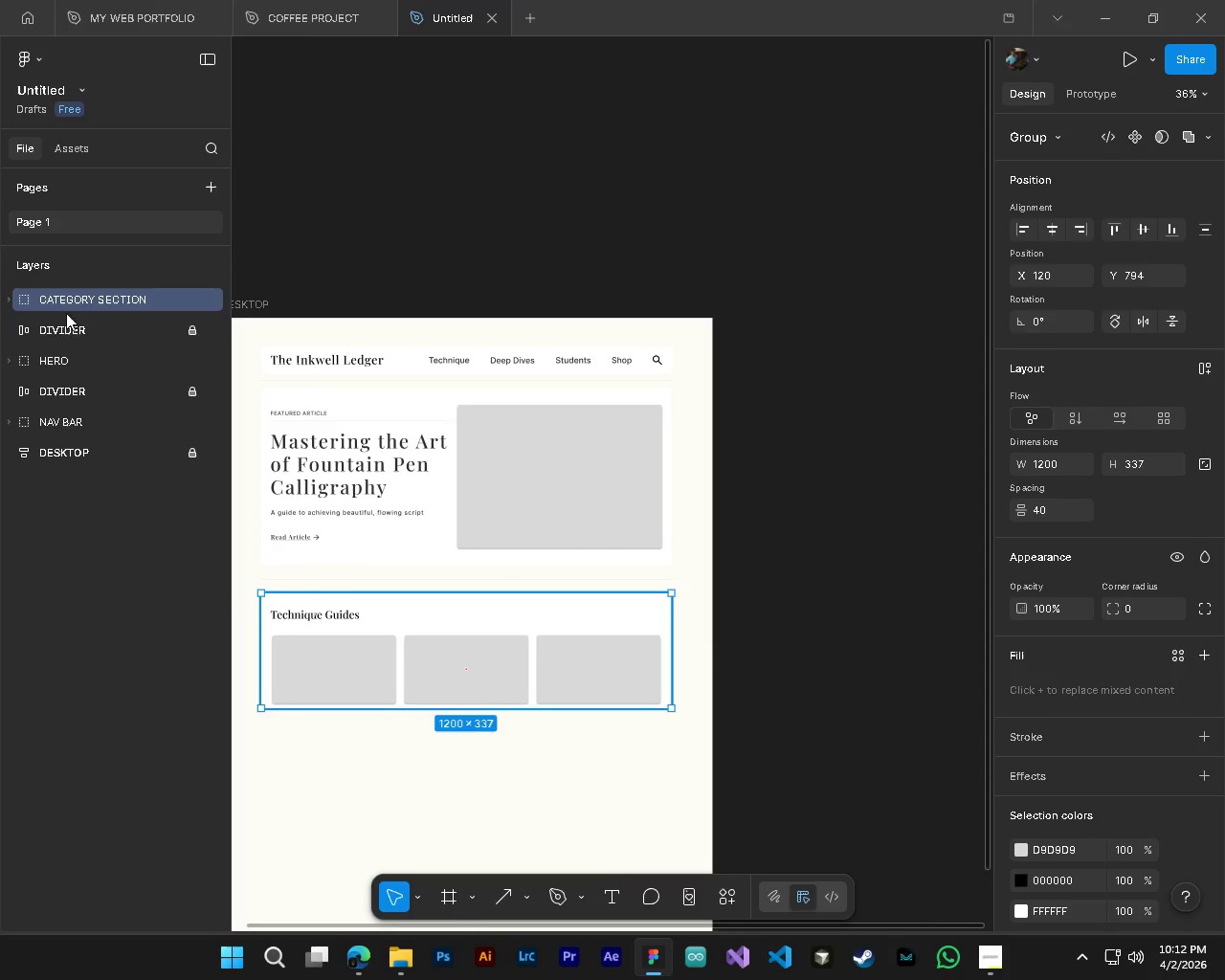 
hold_key(key=ShiftLeft, duration=1.52)
 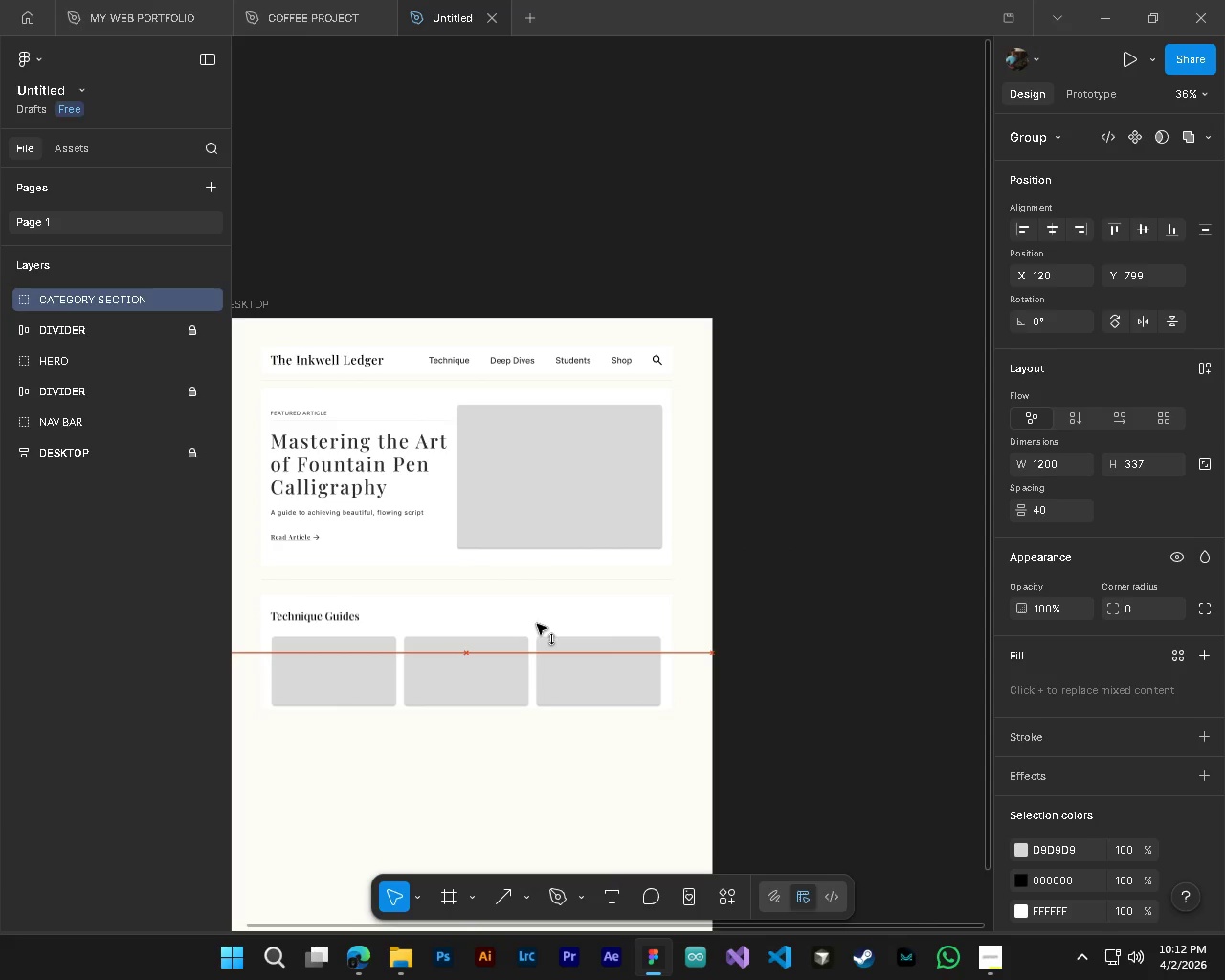 
hold_key(key=ShiftLeft, duration=1.5)
 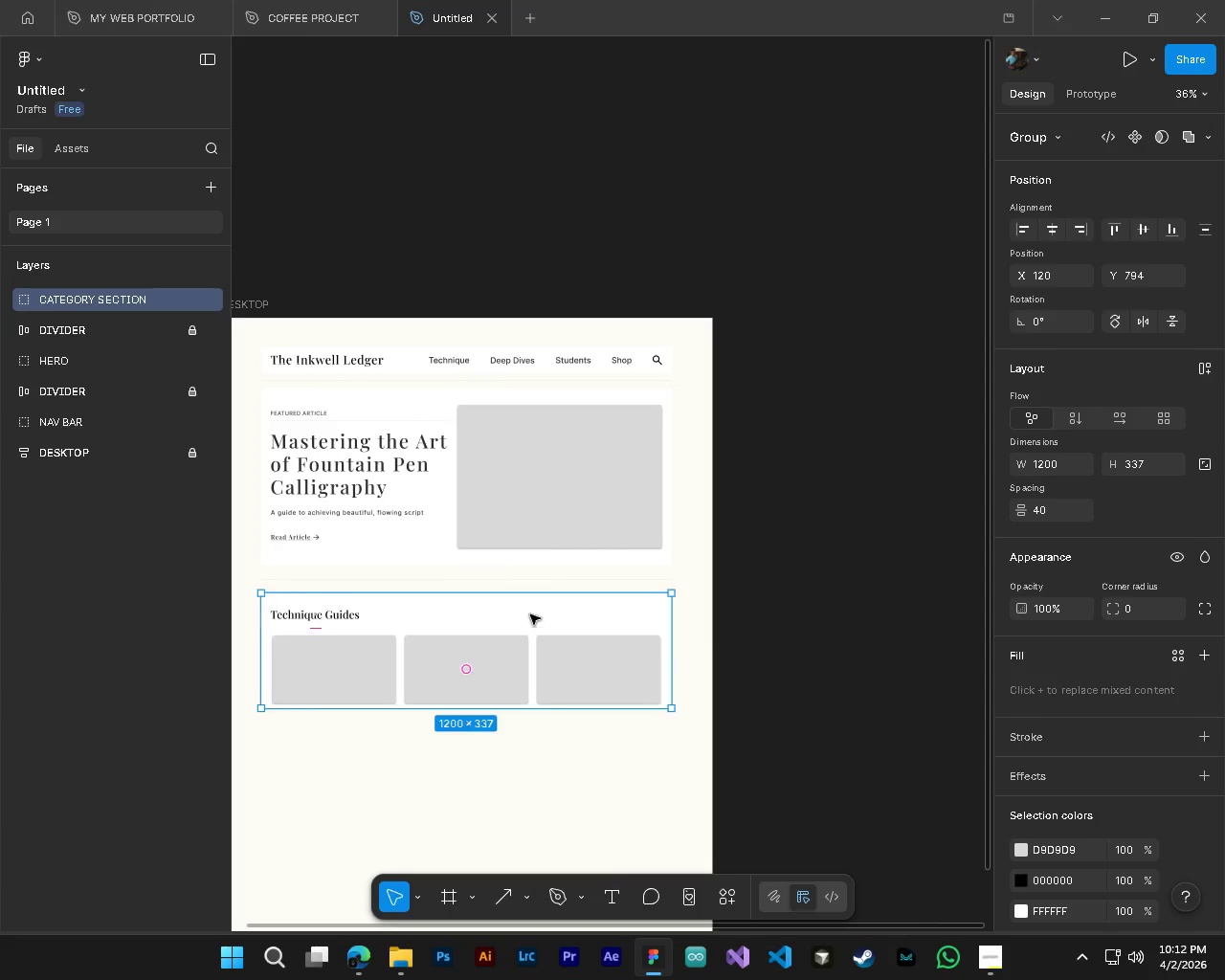 
hold_key(key=ShiftLeft, duration=0.66)
 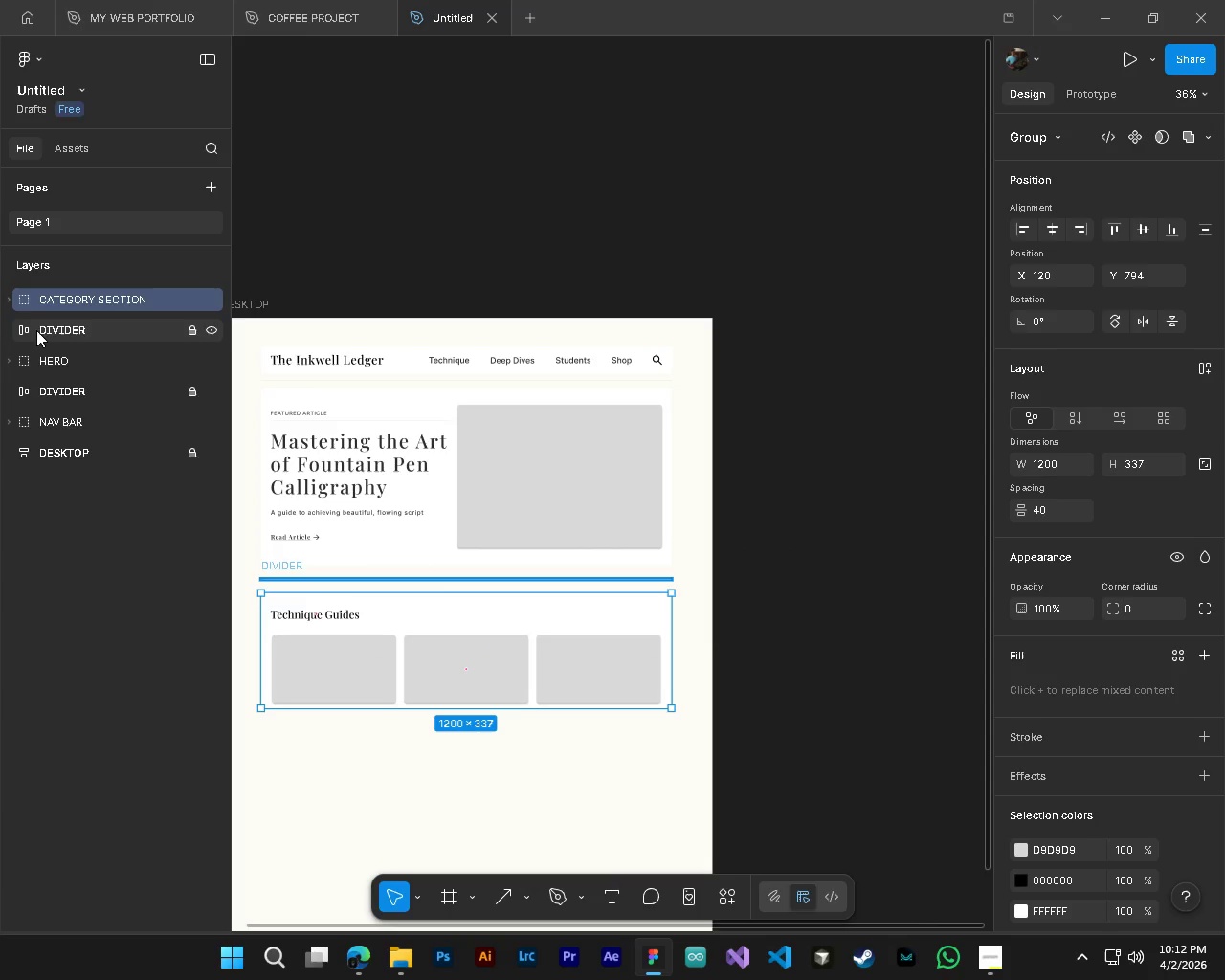 
left_click([42, 330])
 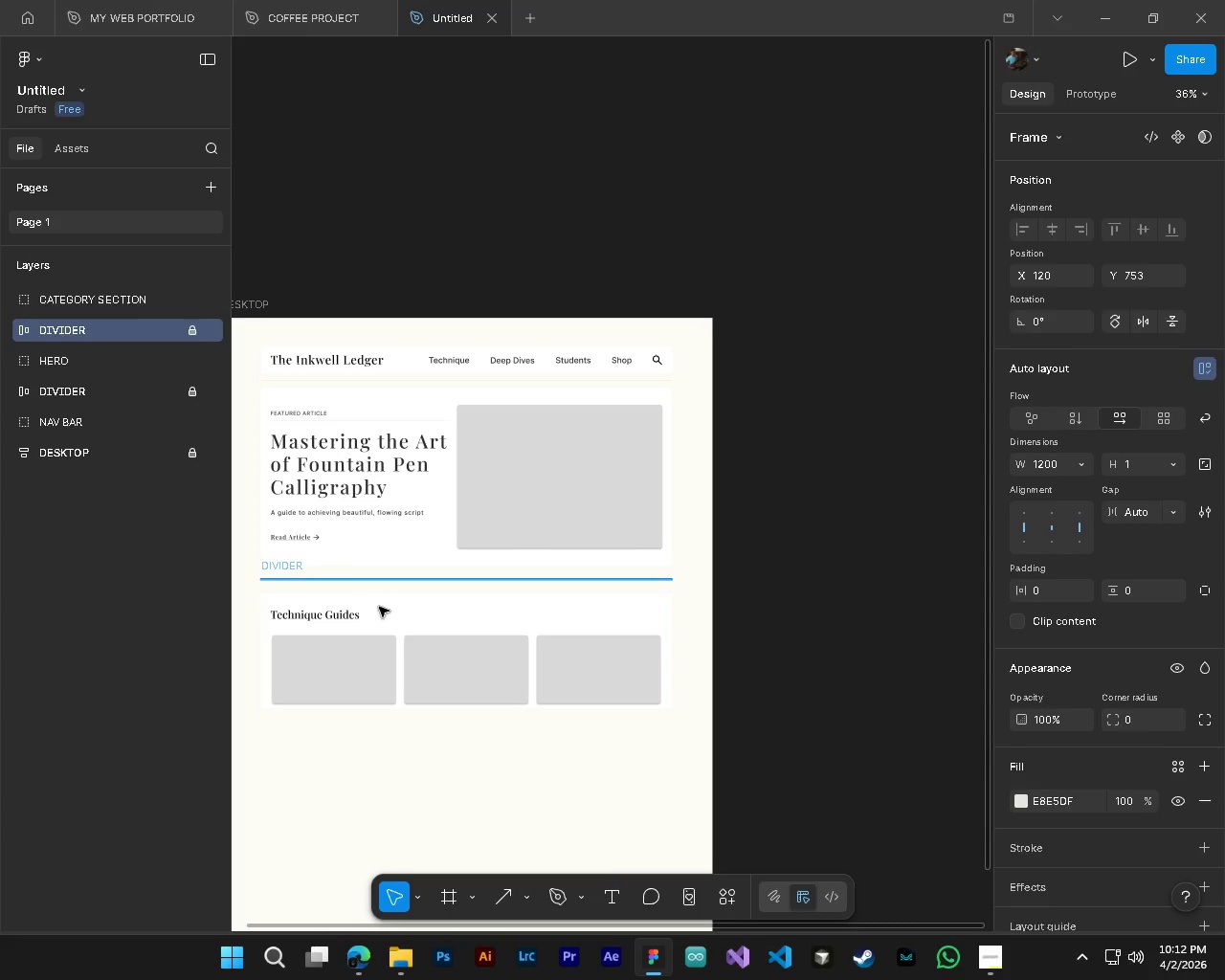 
key(Shift+ShiftLeft)
 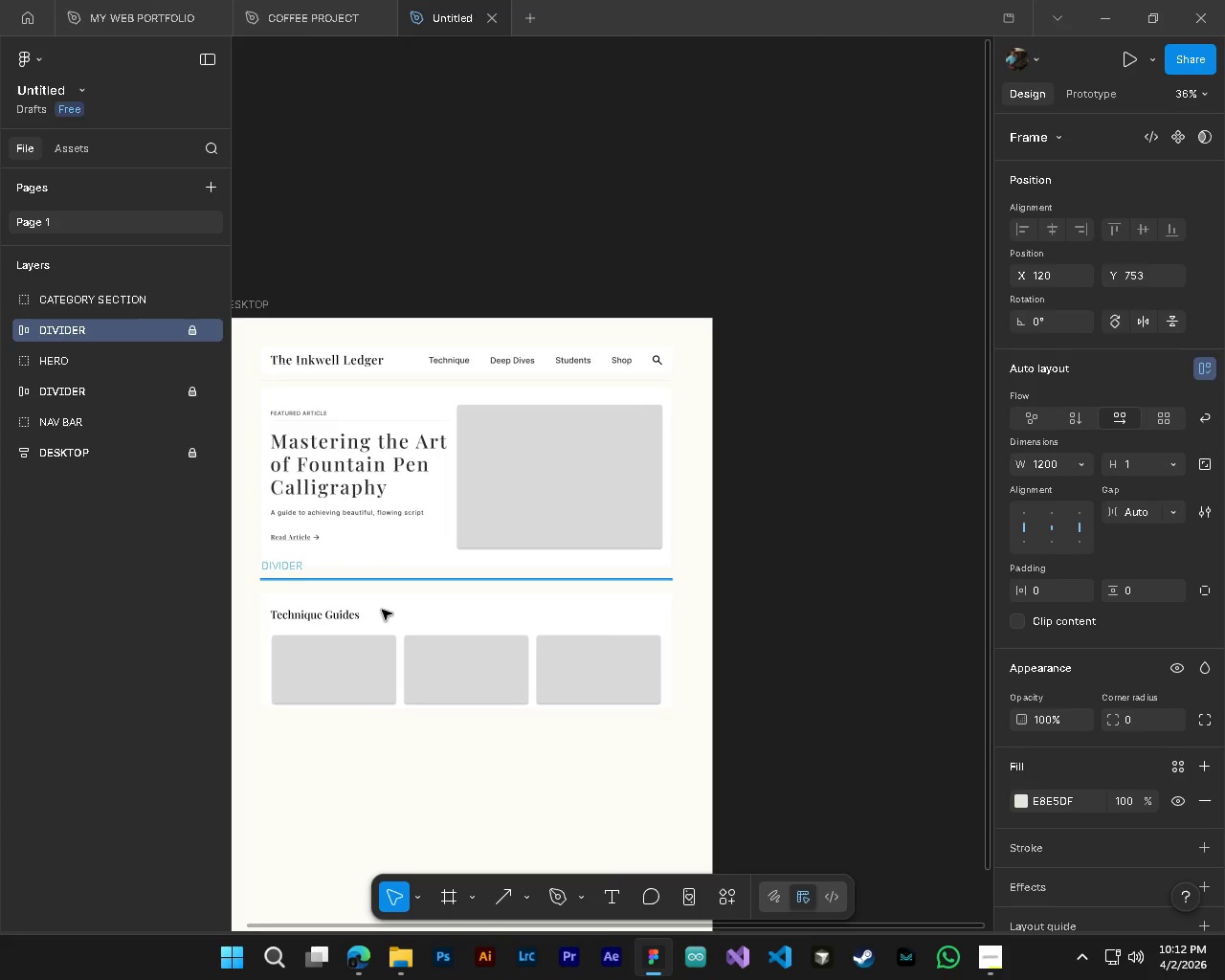 
hold_key(key=AltLeft, duration=0.53)
hold_key(key=ControlLeft, duration=0.52)
scroll: coordinate [477, 615], scroll_direction: up, amount: 6.0
 